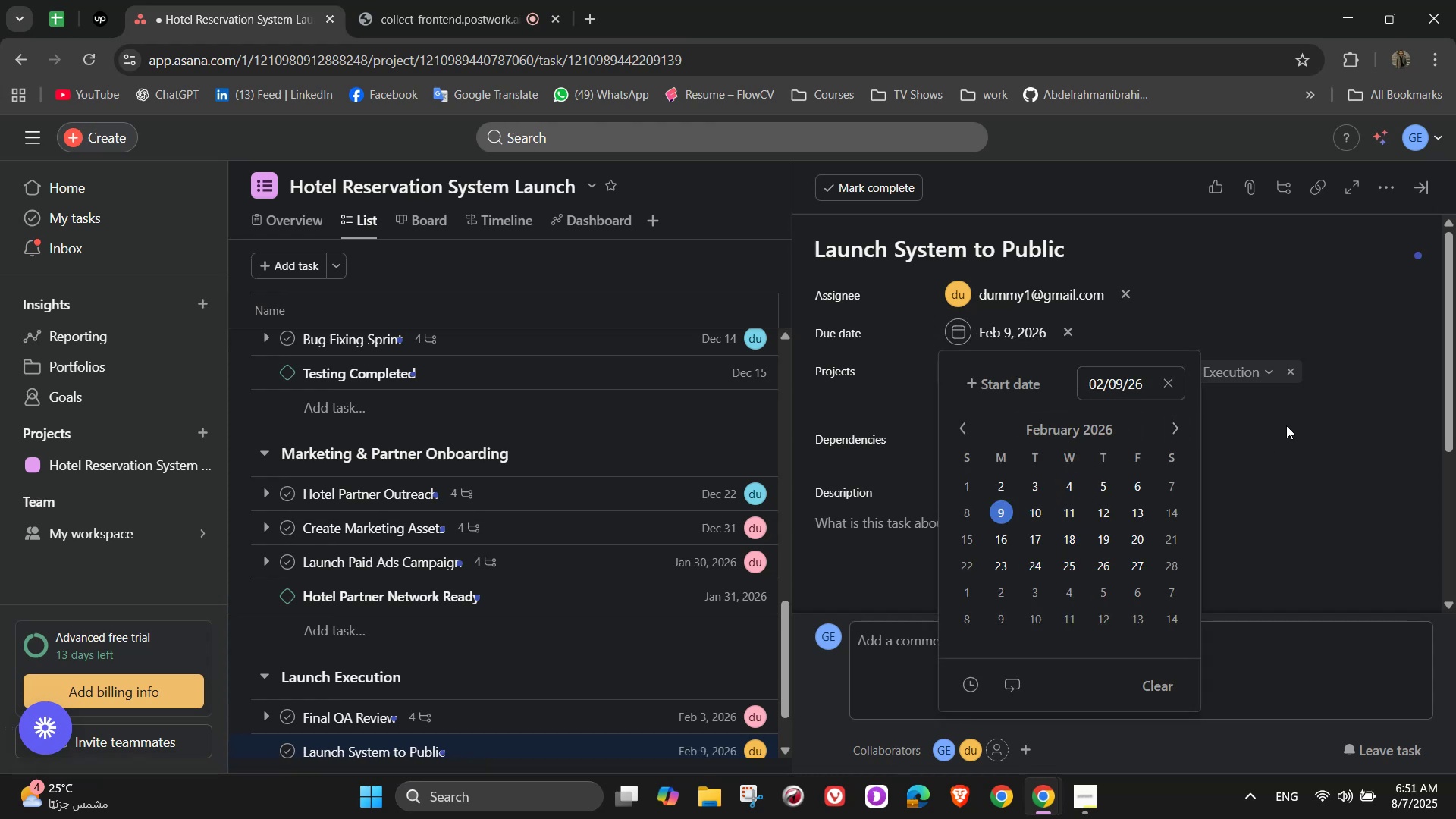 
scroll: coordinate [1091, 478], scroll_direction: down, amount: 2.0
 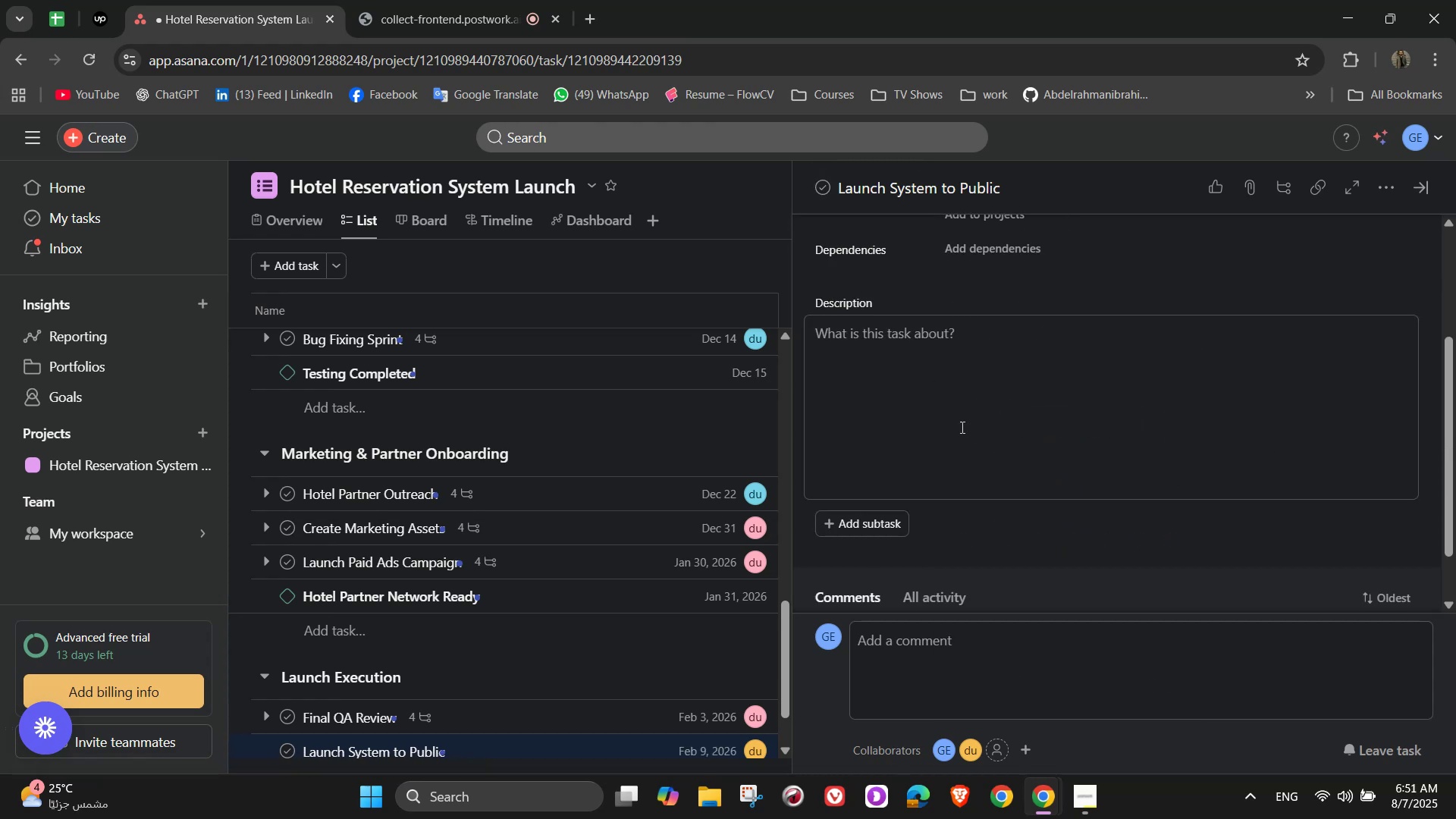 
left_click([963, 410])
 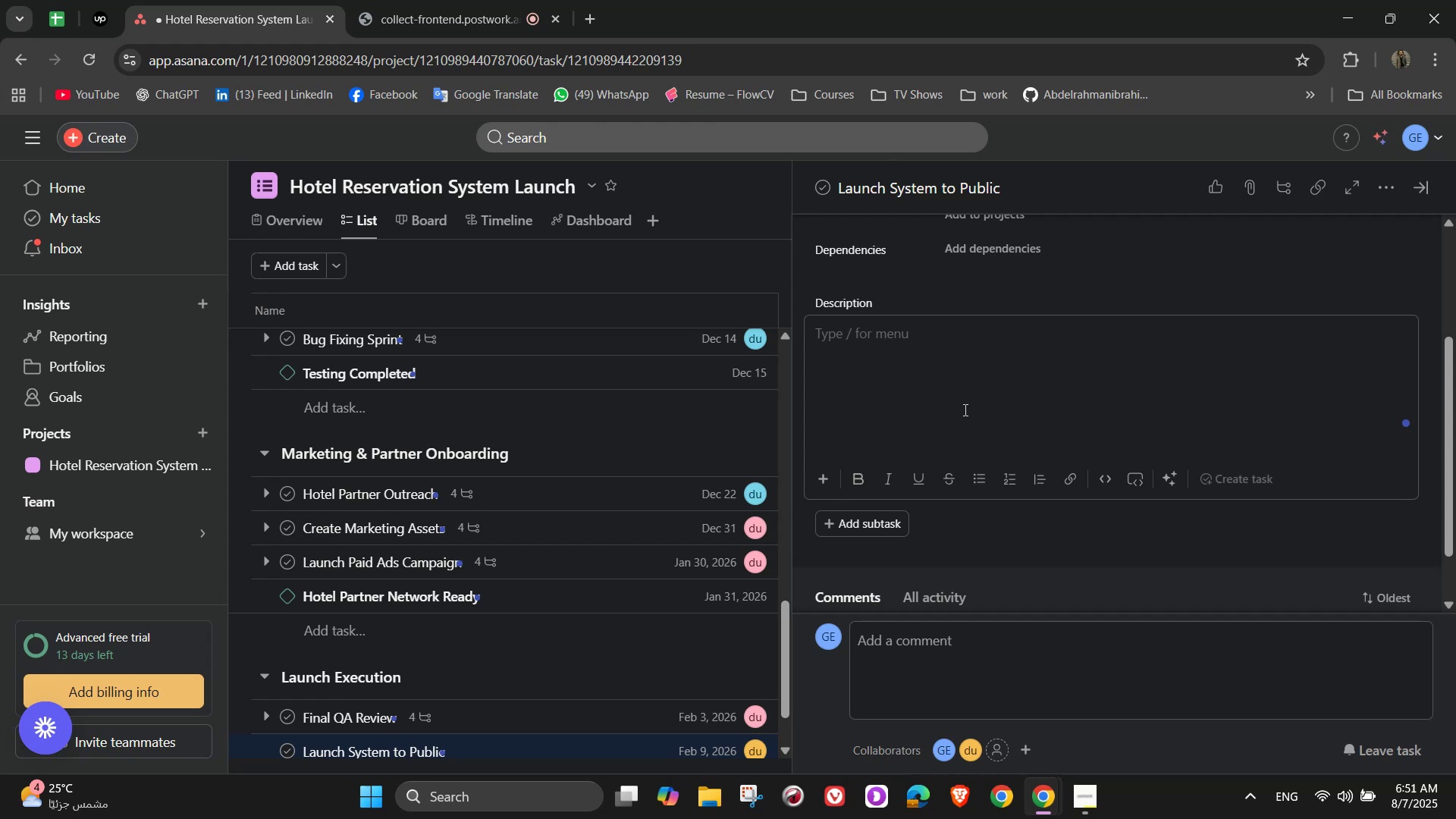 
type(Make the website live and monitor the launch)
 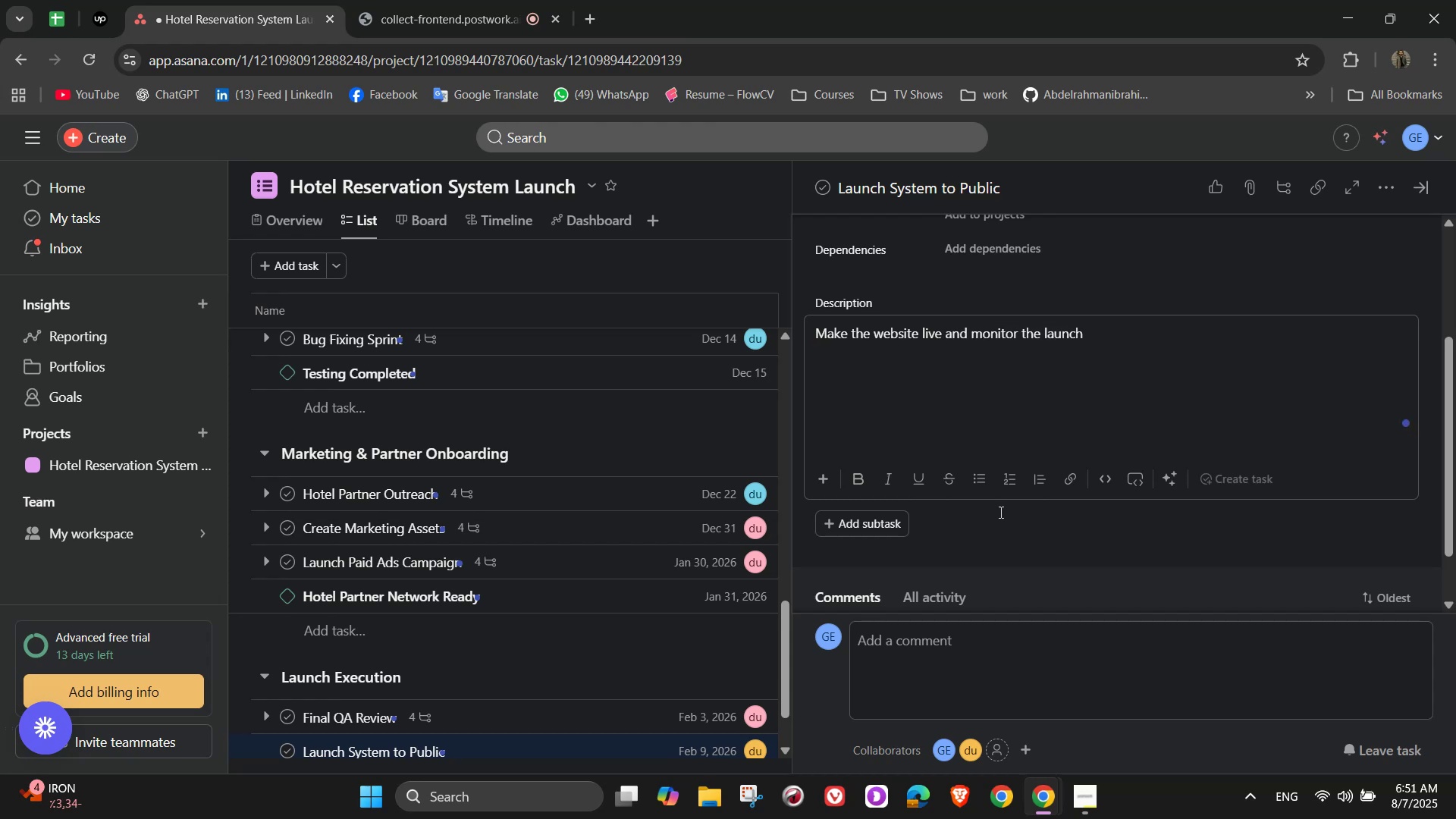 
left_click([972, 539])
 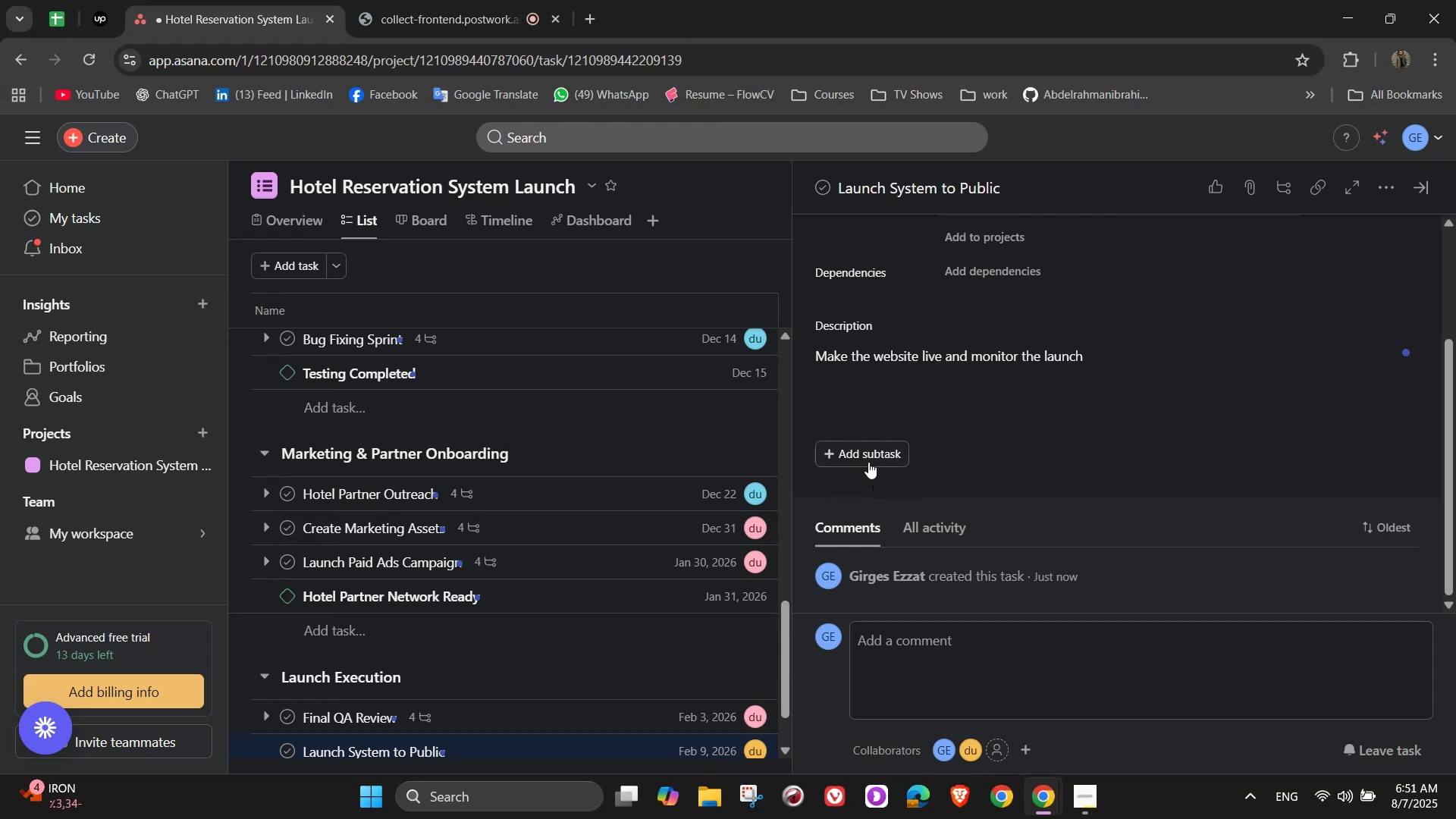 
left_click([868, 459])
 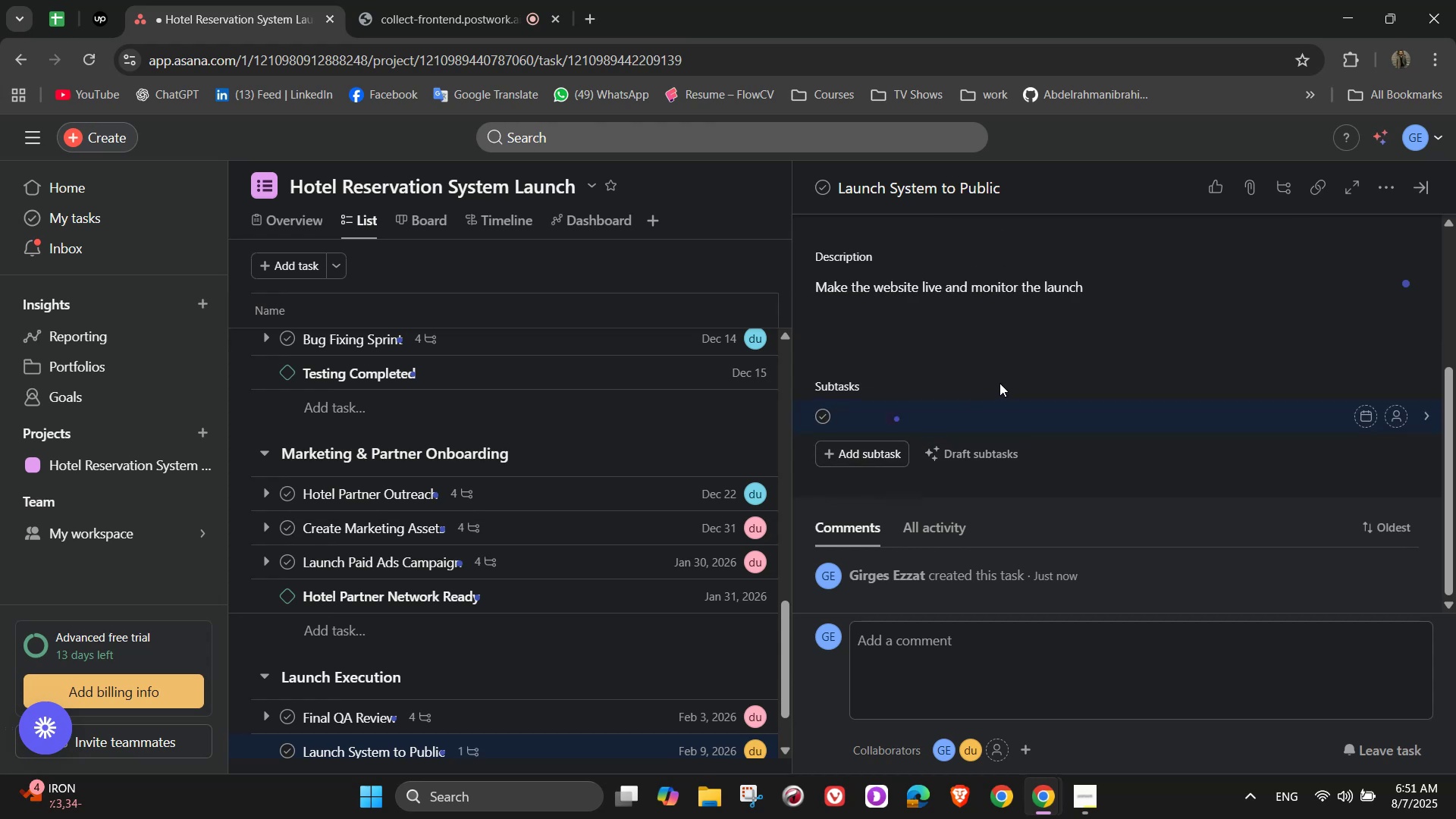 
type(Point domain to production server)
 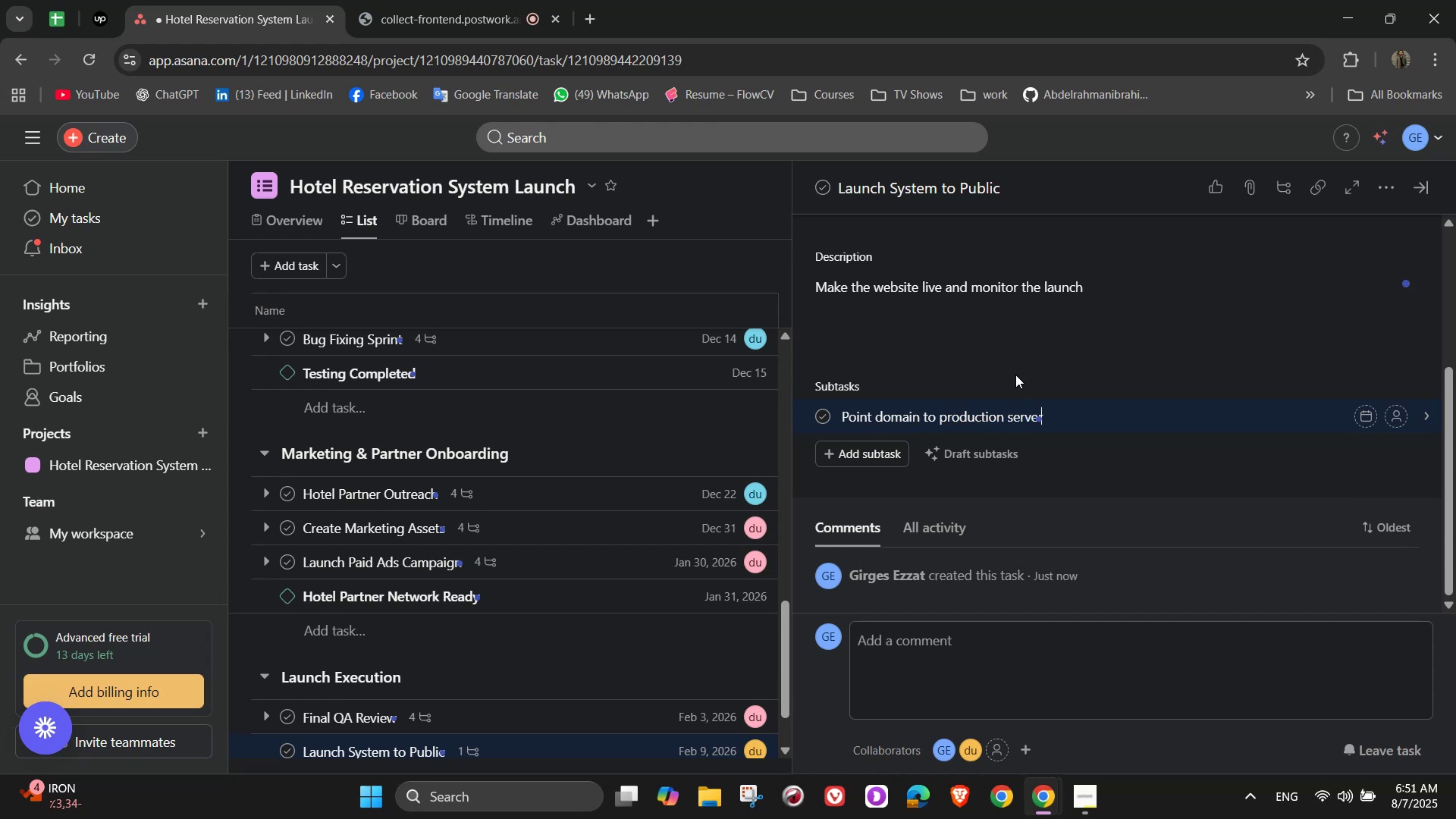 
key(Enter)
 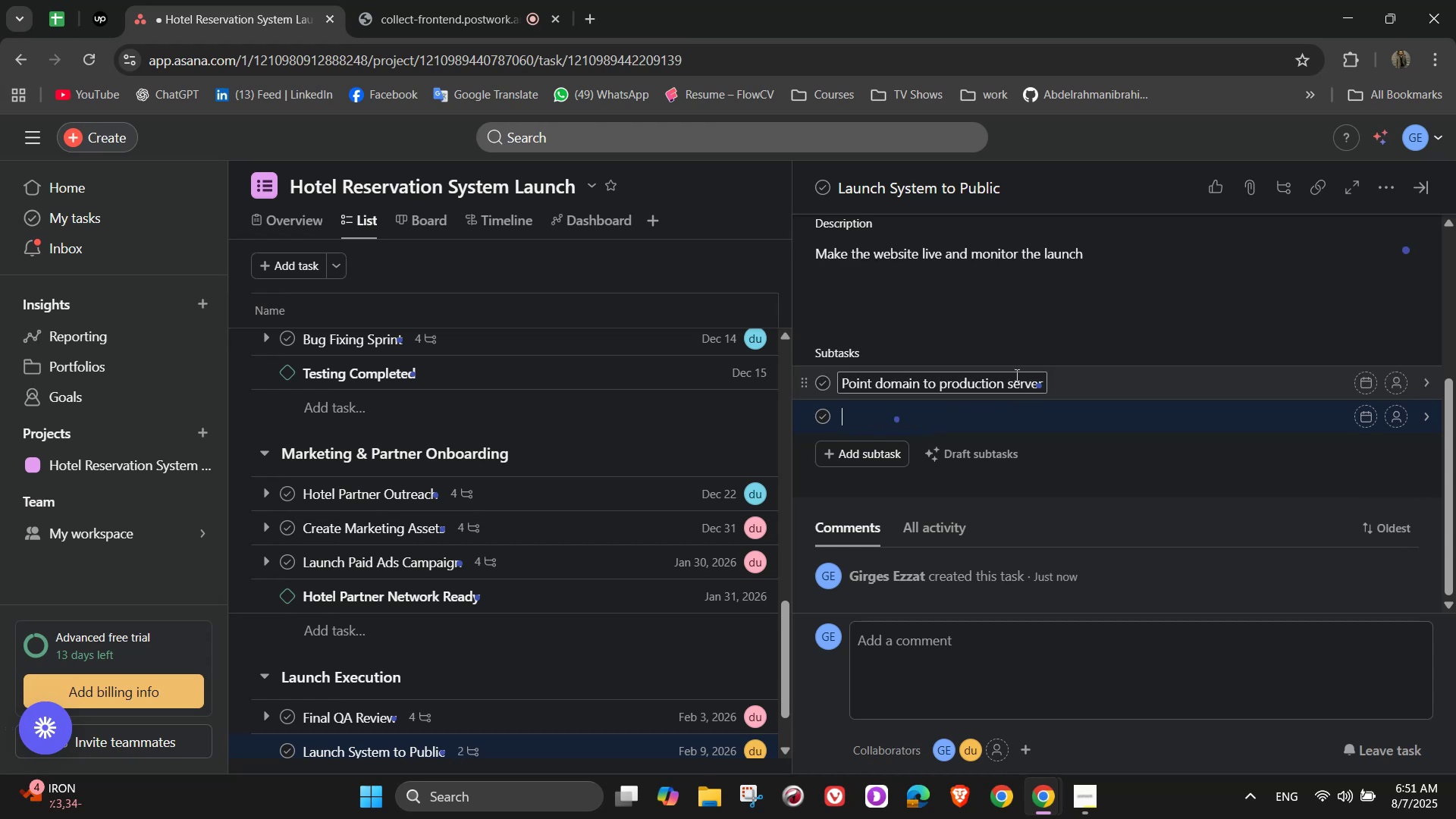 
type(Announce launch on social media)
 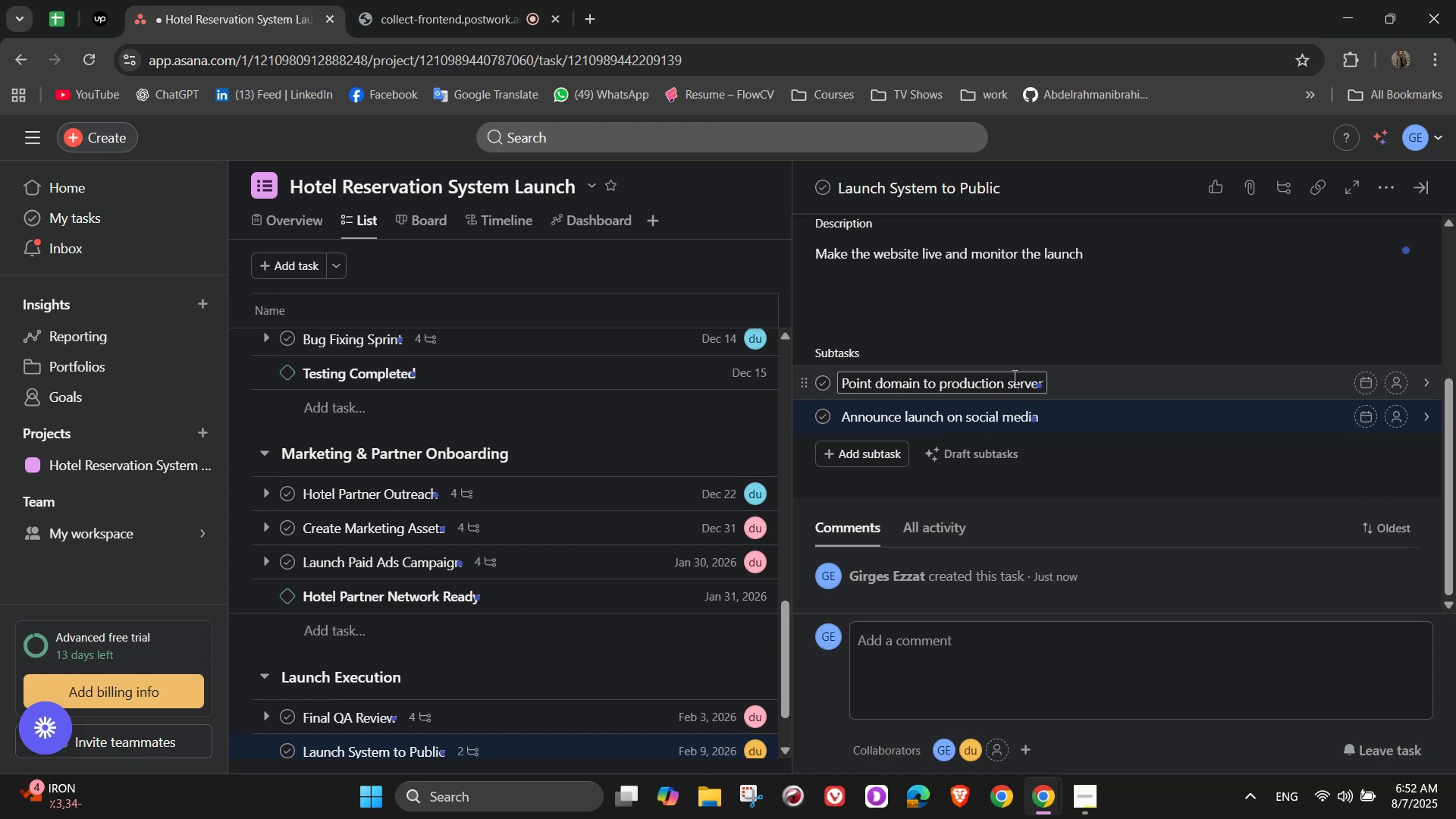 
key(Enter)
 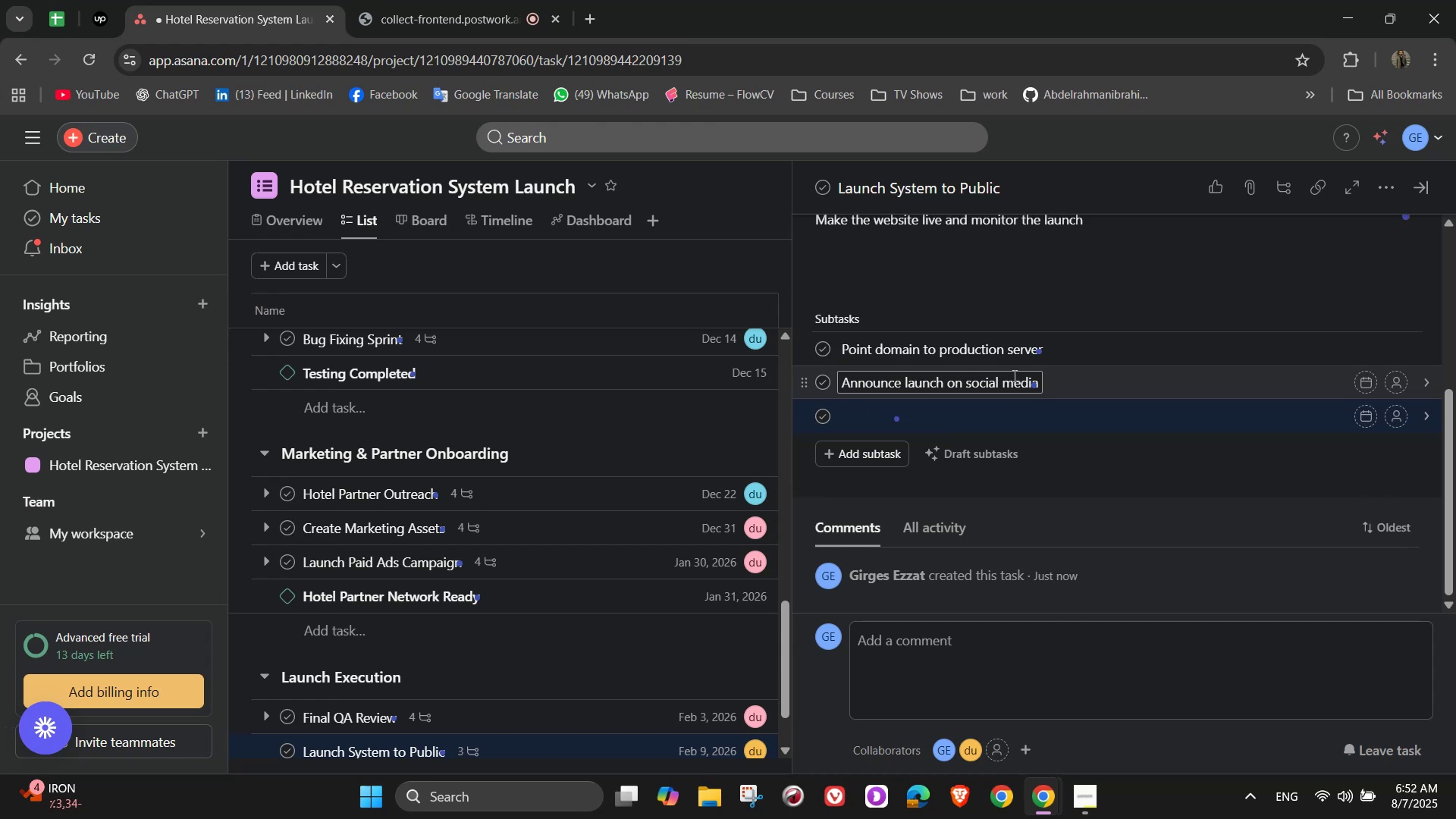 
type(Monitor serever)
key(Backspace)
key(Backspace)
key(Backspace)
key(Backspace)
key(Backspace)
type(rver performance)
 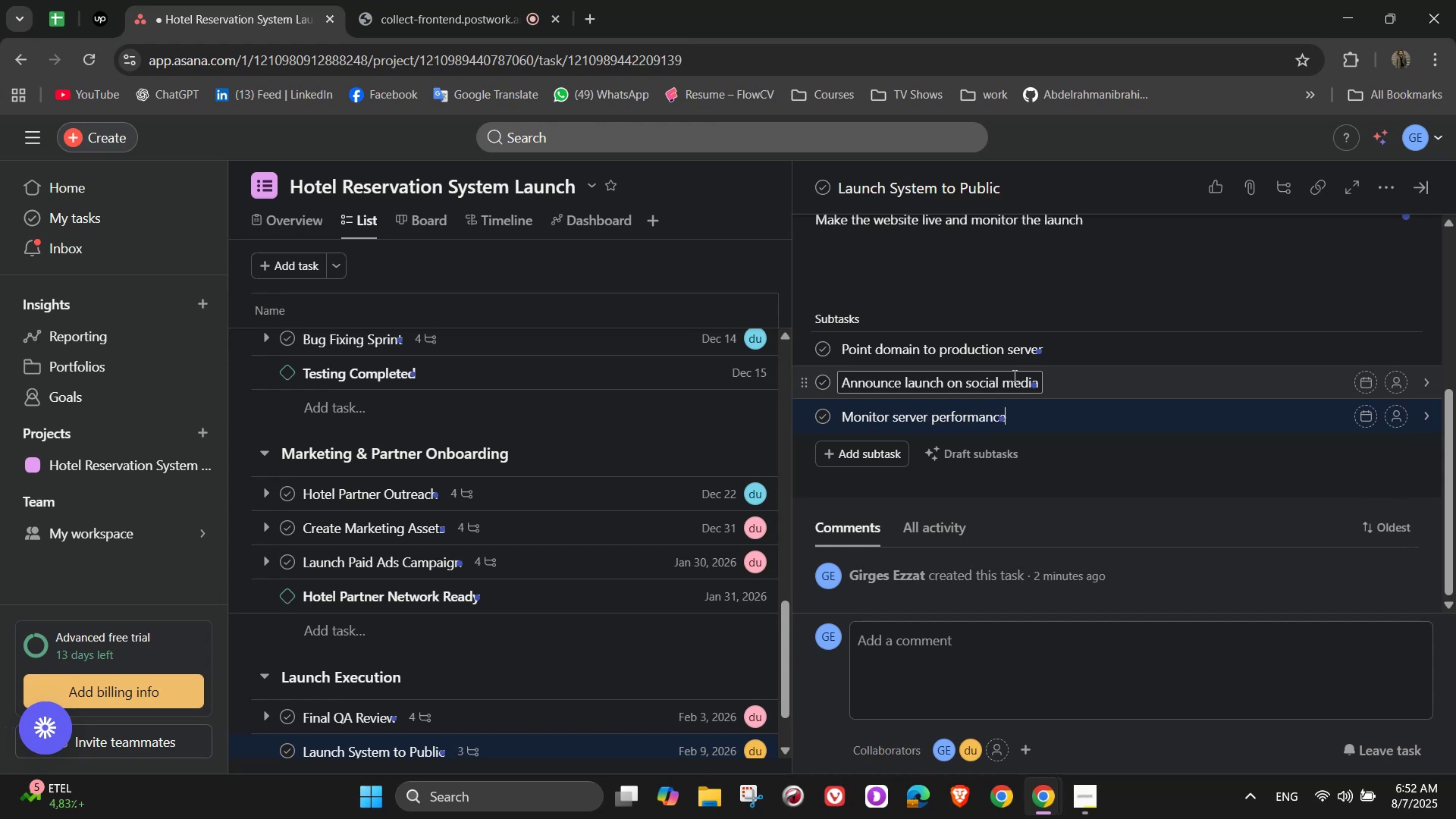 
key(Enter)
 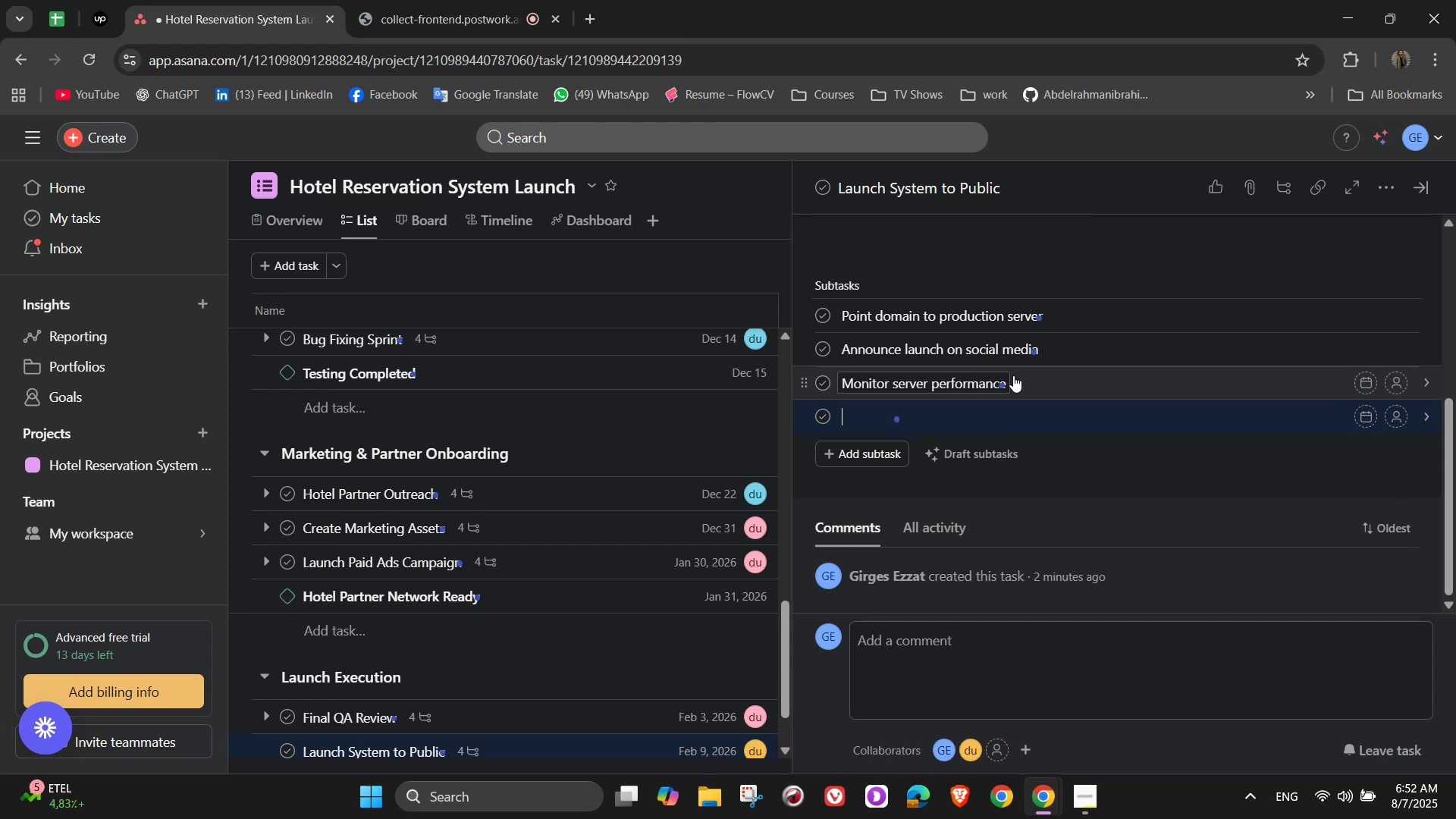 
type(Provide live customer support)
 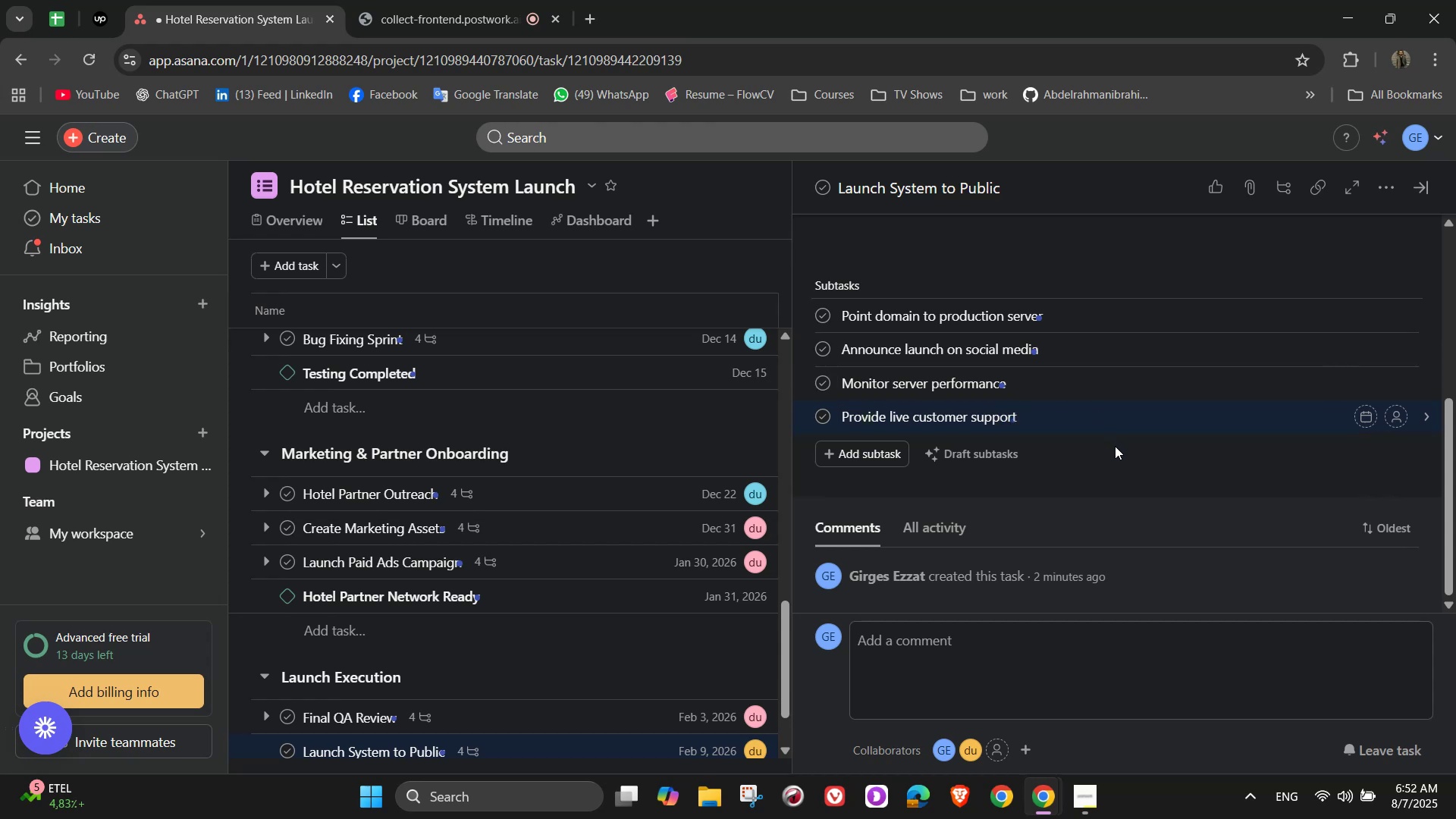 
left_click([1117, 449])
 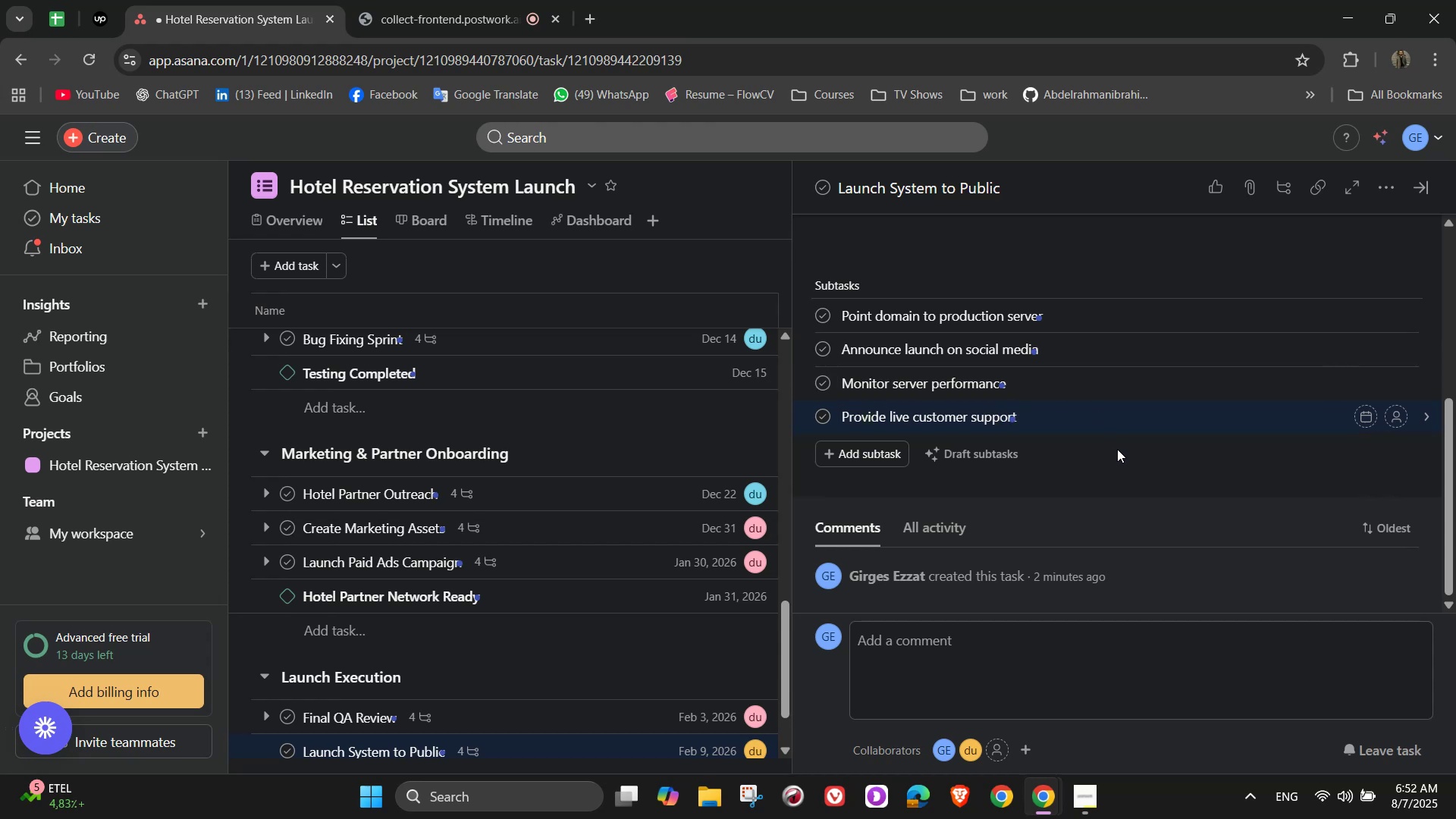 
scroll: coordinate [1117, 449], scroll_direction: up, amount: 7.0
 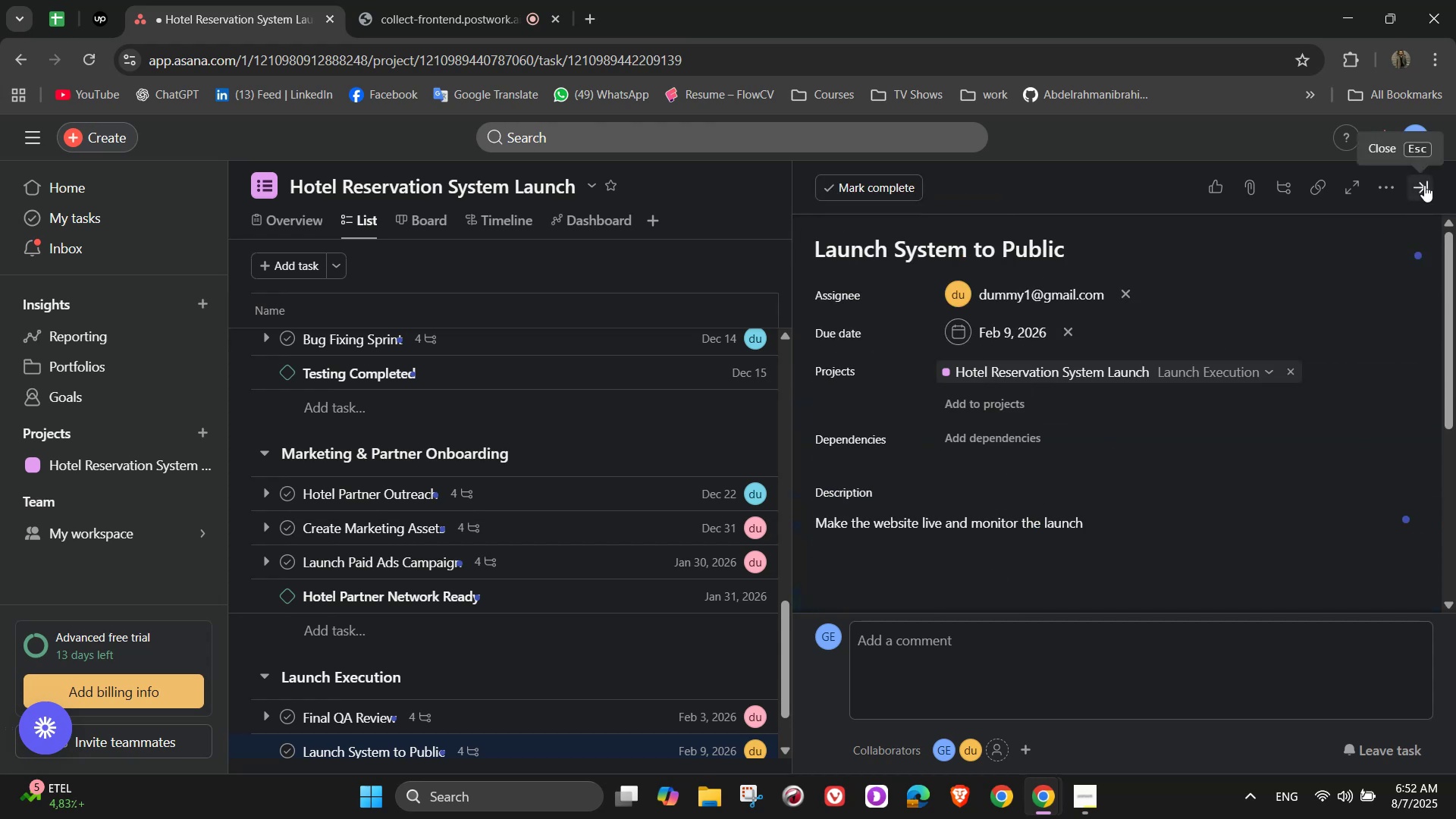 
left_click([1424, 185])
 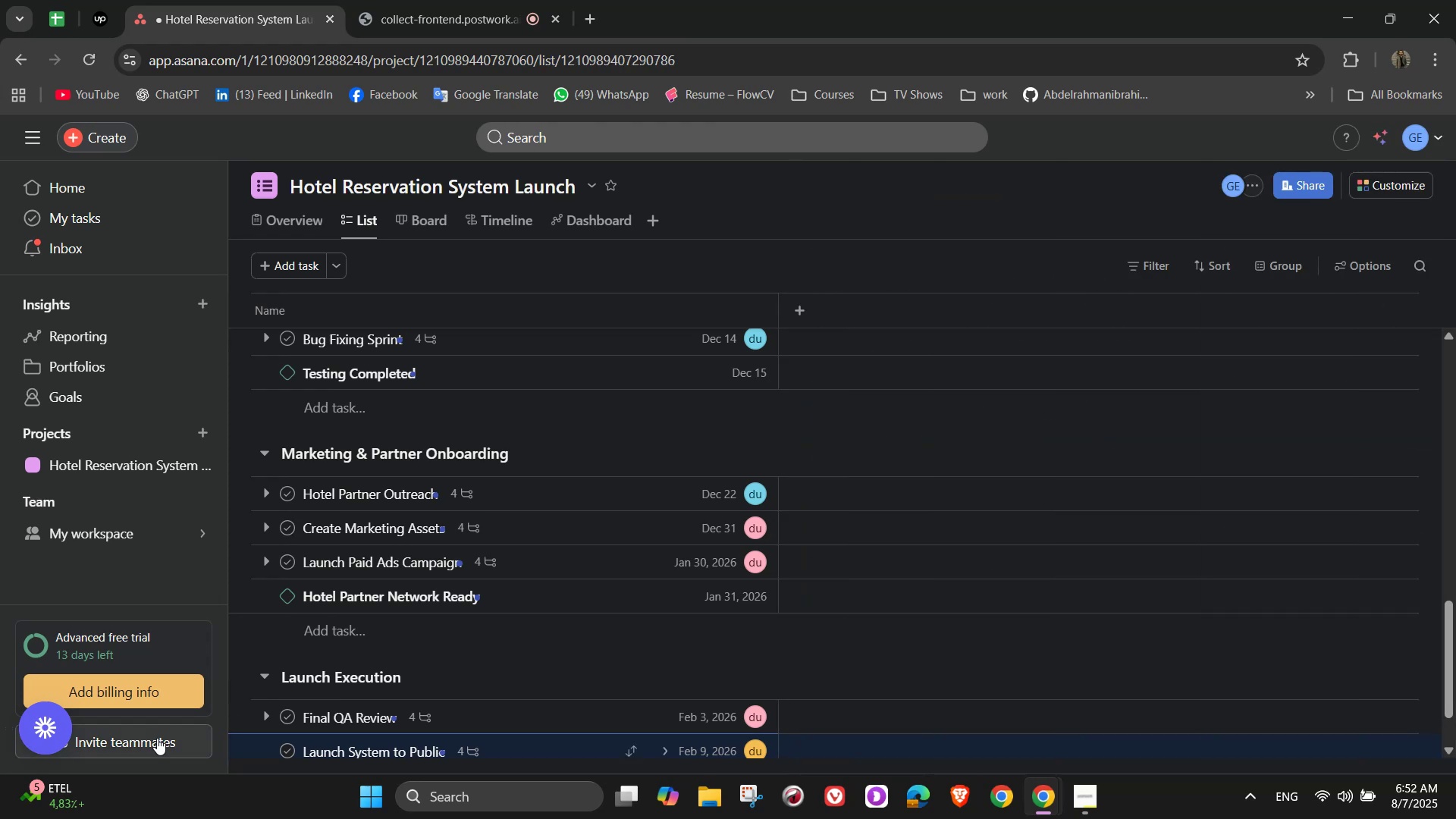 
scroll: coordinate [441, 671], scroll_direction: down, amount: 2.0
 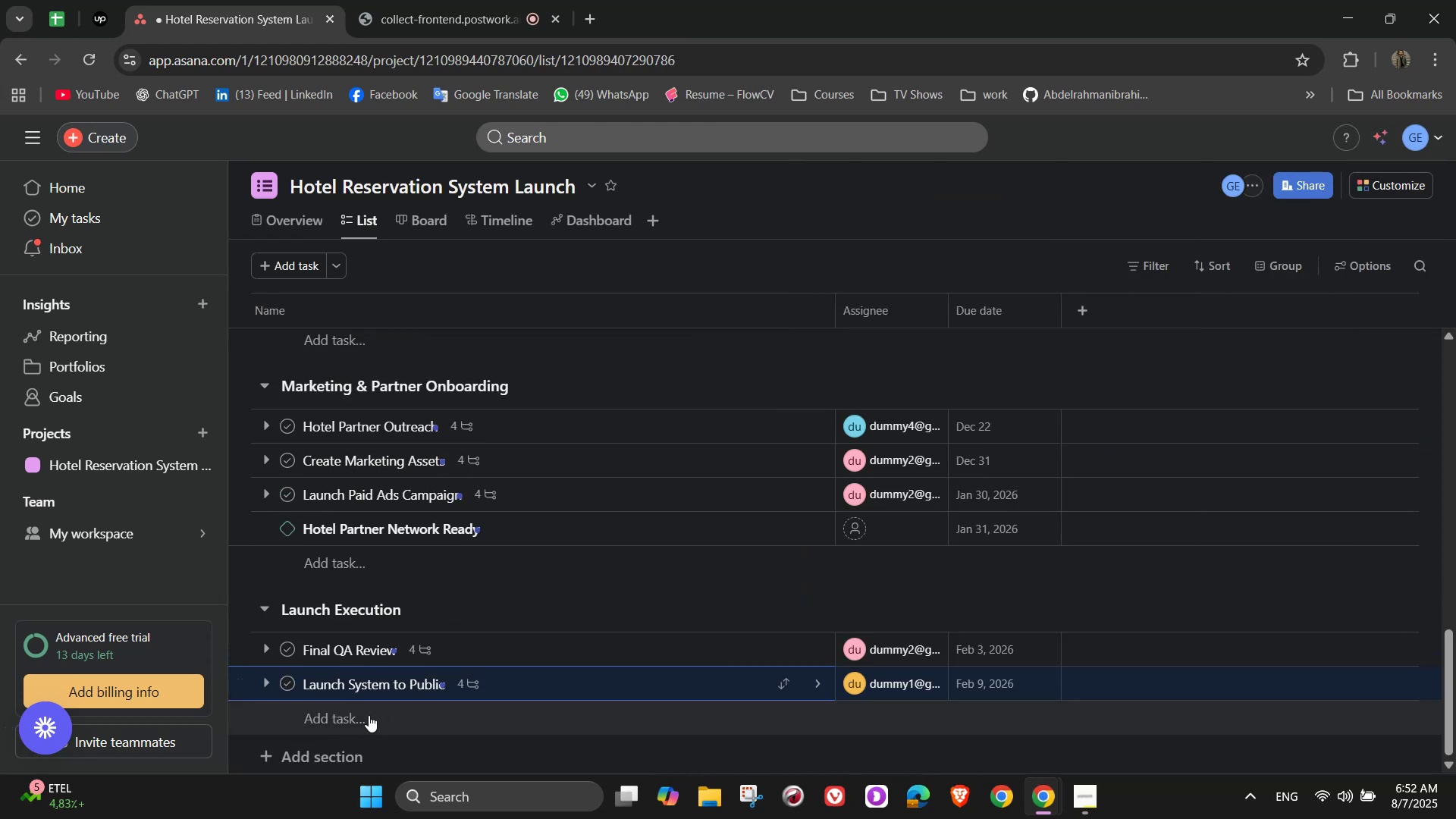 
left_click([369, 715])
 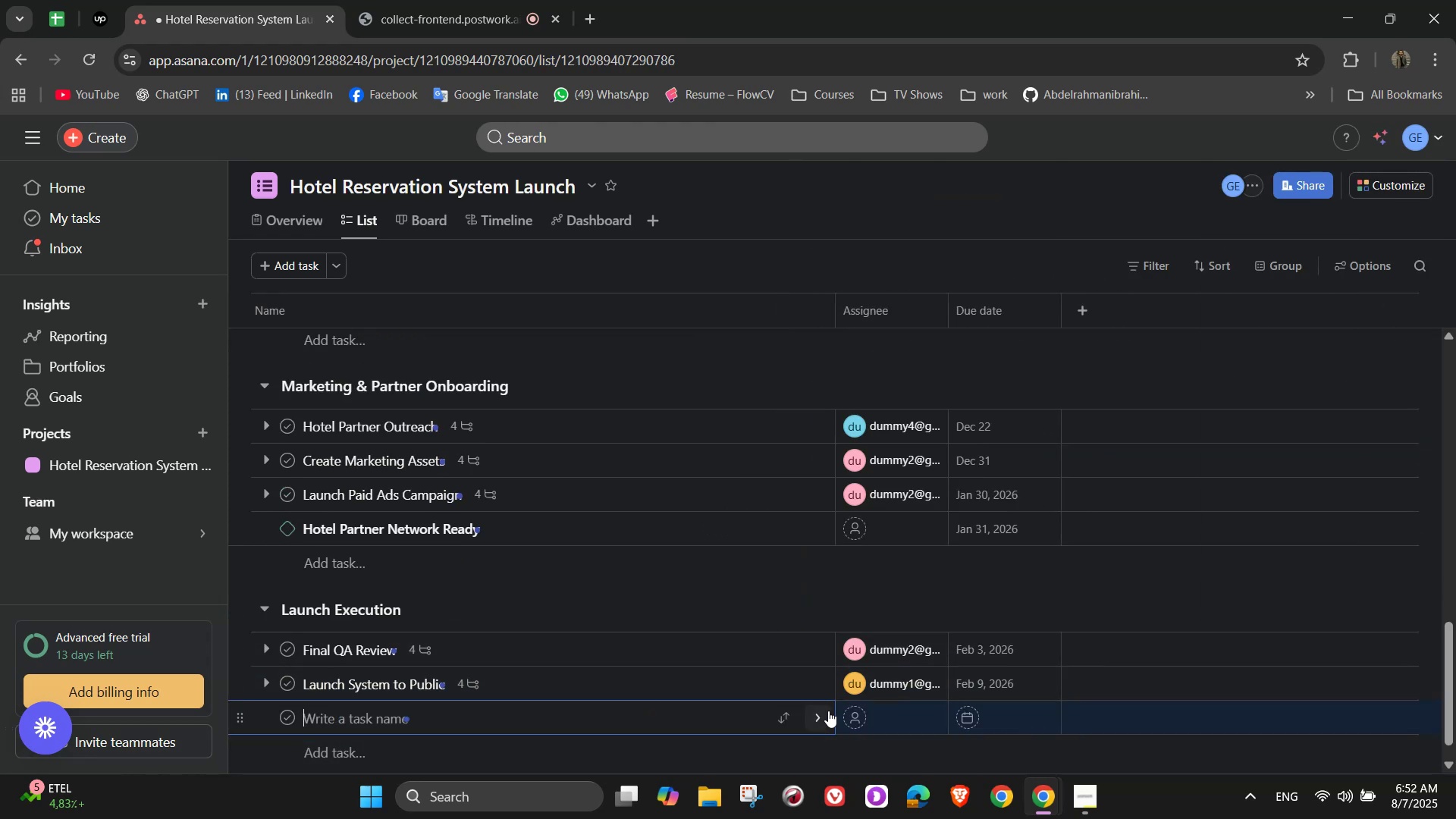 
left_click([827, 711])
 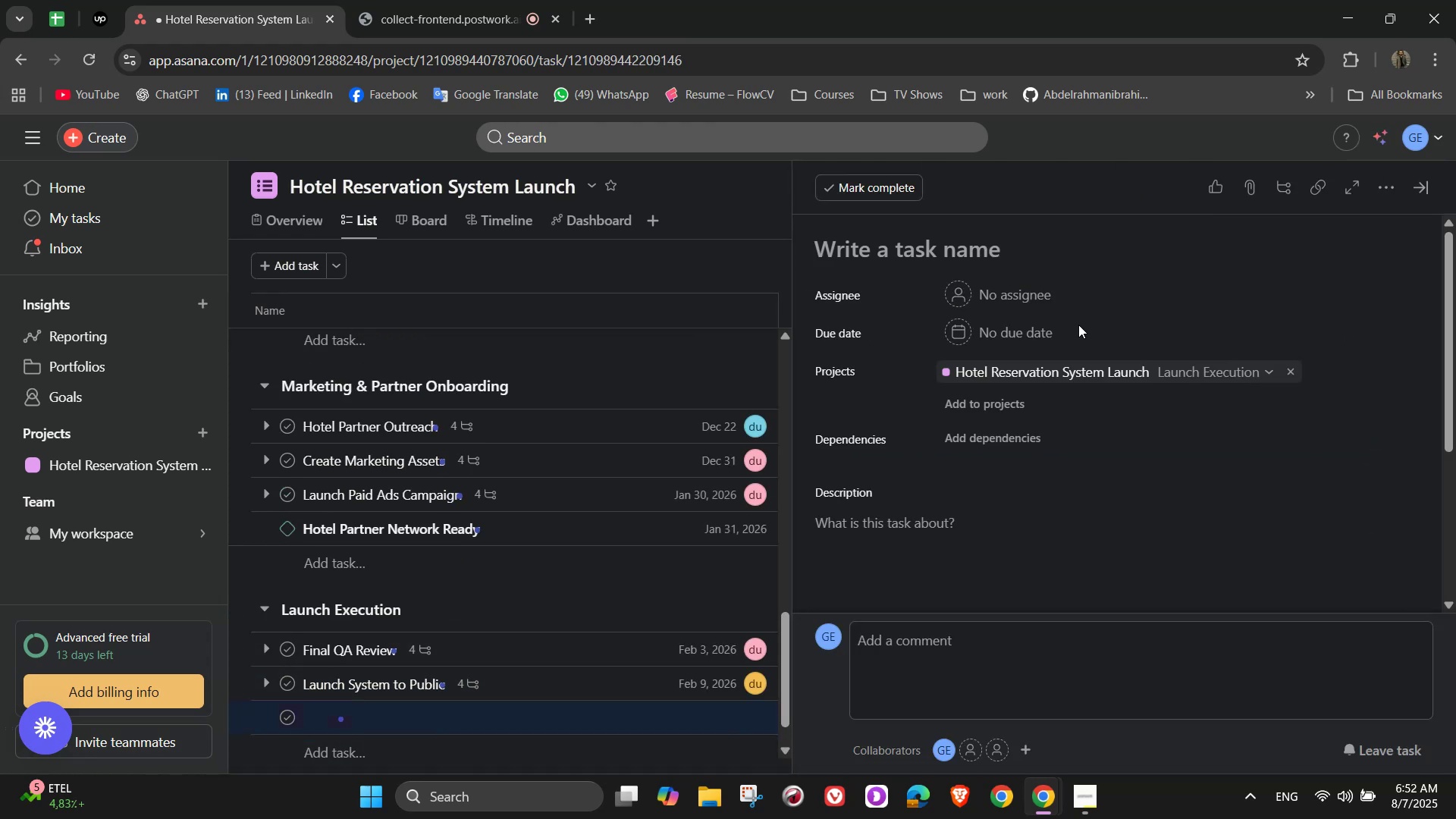 
left_click([1046, 295])
 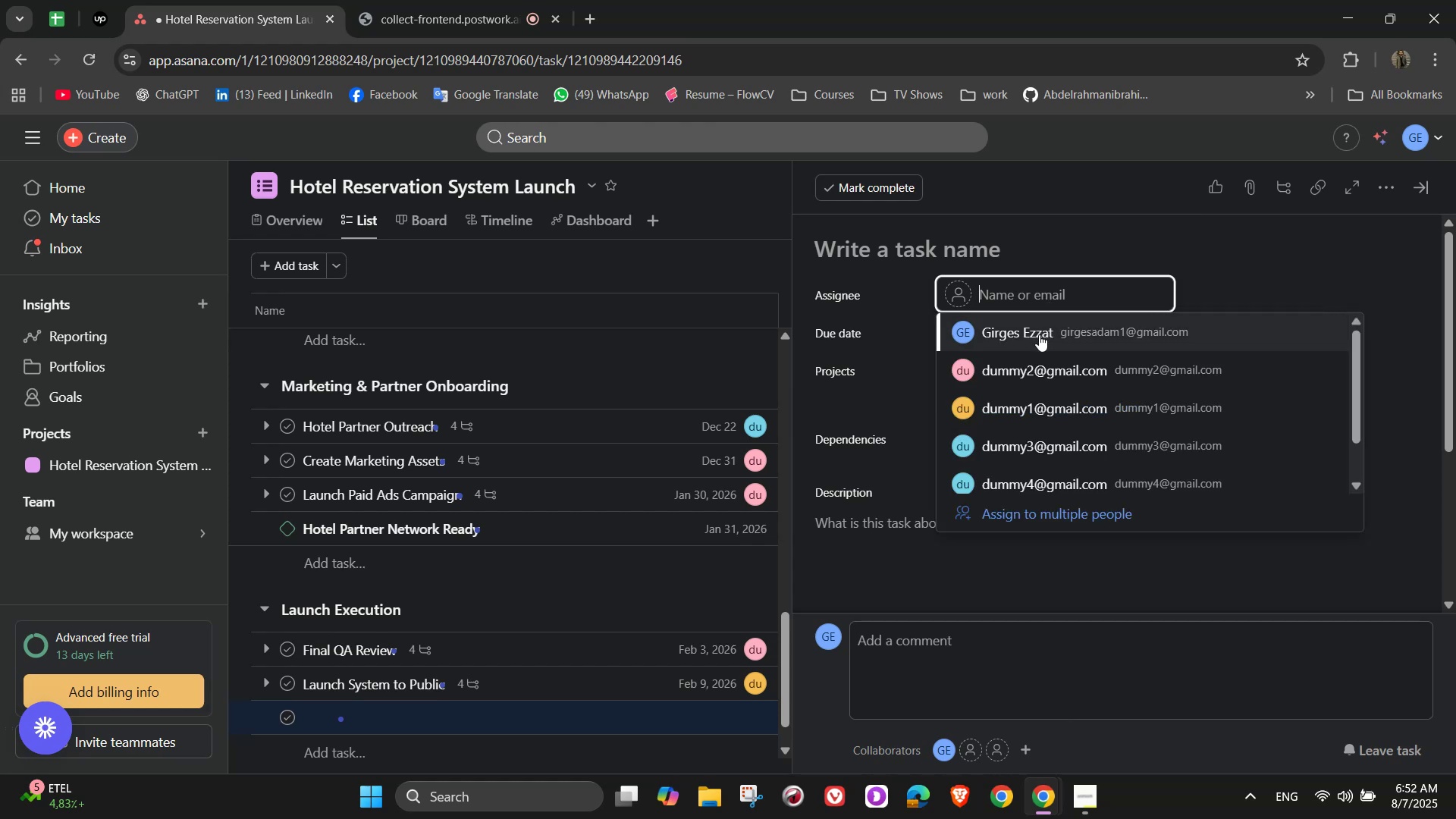 
left_click([1199, 245])
 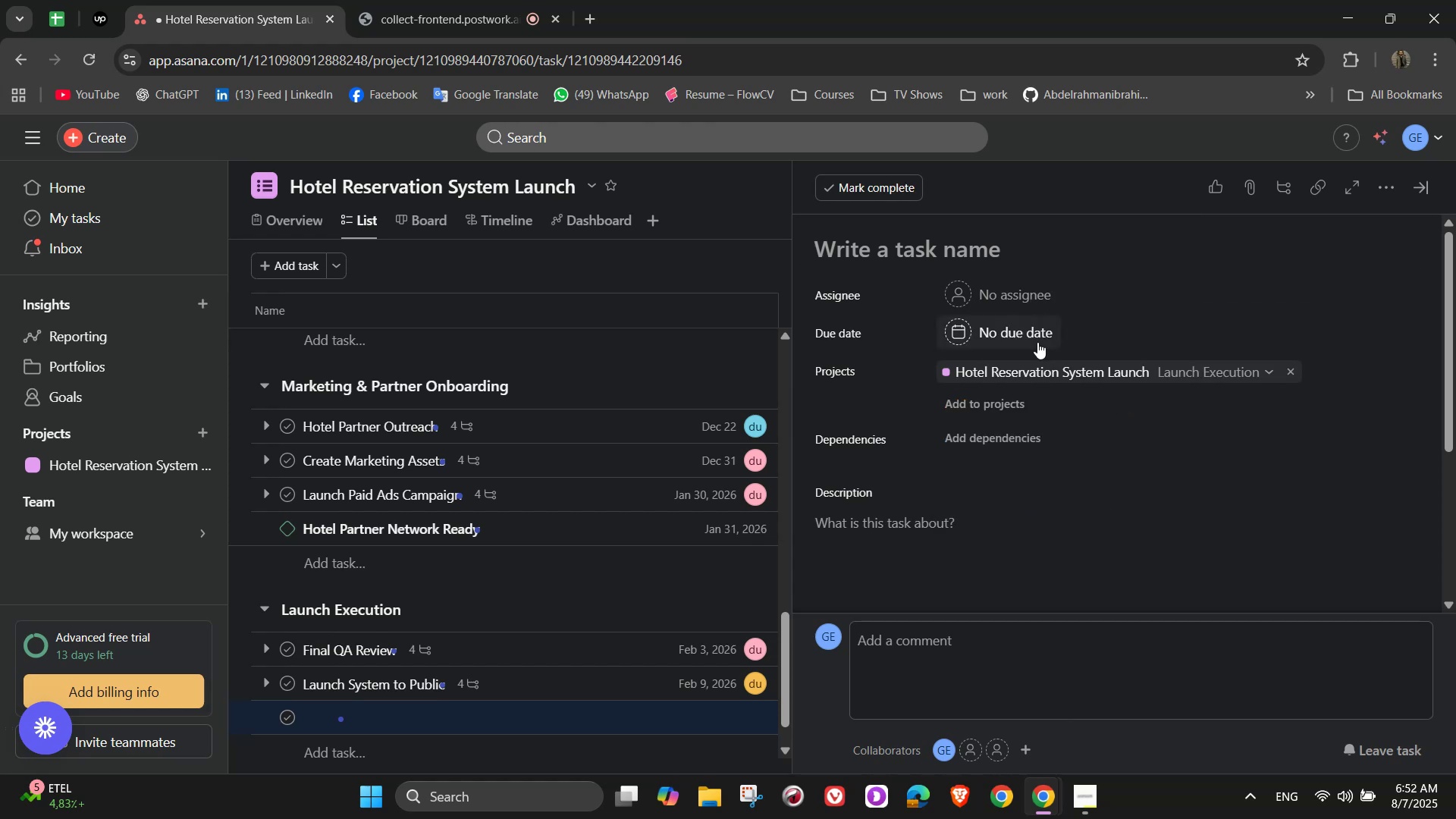 
left_click([1037, 342])
 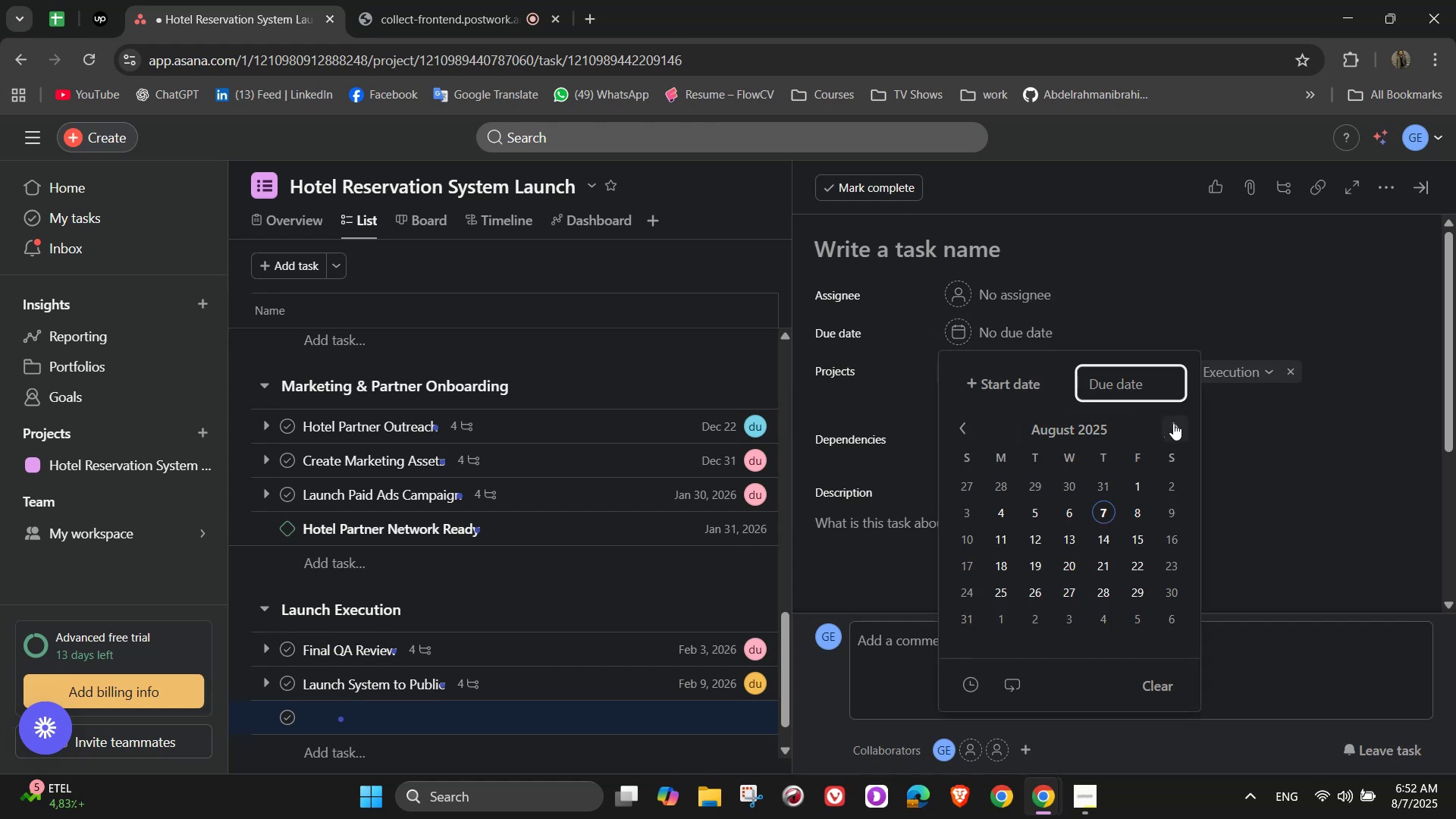 
double_click([1176, 423])
 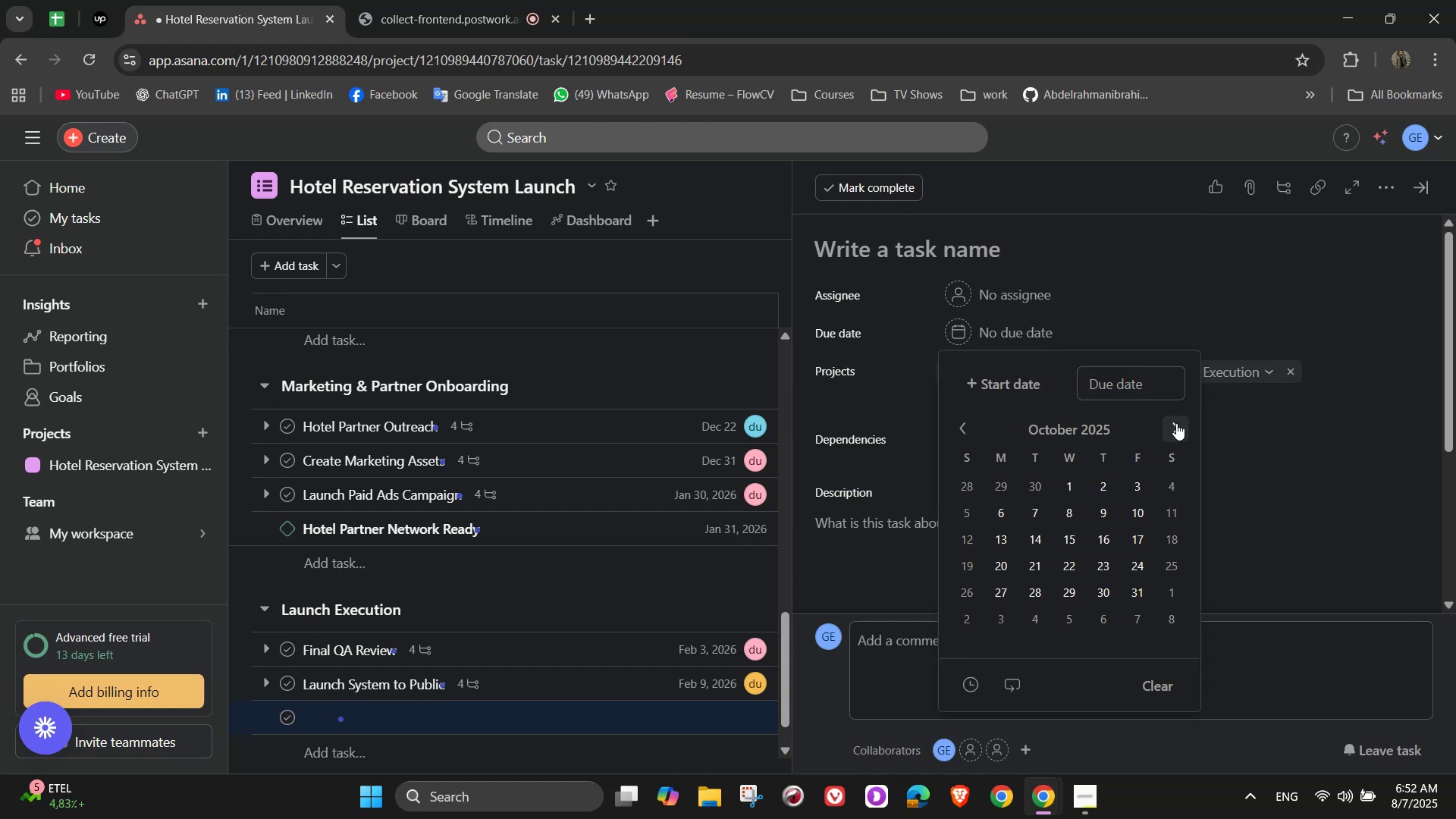 
triple_click([1176, 423])
 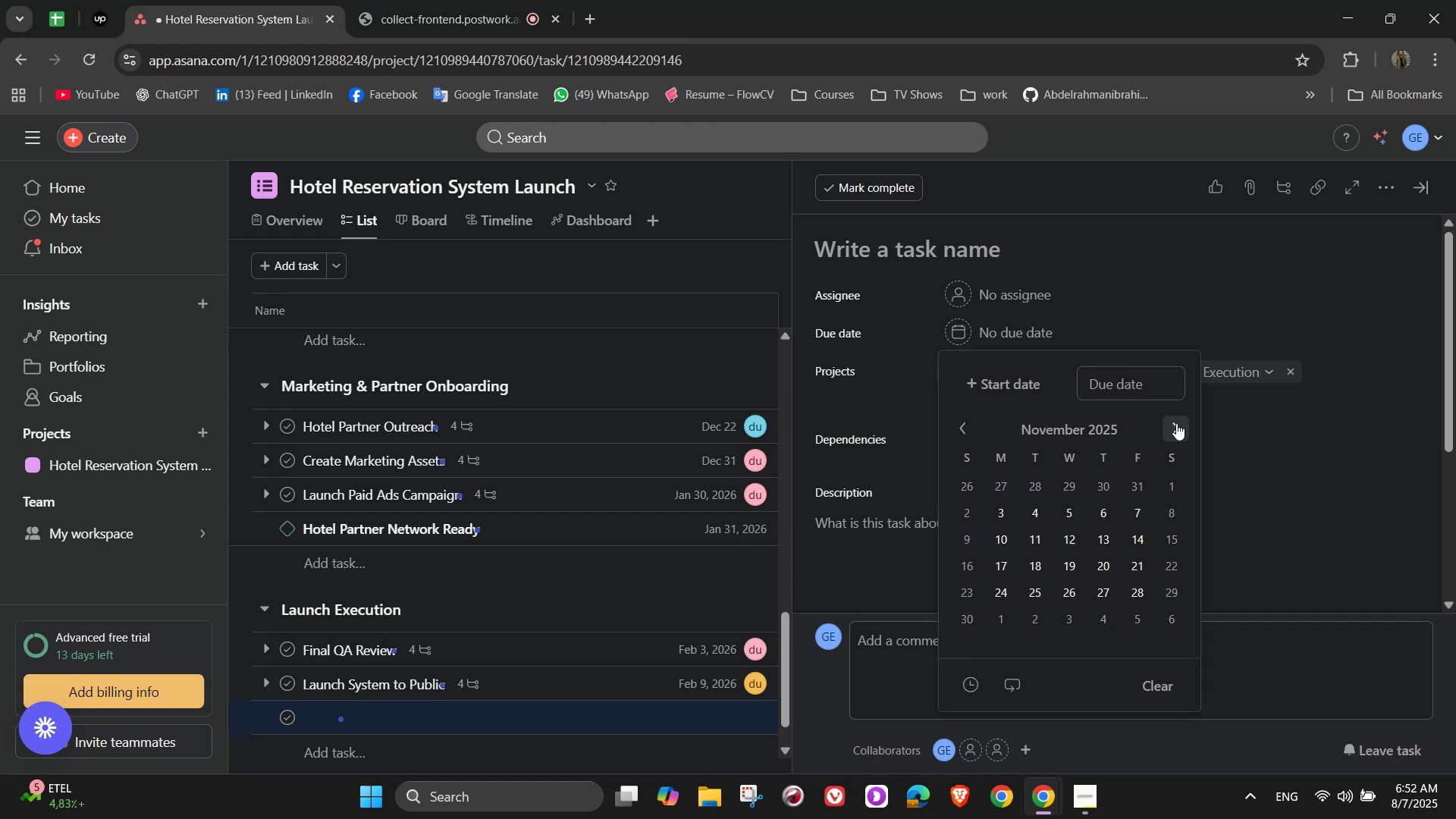 
triple_click([1176, 423])
 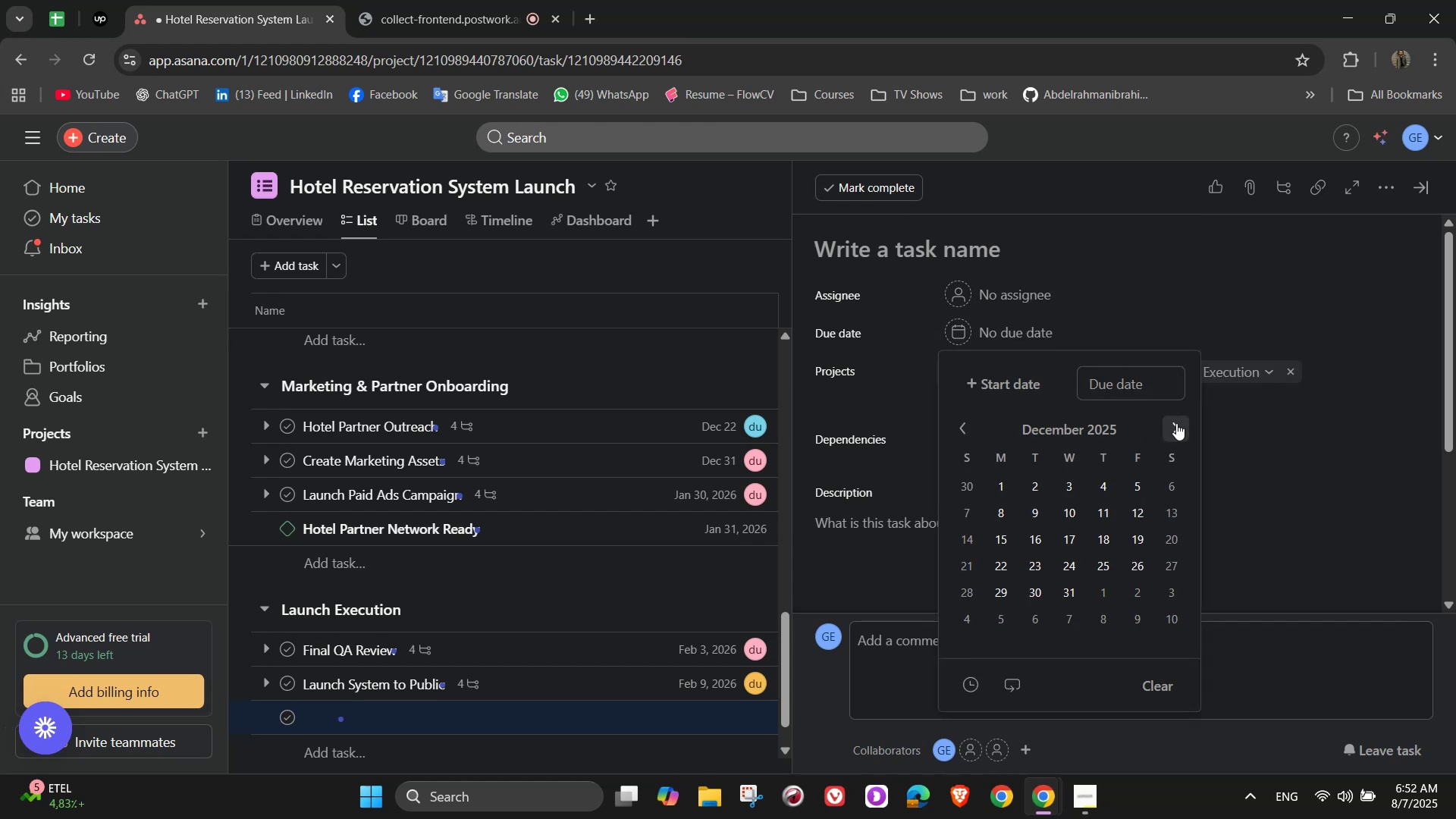 
triple_click([1176, 423])
 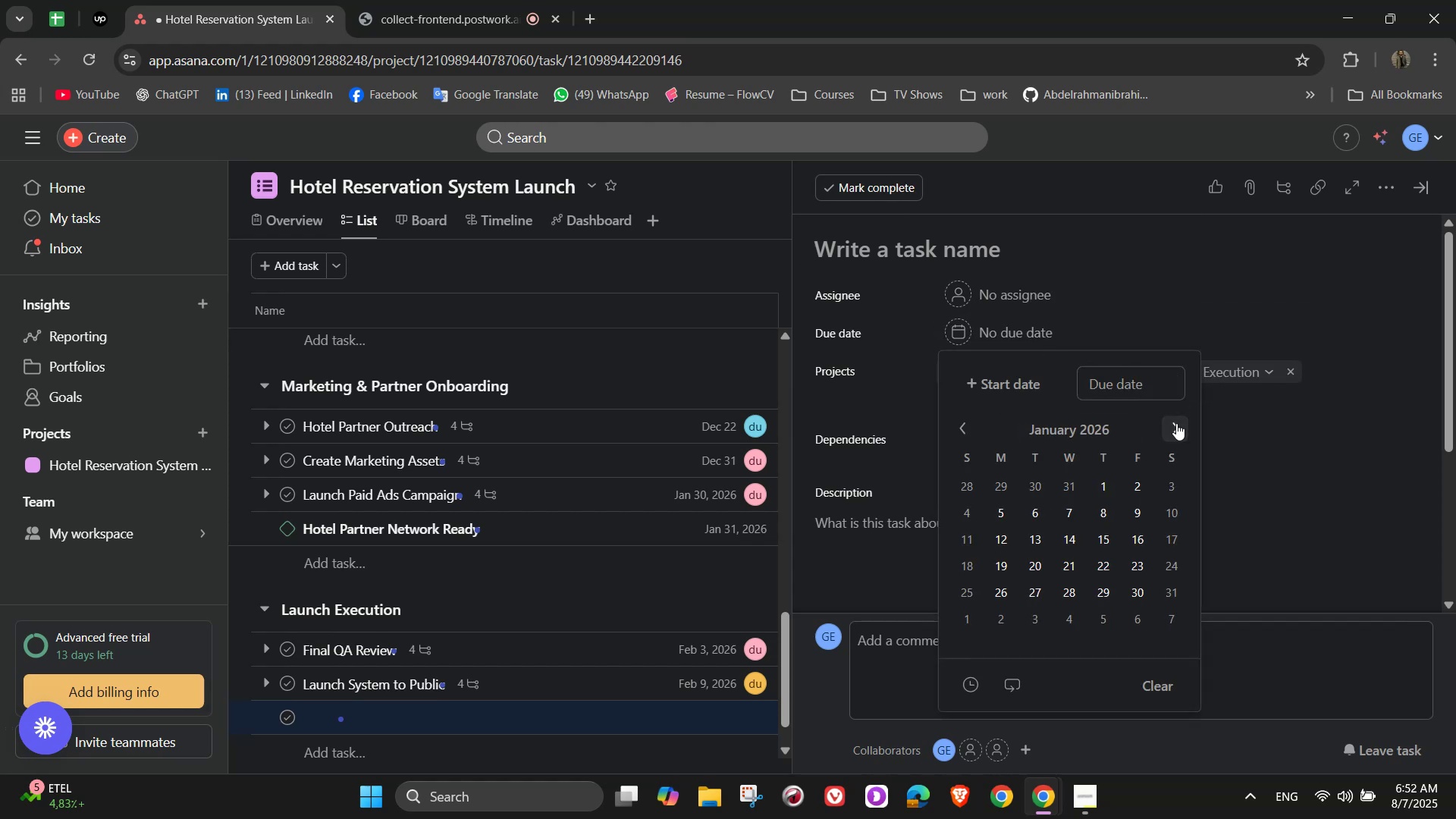 
left_click([1176, 423])
 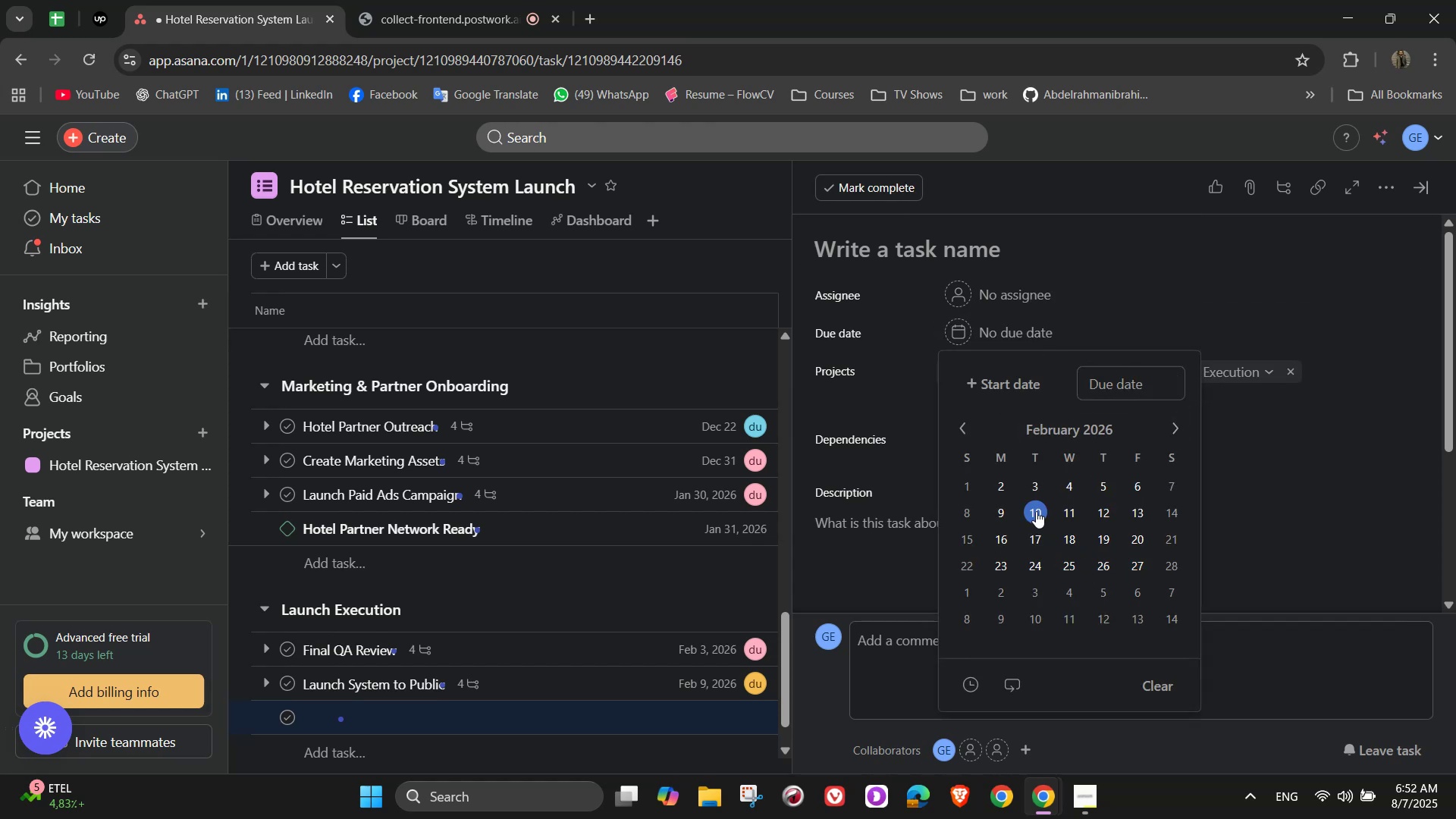 
left_click([1033, 509])
 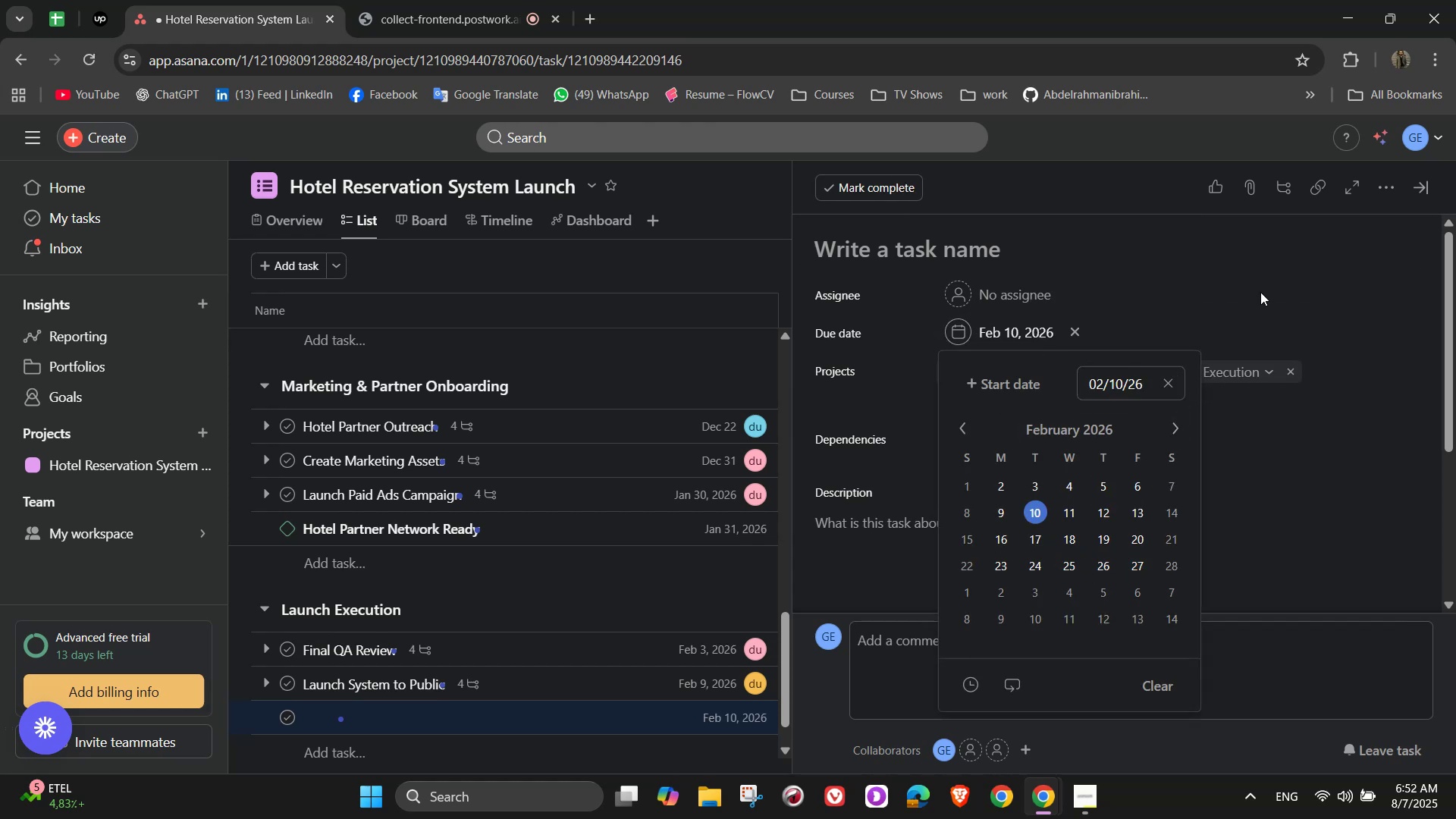 
left_click([1260, 292])
 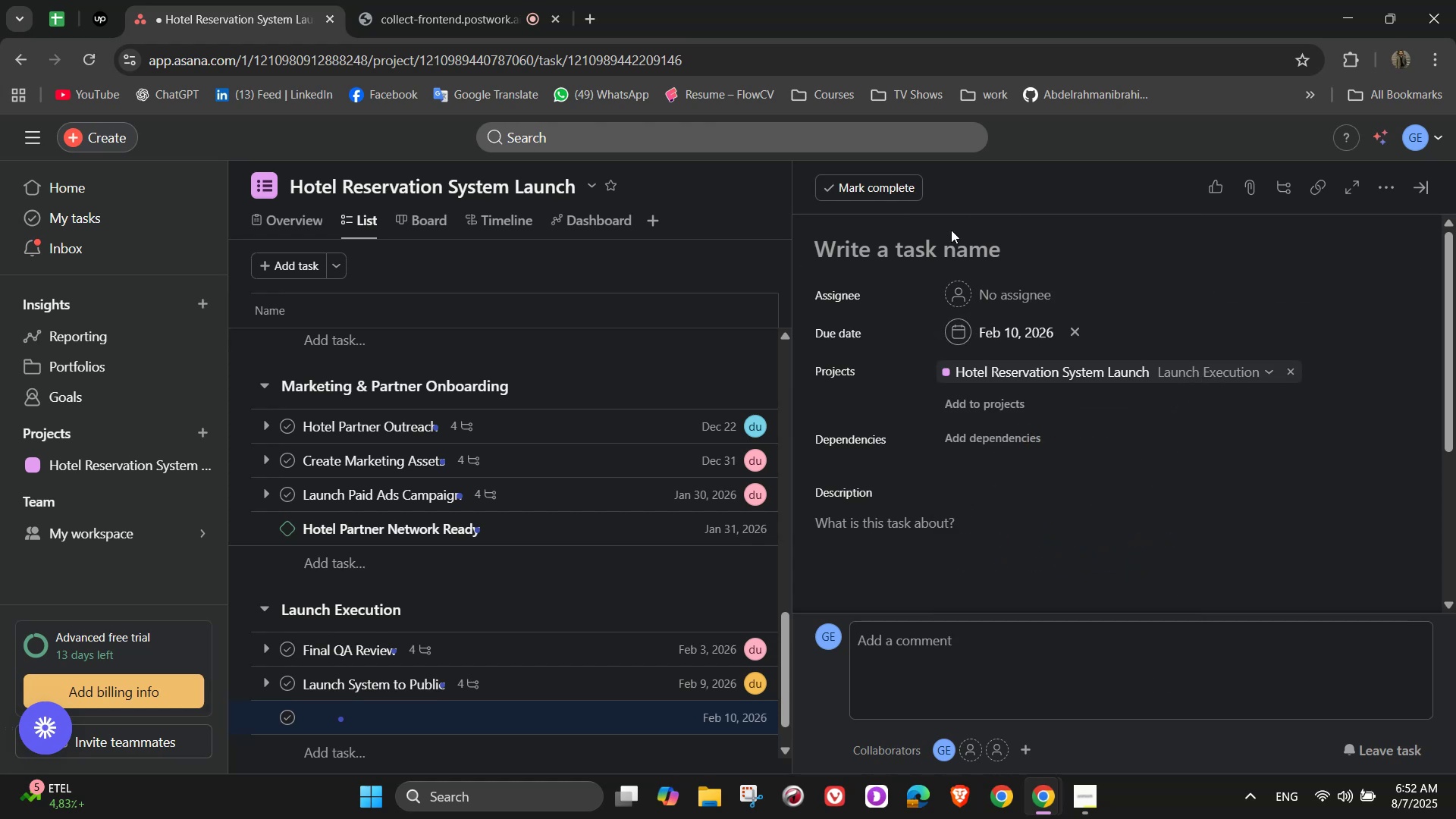 
left_click([939, 241])
 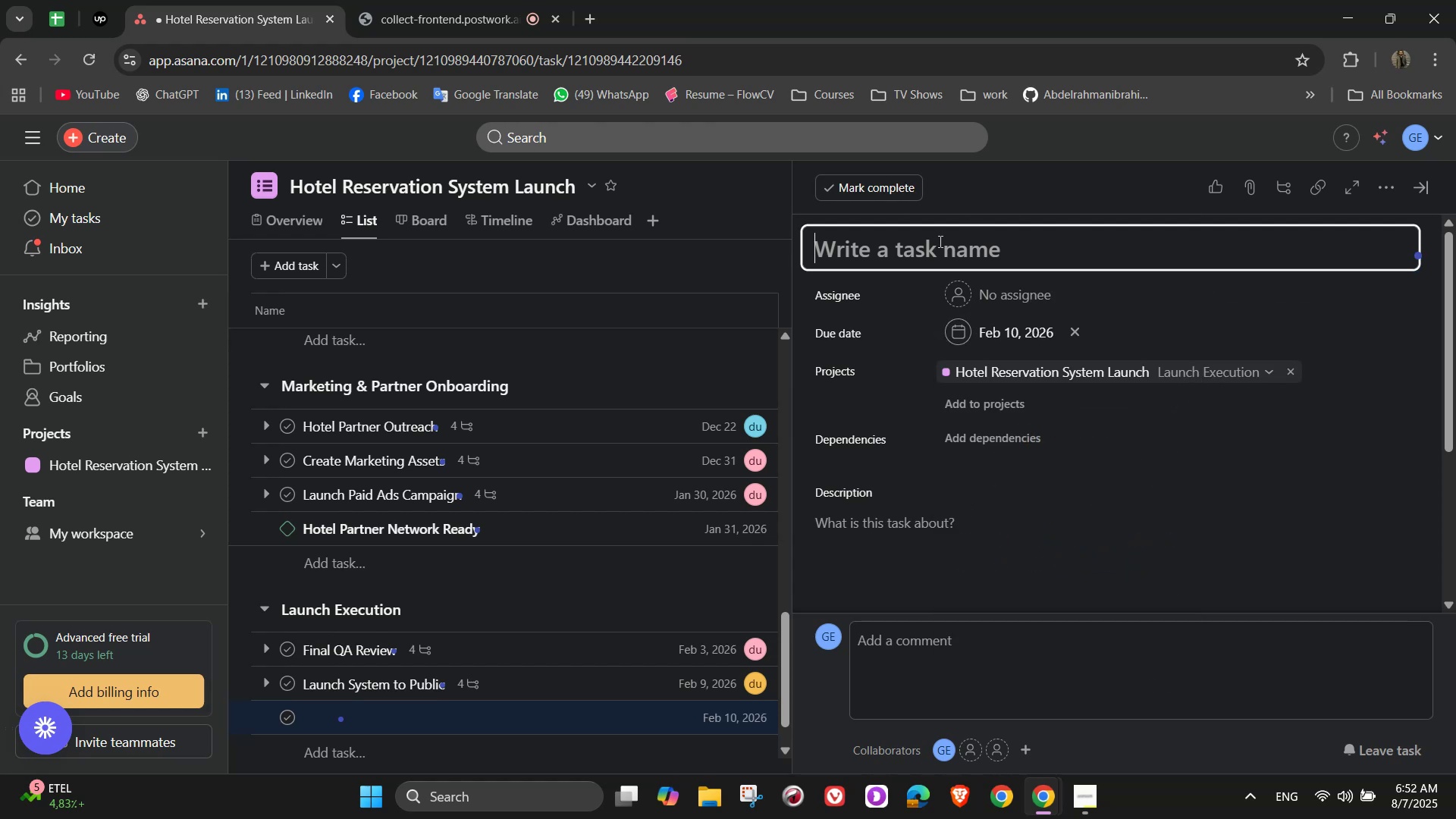 
hold_key(key=ControlLeft, duration=0.37)
 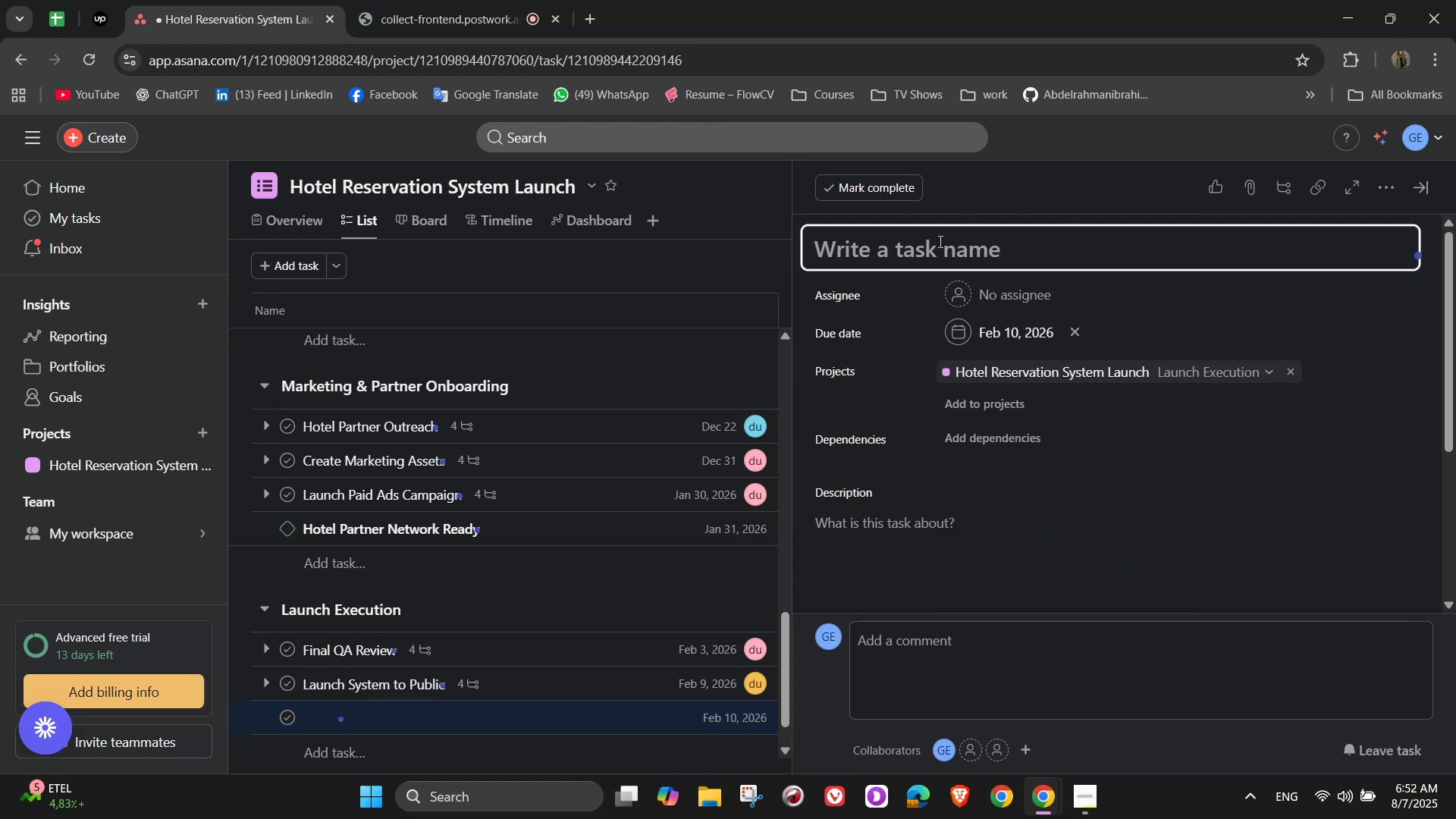 
type(Platform Launch)
 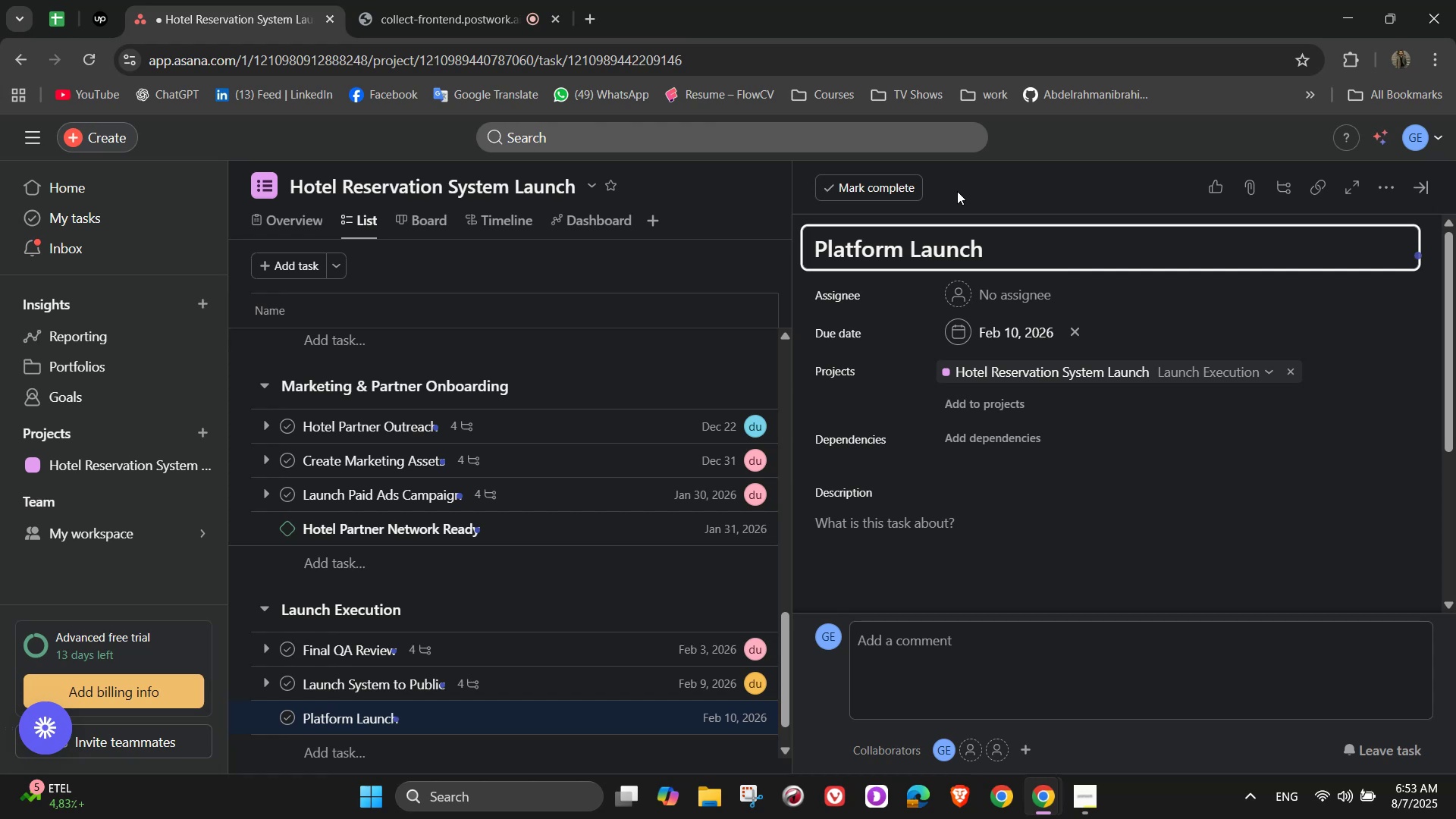 
wait(5.28)
 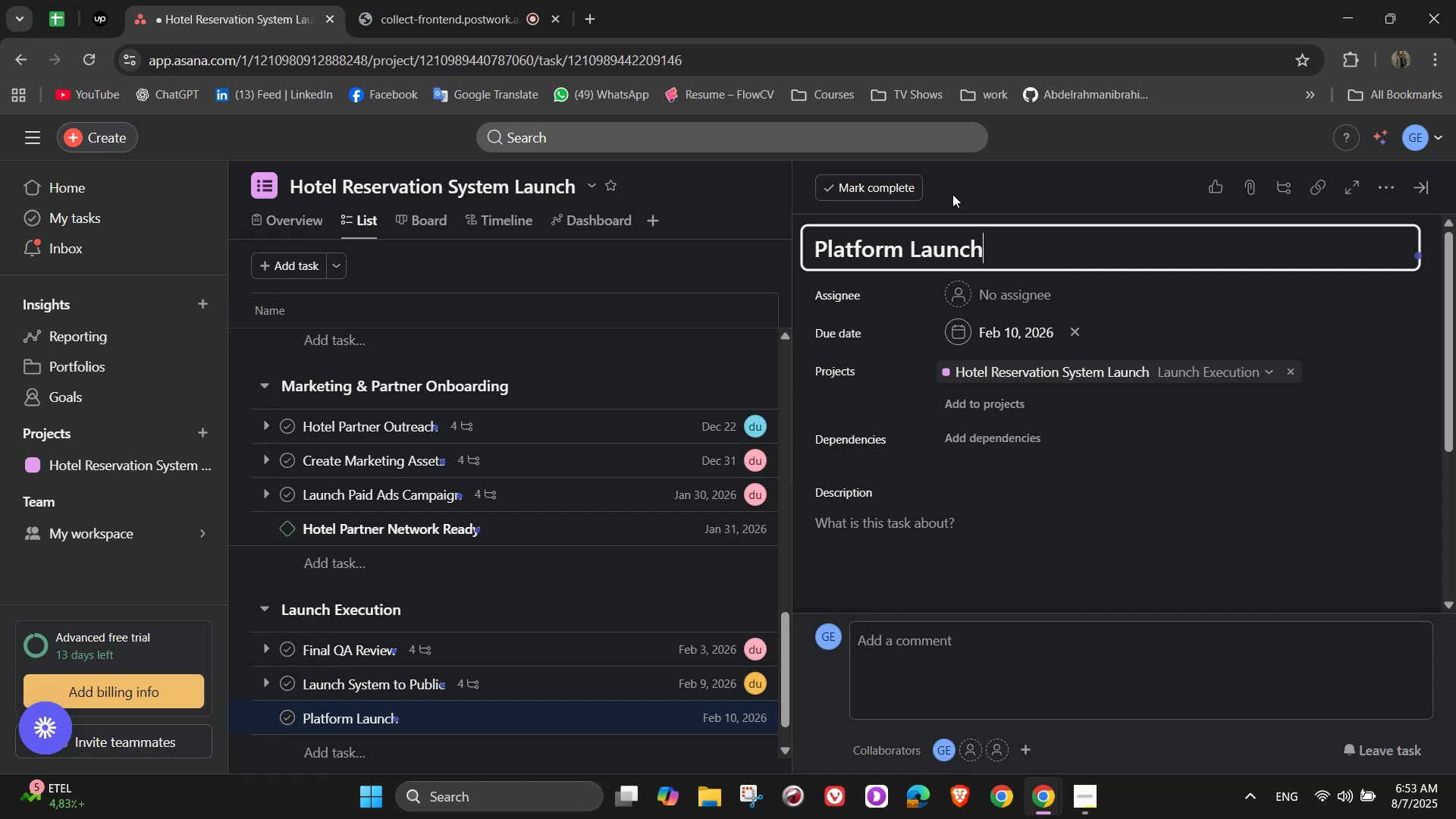 
left_click([1144, 300])
 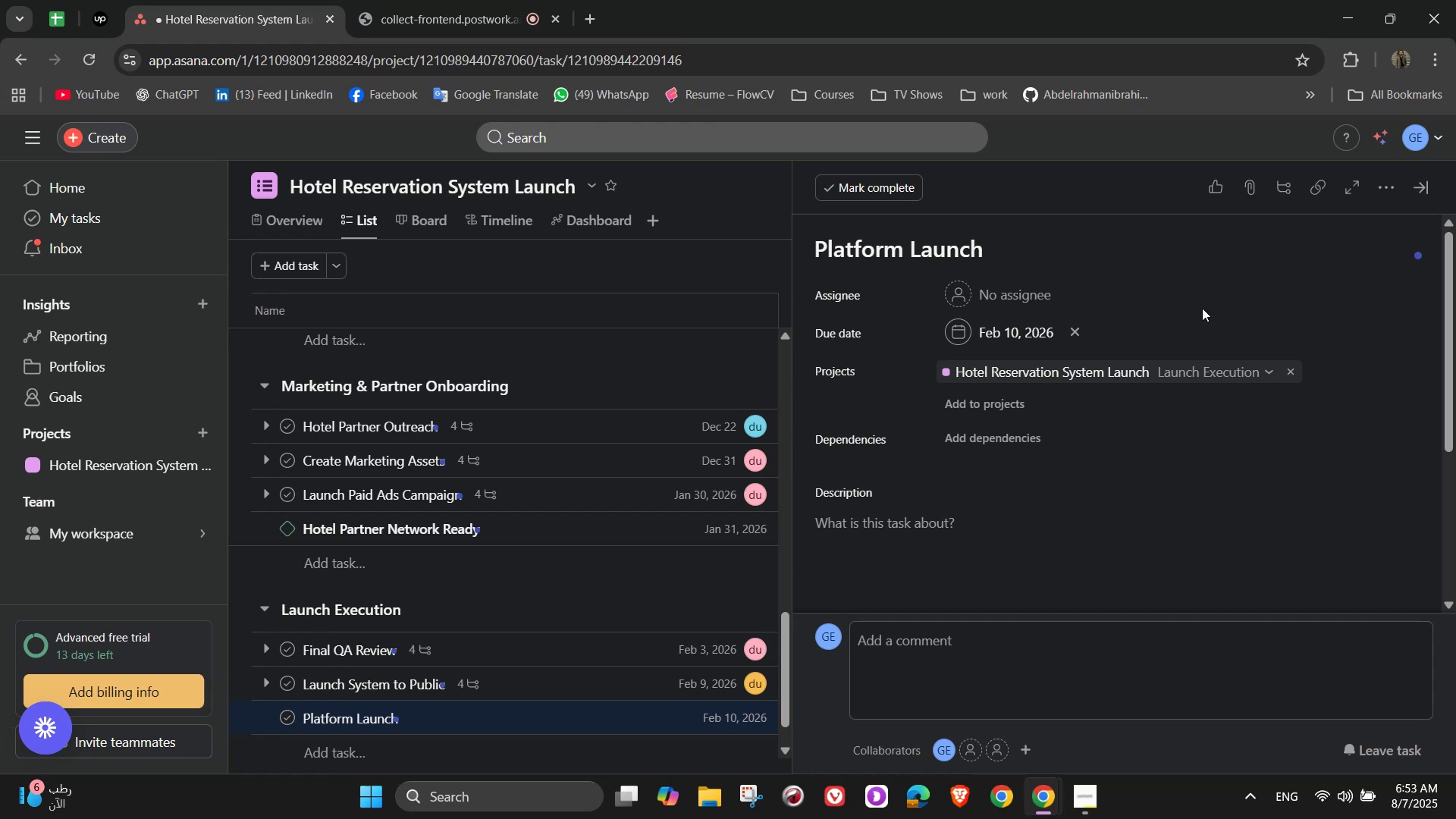 
wait(13.3)
 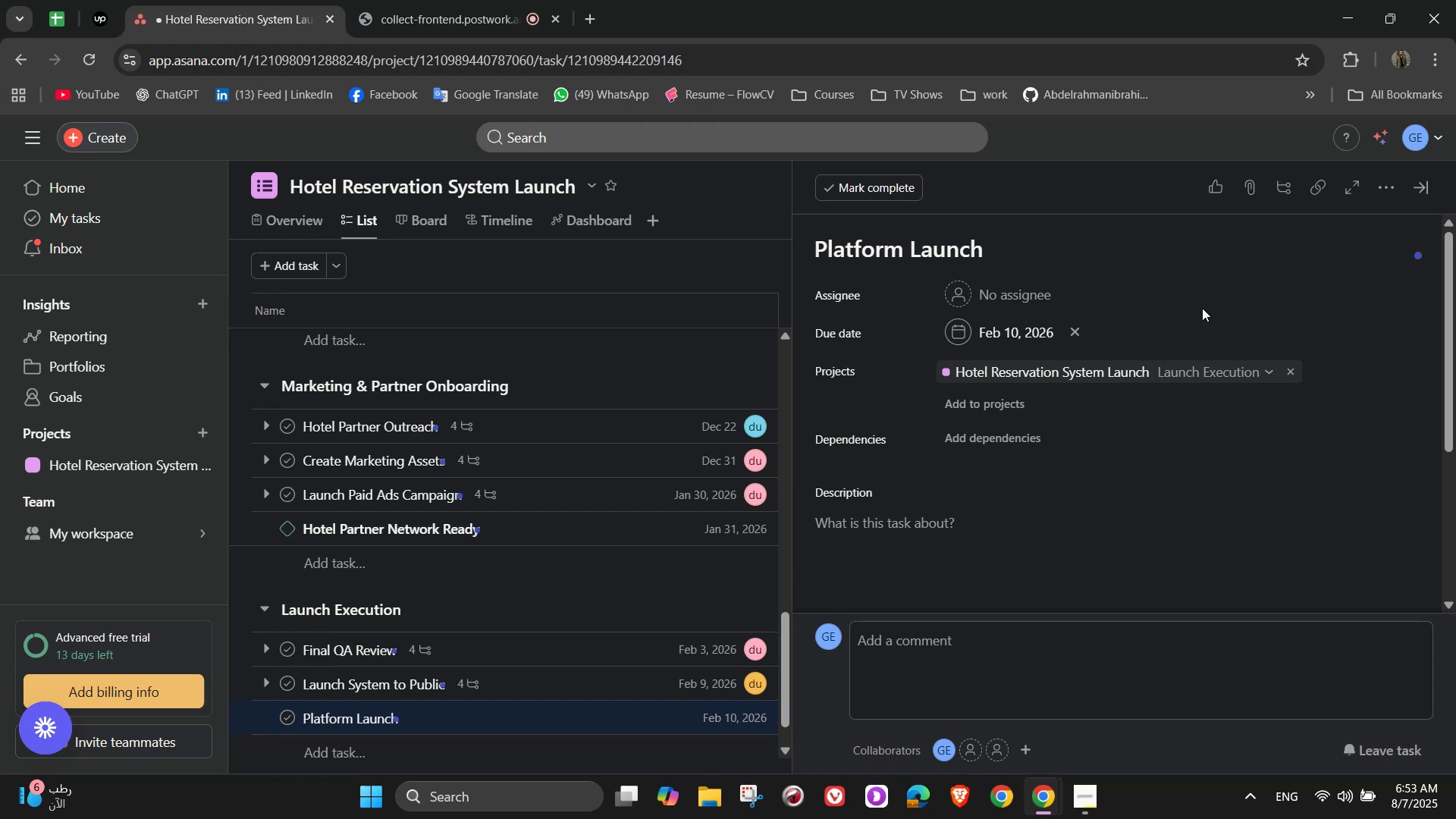 
scroll: coordinate [1307, 384], scroll_direction: none, amount: 0.0
 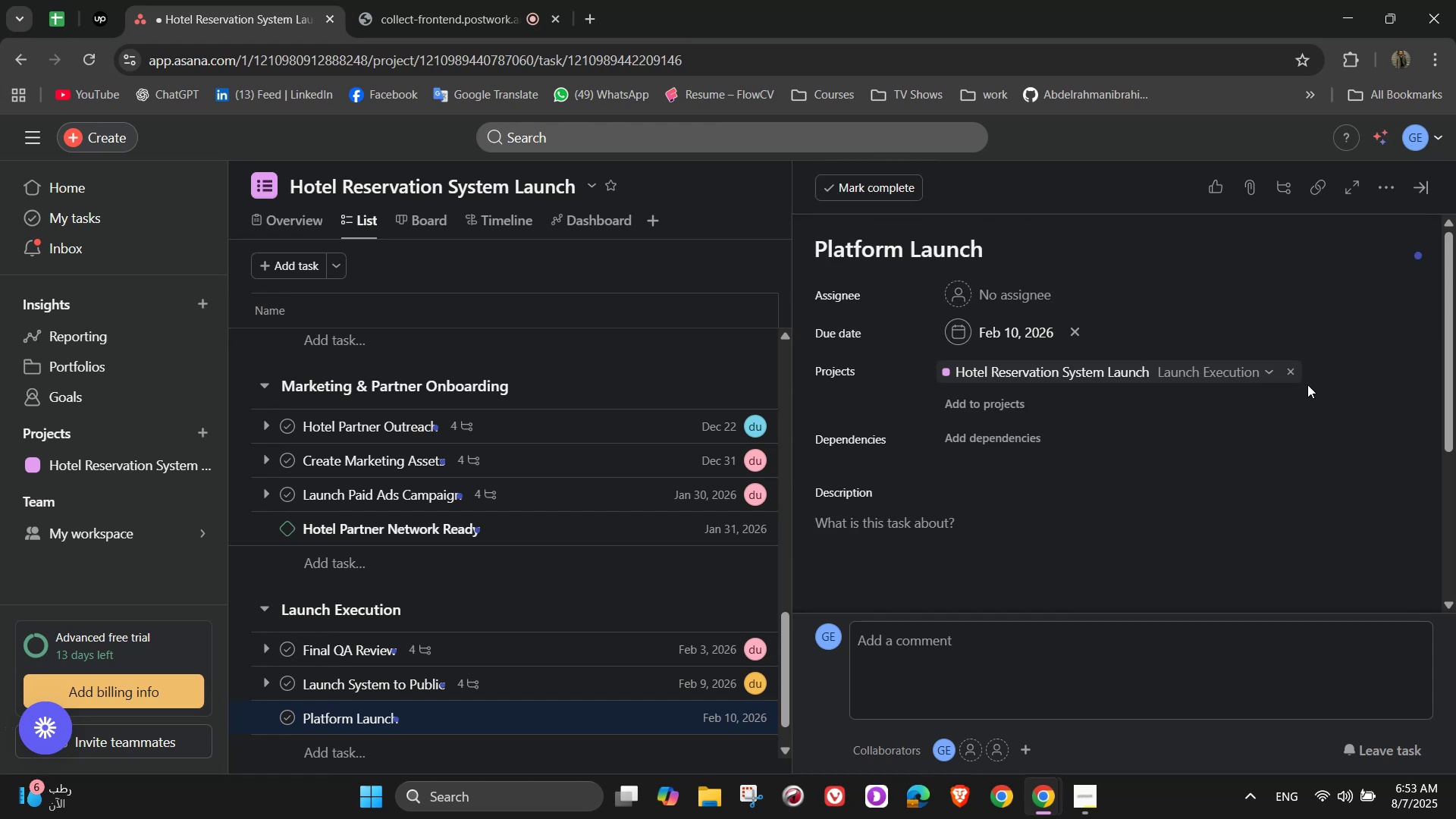 
scroll: coordinate [1260, 401], scroll_direction: down, amount: 1.0
 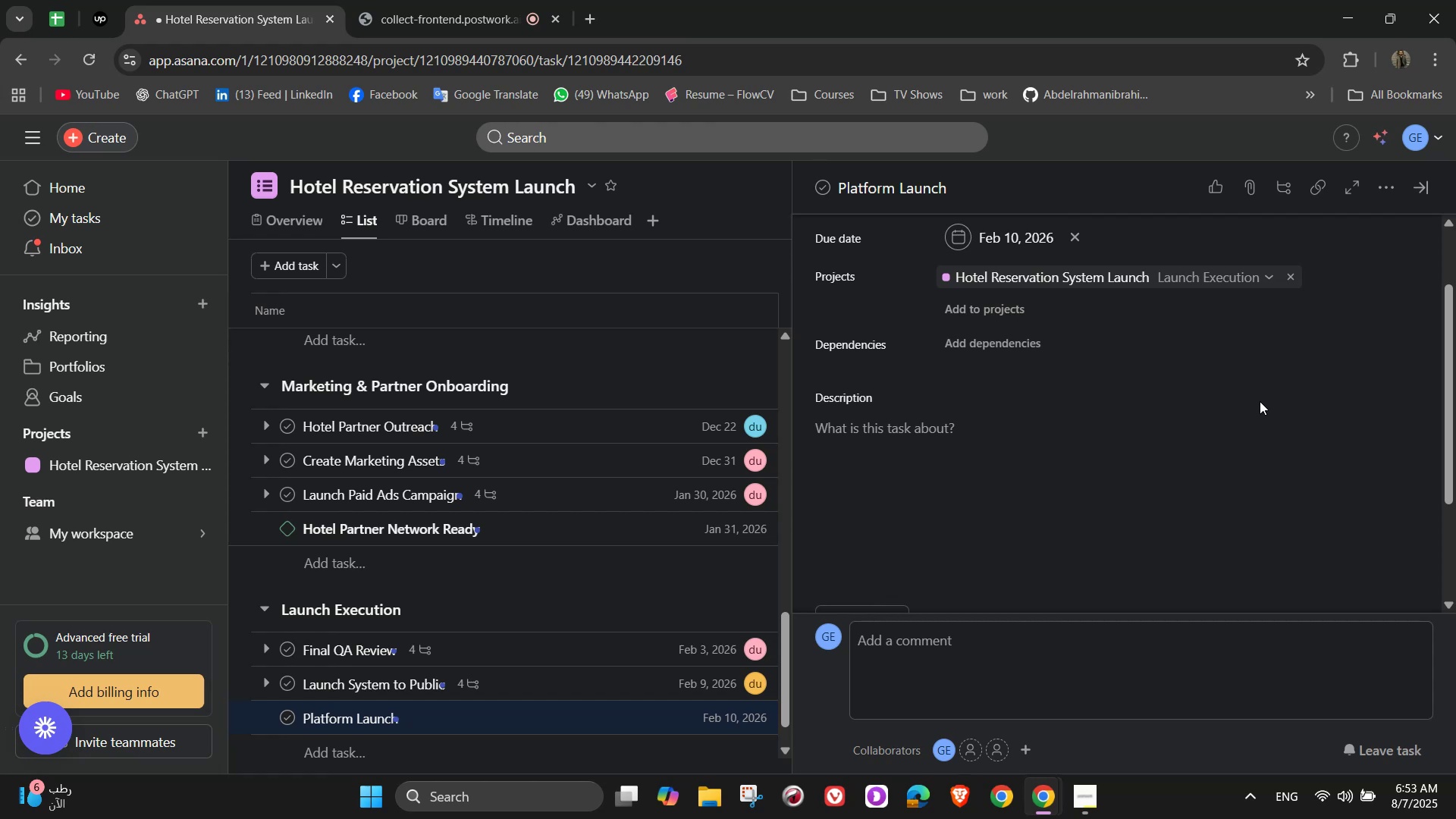 
scroll: coordinate [1329, 380], scroll_direction: up, amount: 3.0
 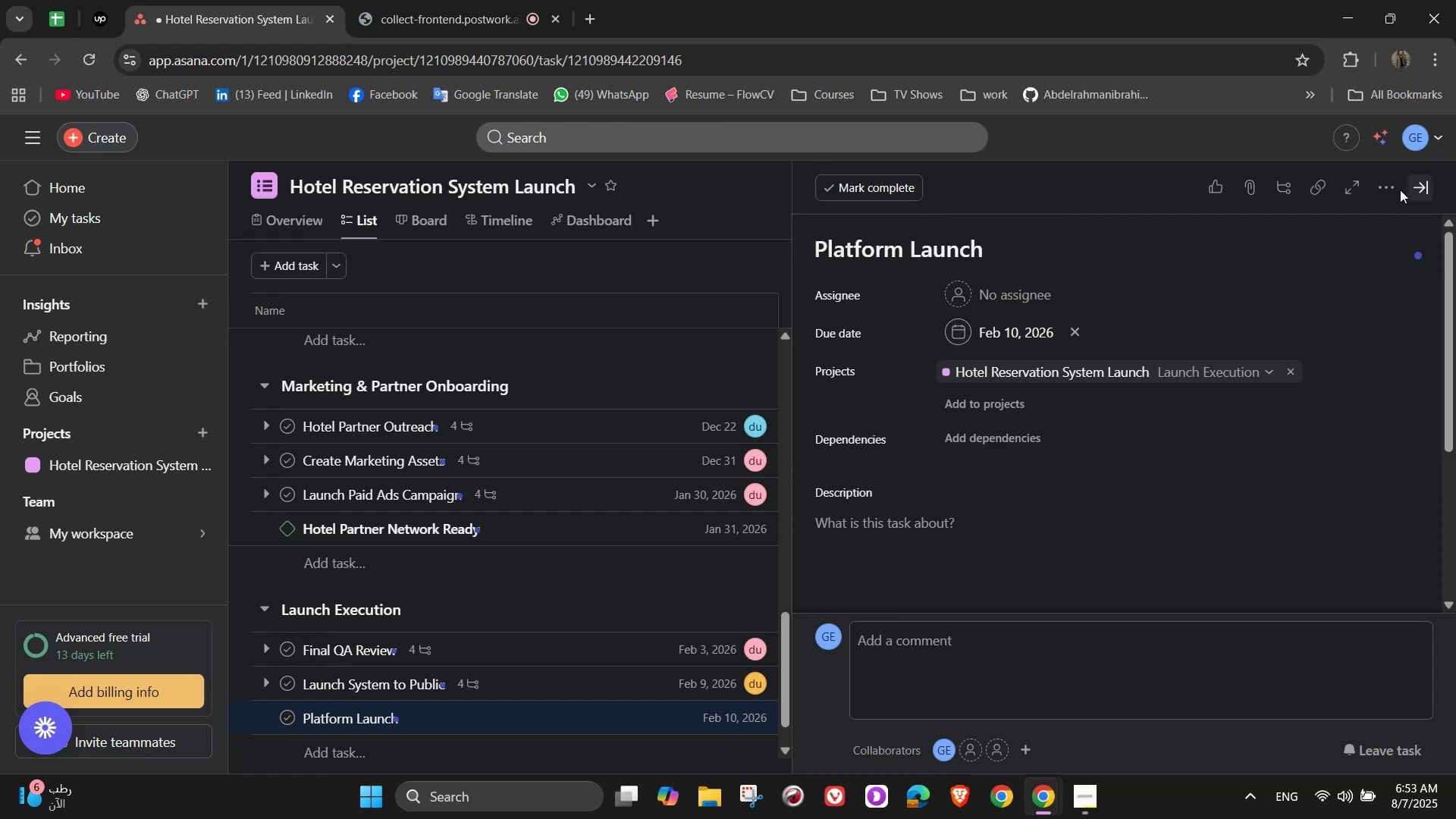 
left_click([1391, 190])
 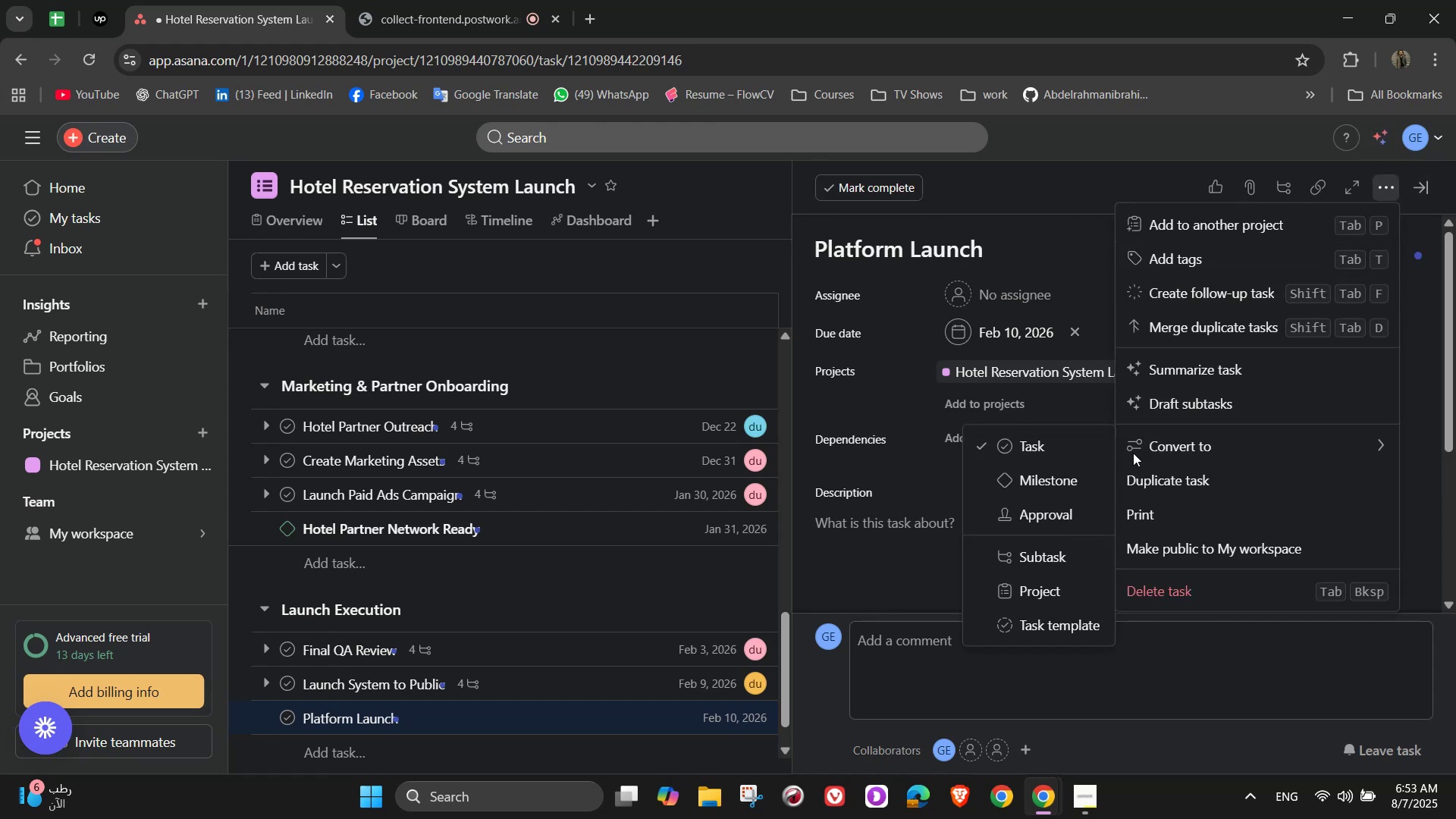 
left_click([1068, 481])
 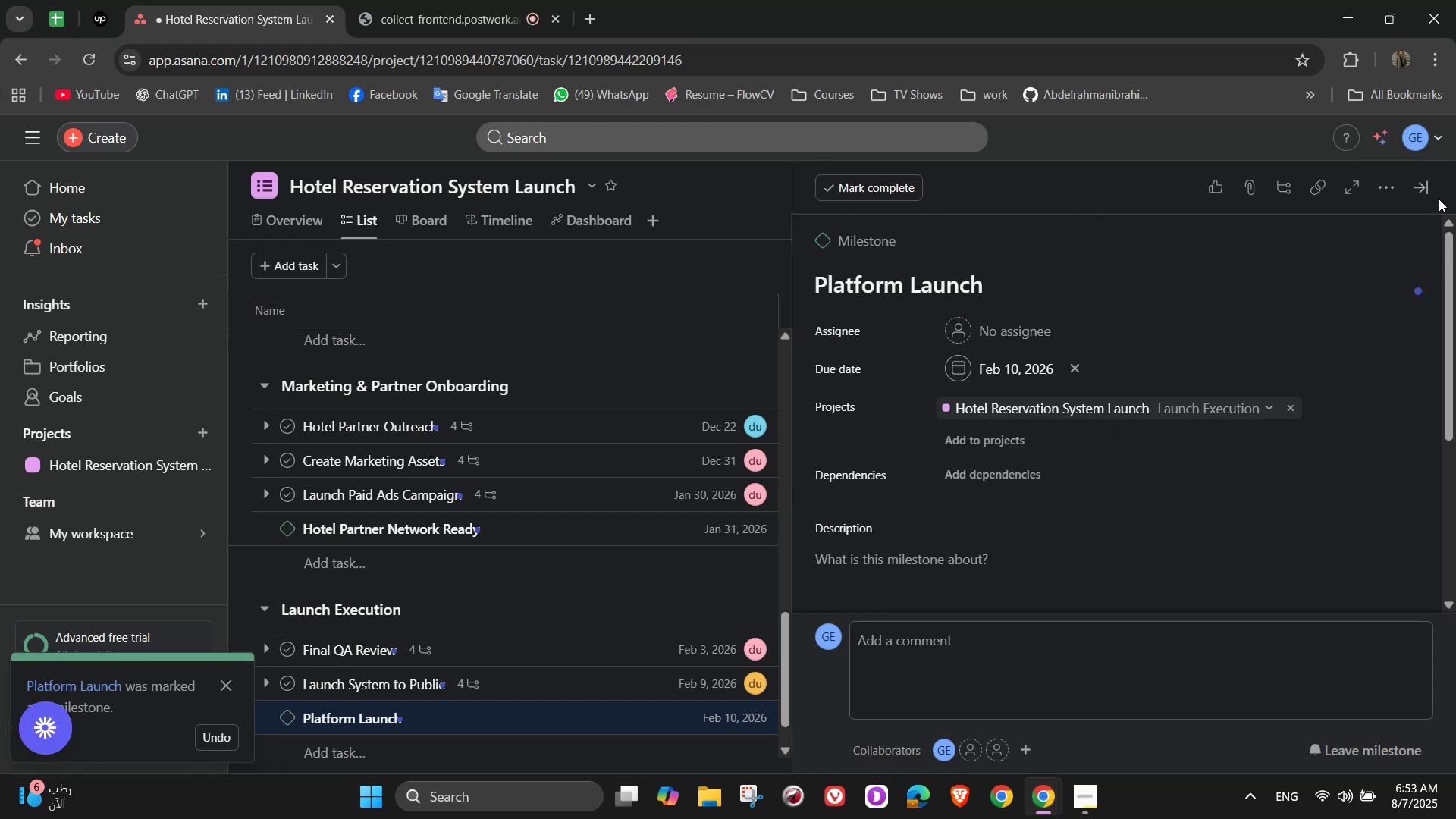 
left_click([1423, 196])
 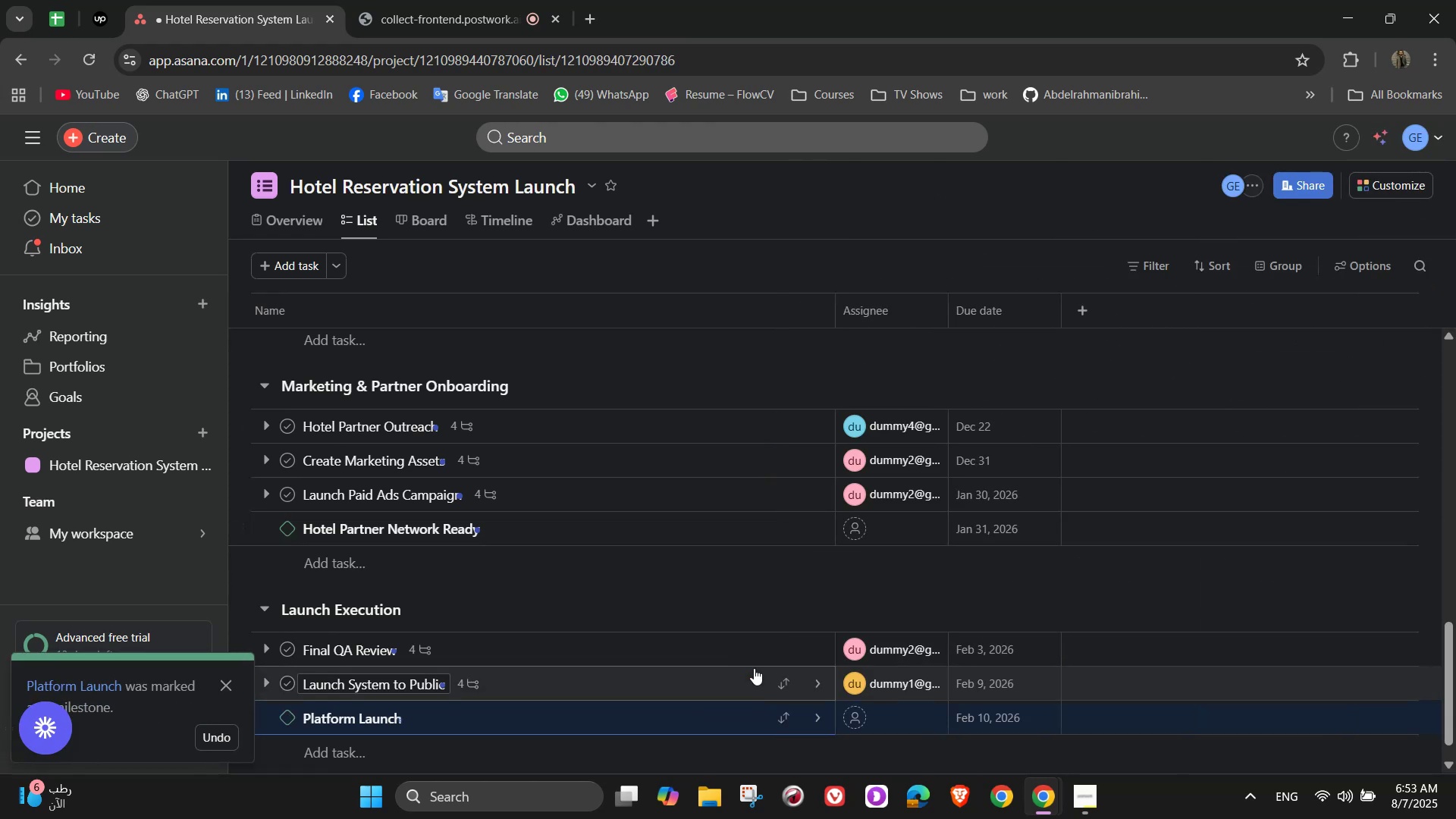 
scroll: coordinate [668, 645], scroll_direction: down, amount: 3.0
 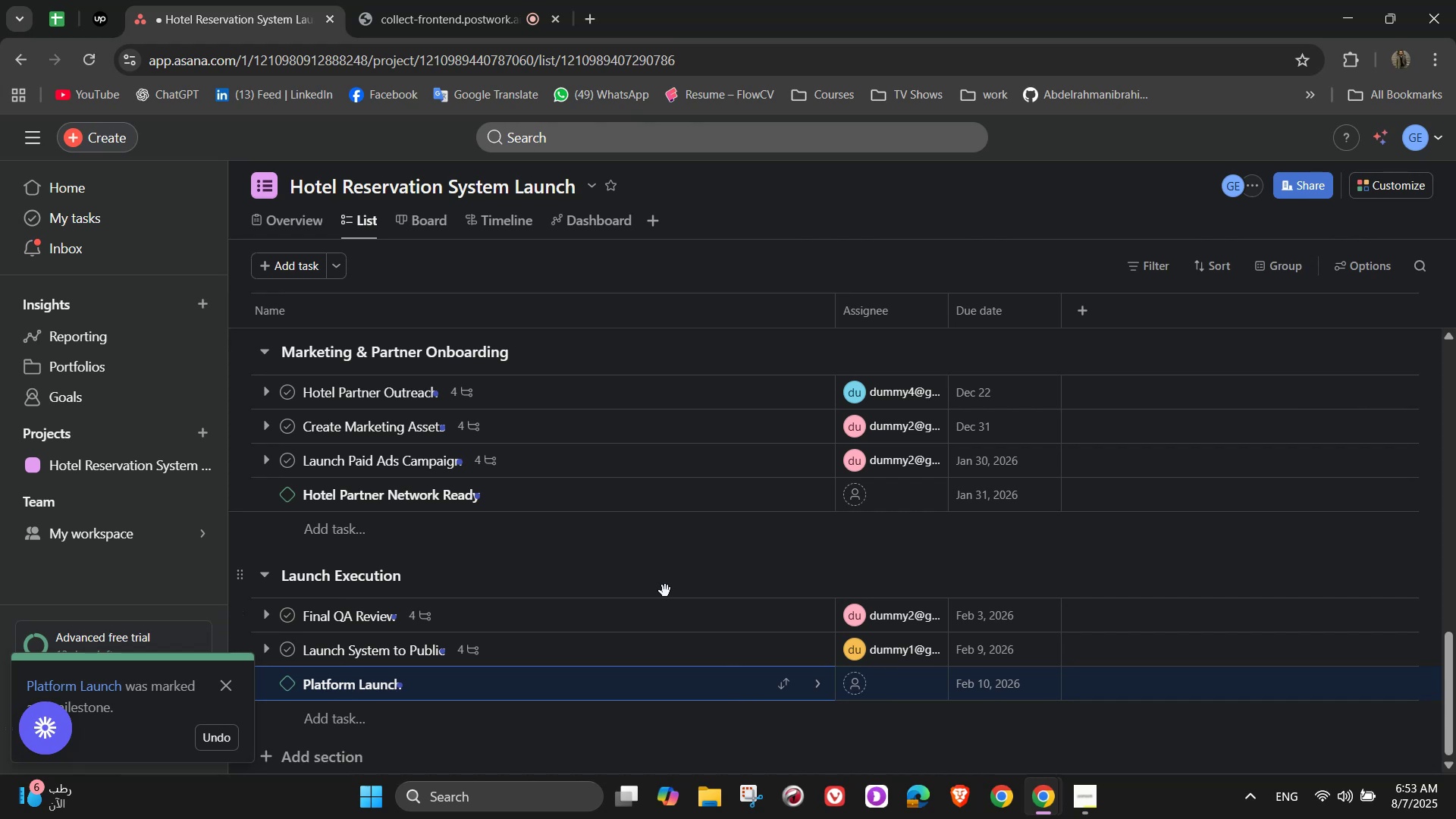 
wait(7.46)
 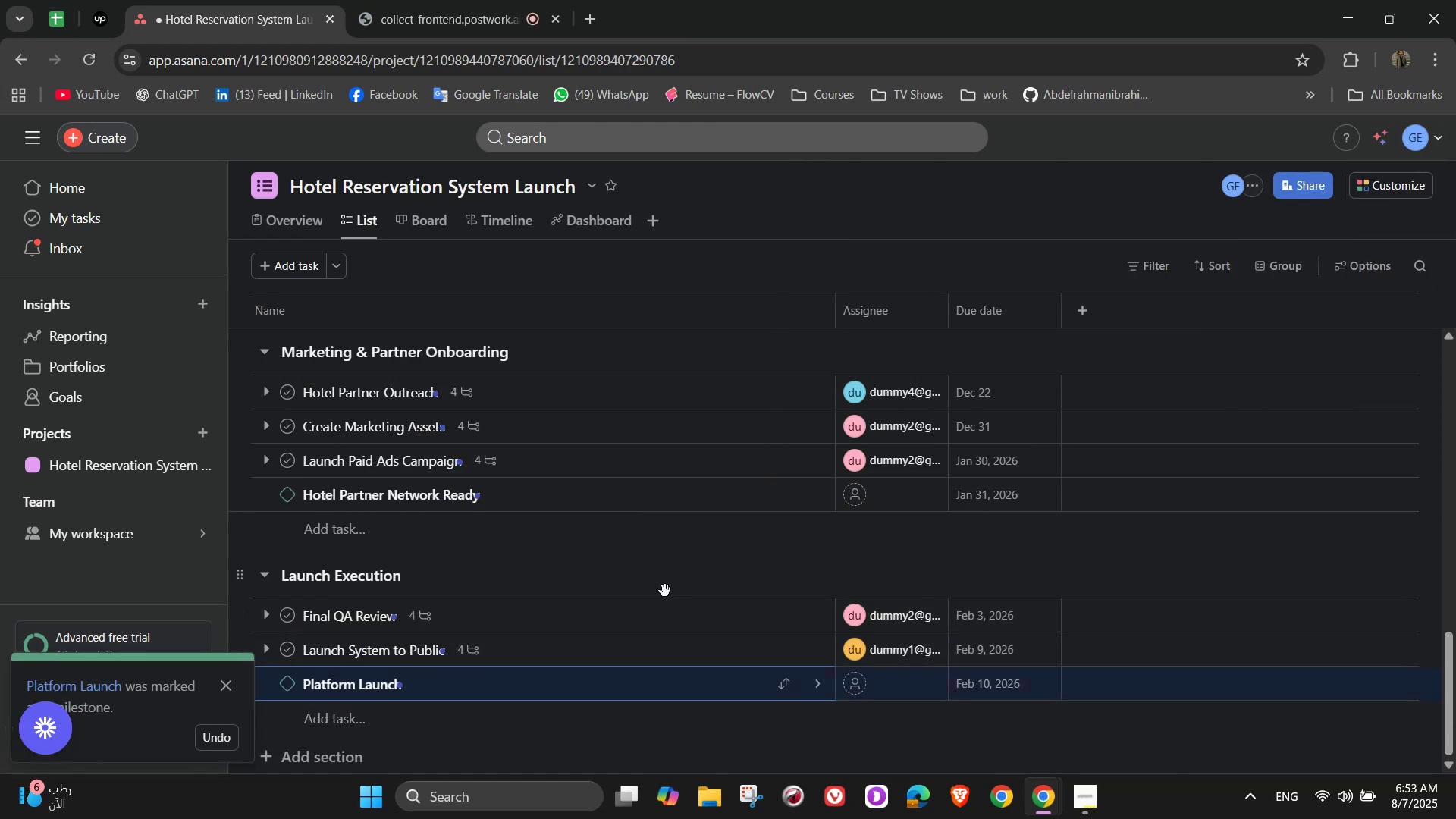 
scroll: coordinate [583, 588], scroll_direction: down, amount: 3.0
 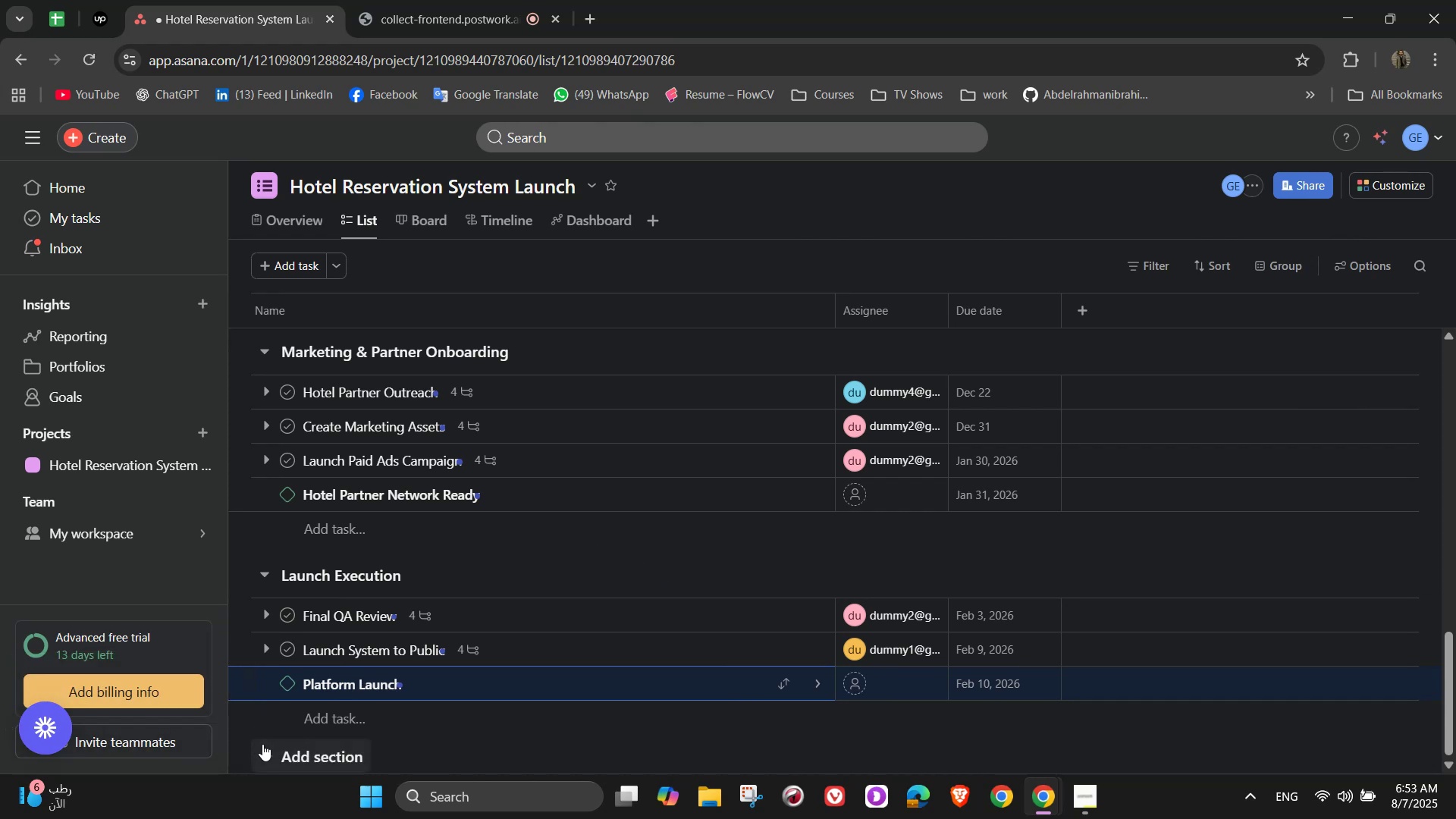 
left_click([287, 745])
 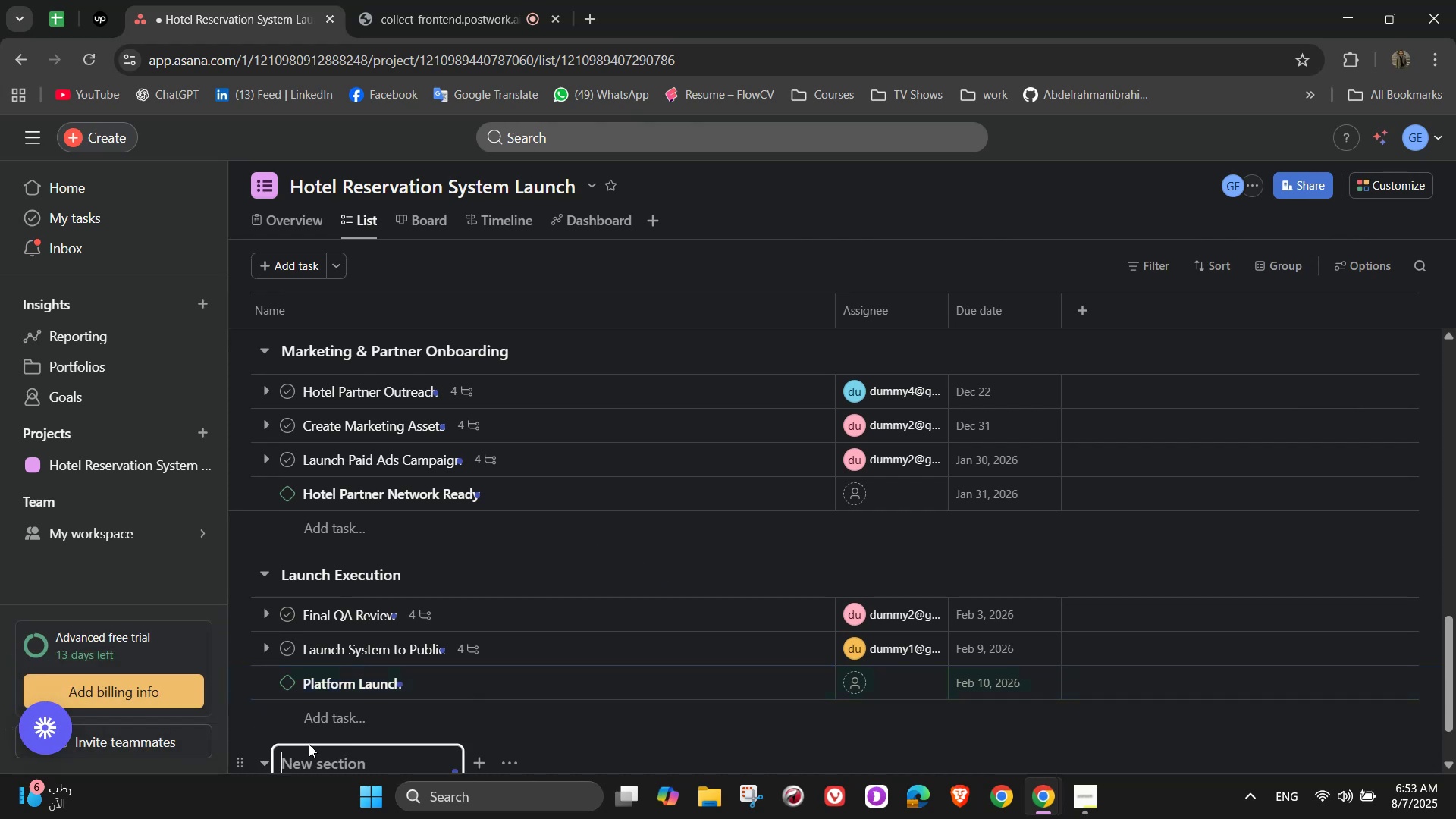 
scroll: coordinate [350, 733], scroll_direction: down, amount: 2.0
 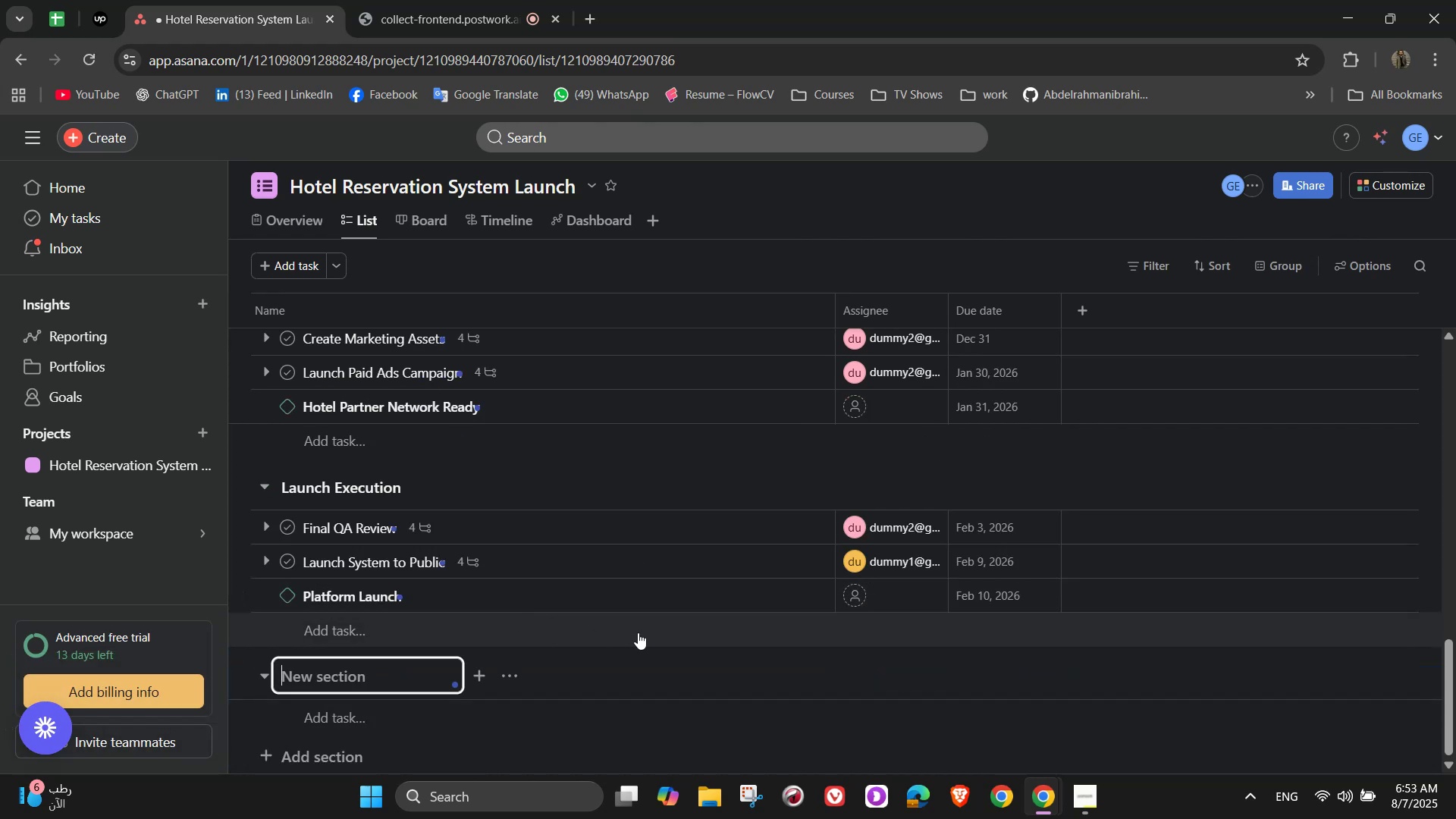 
key(Control+P)
 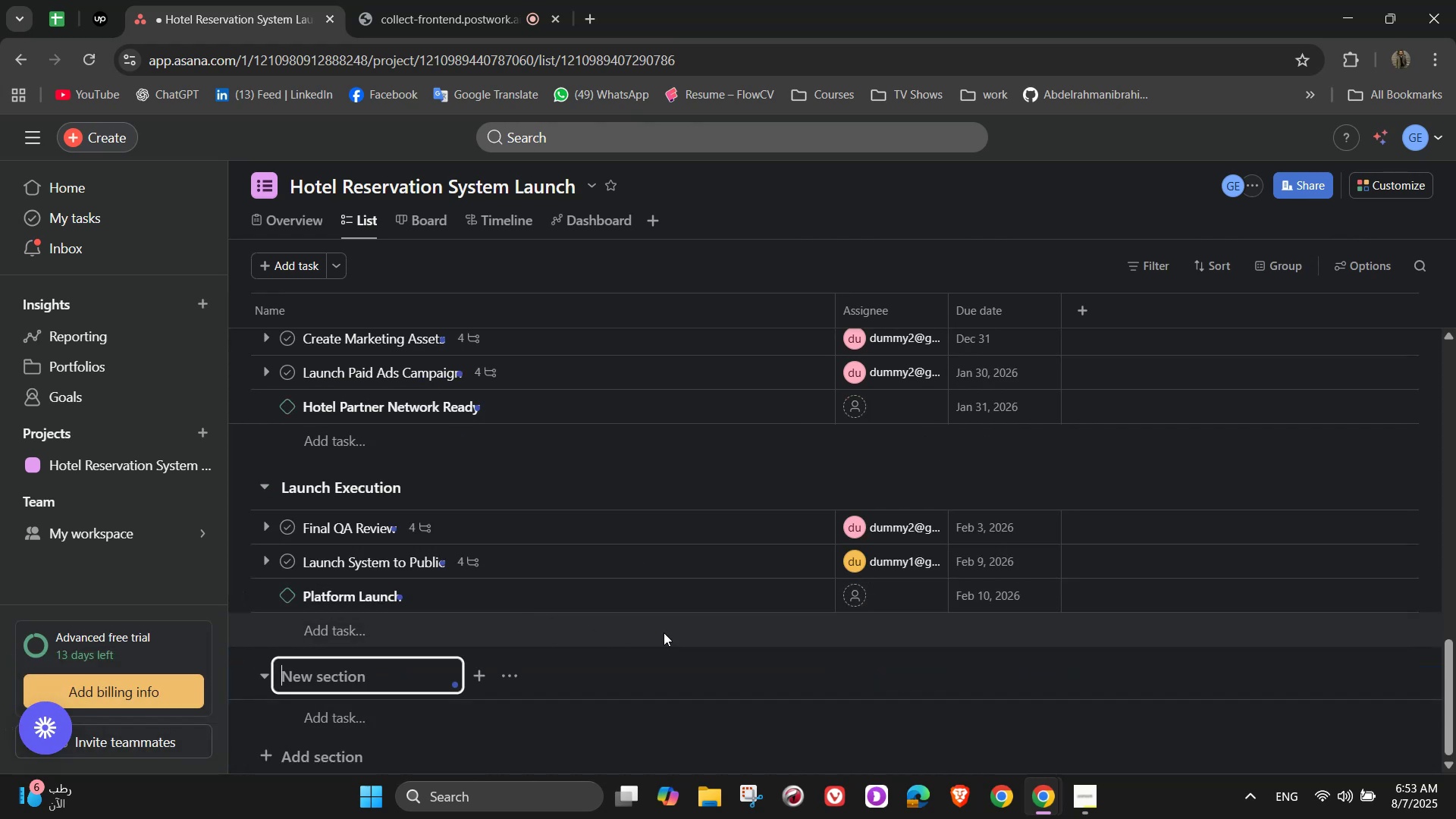 
key(O)
 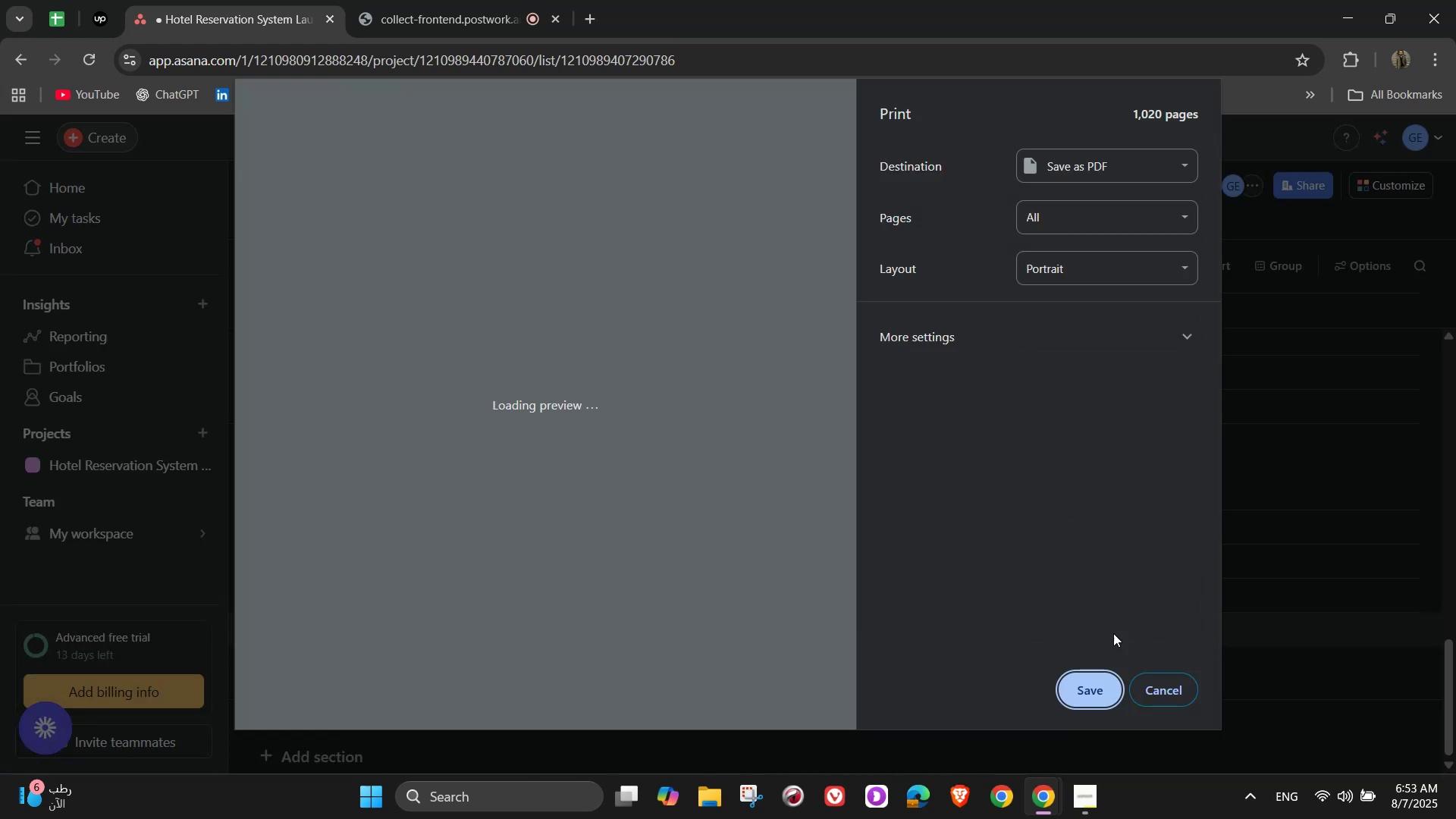 
left_click([1169, 682])
 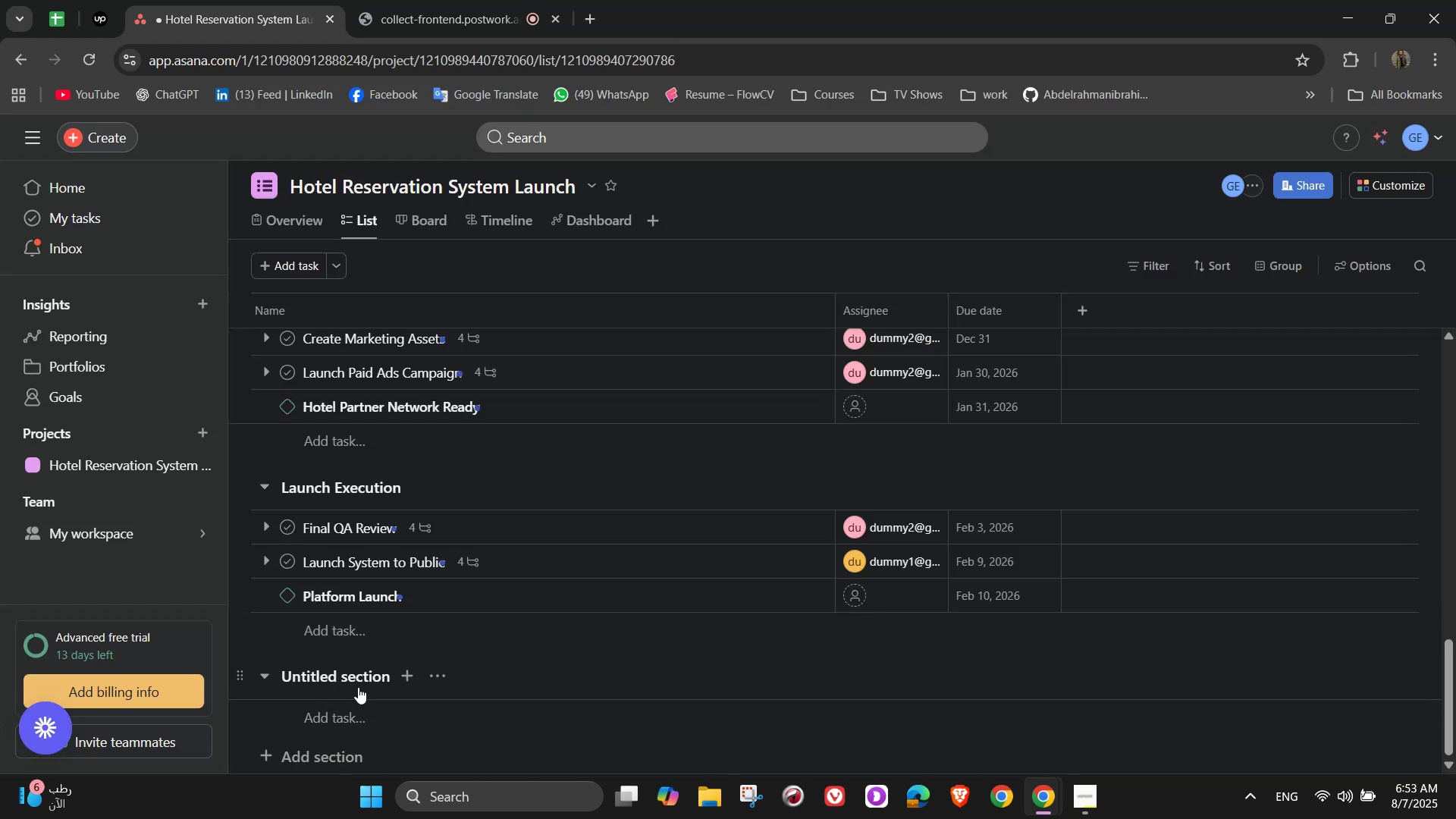 
double_click([356, 680])
 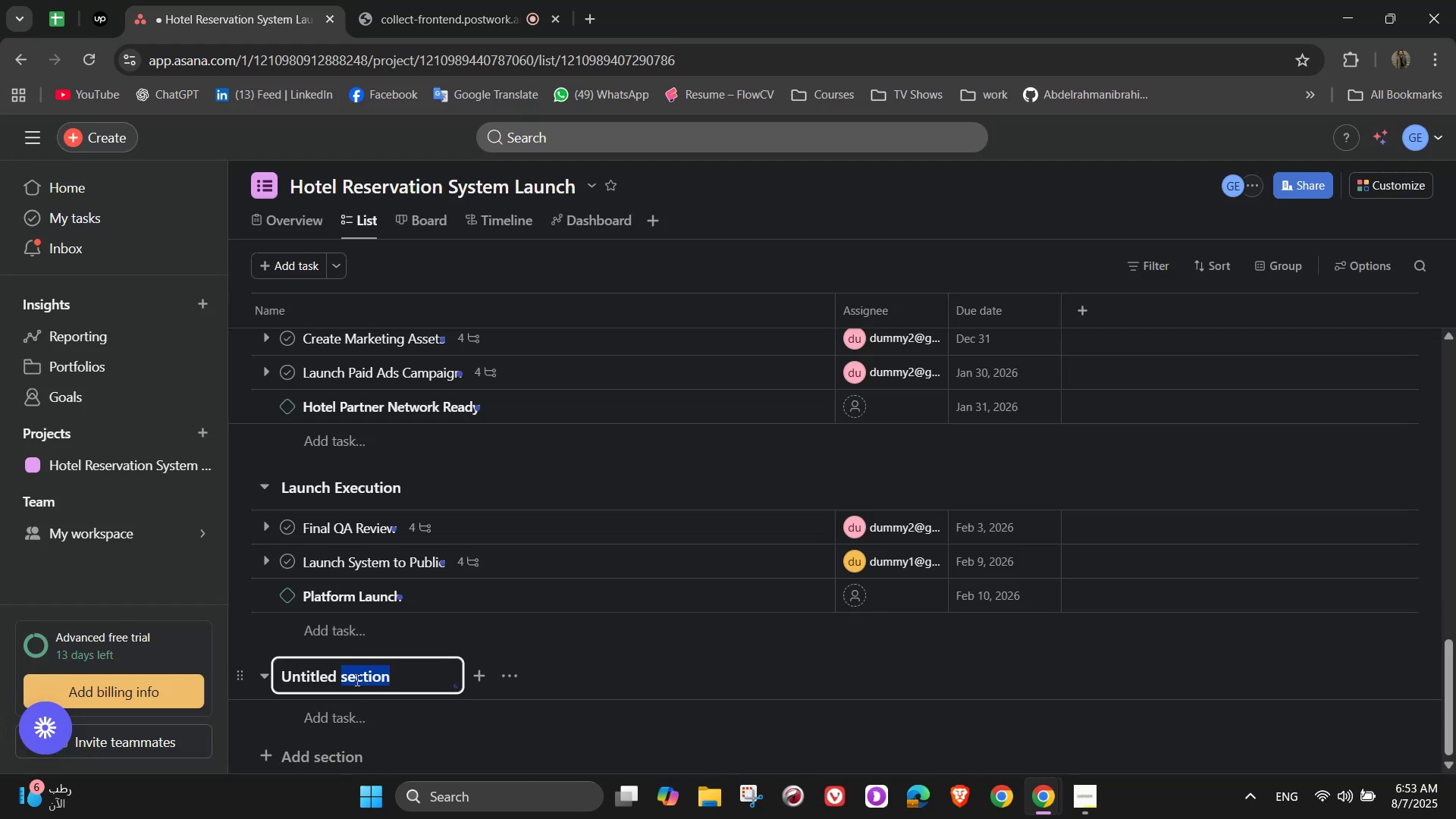 
triple_click([356, 679])
 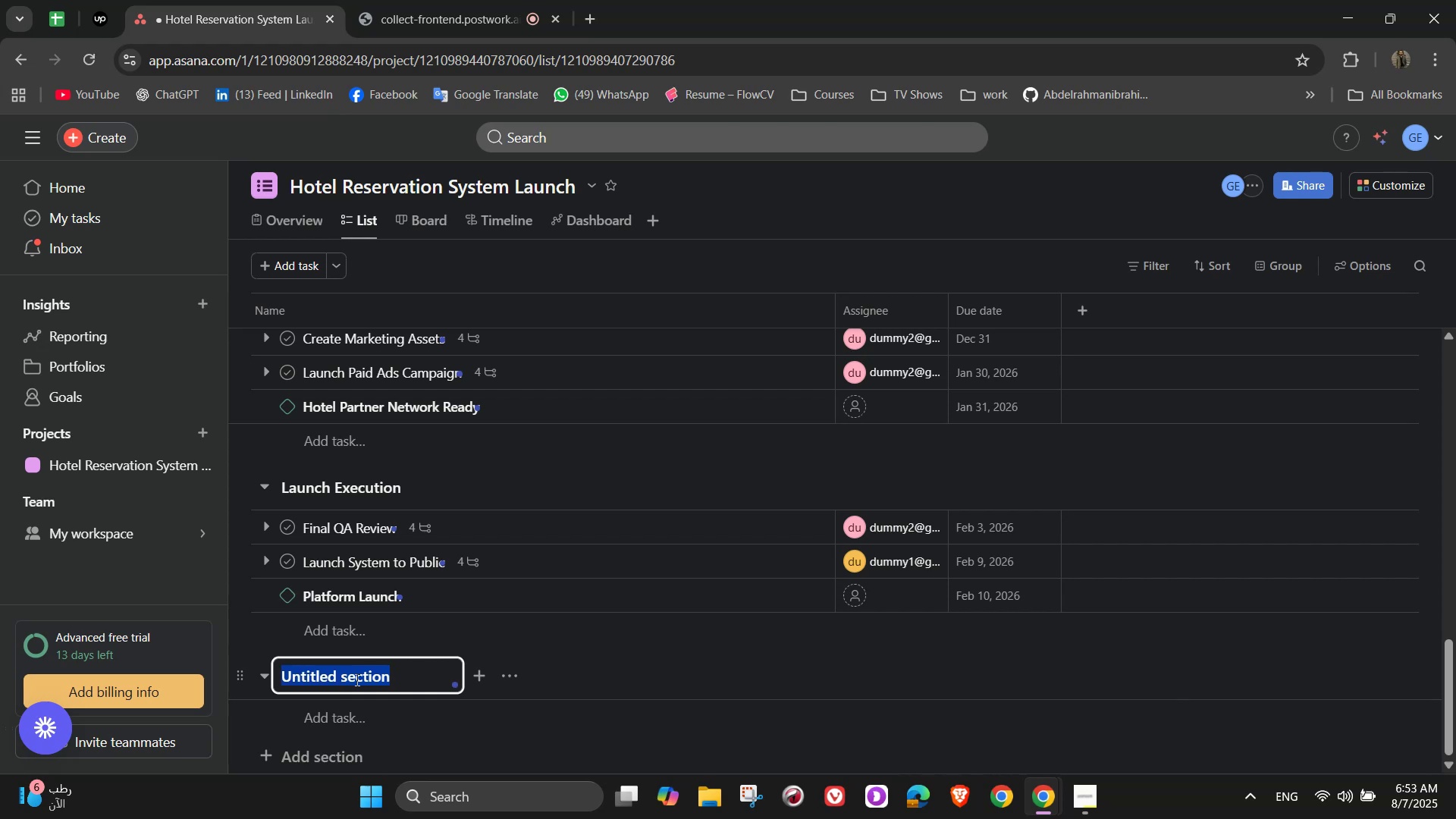 
type(Post-Launch Support)
 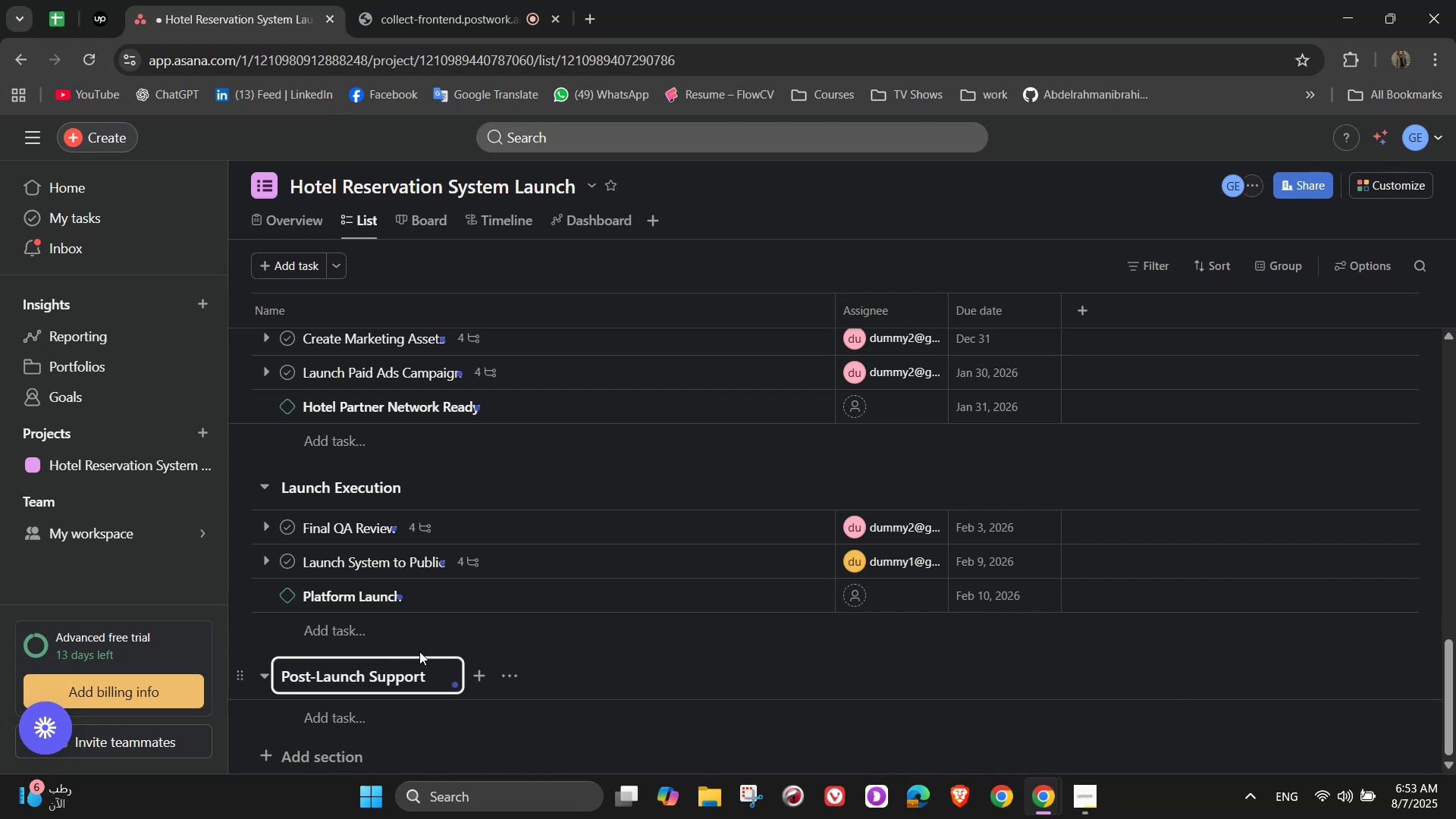 
left_click([372, 720])
 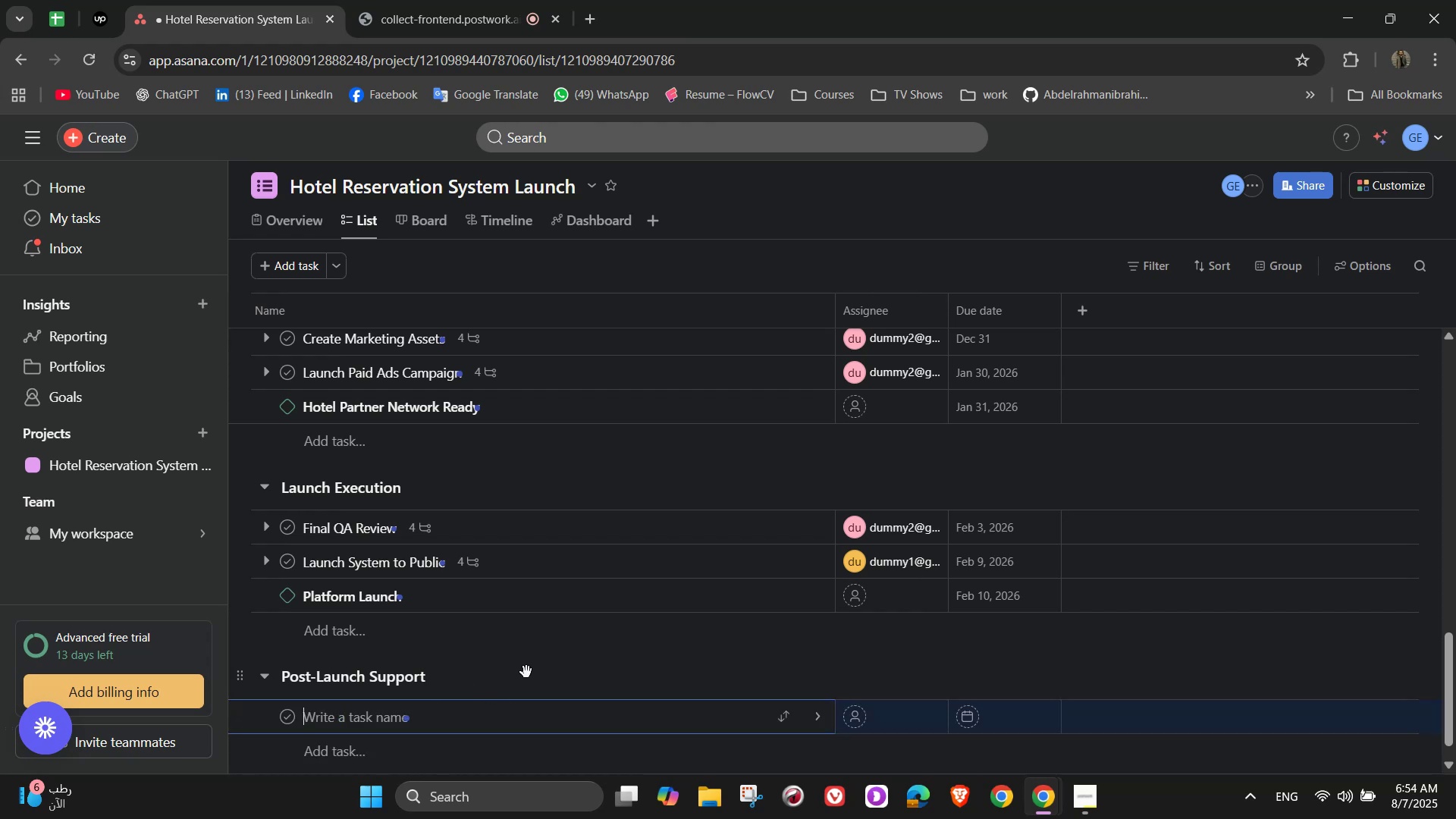 
wait(5.83)
 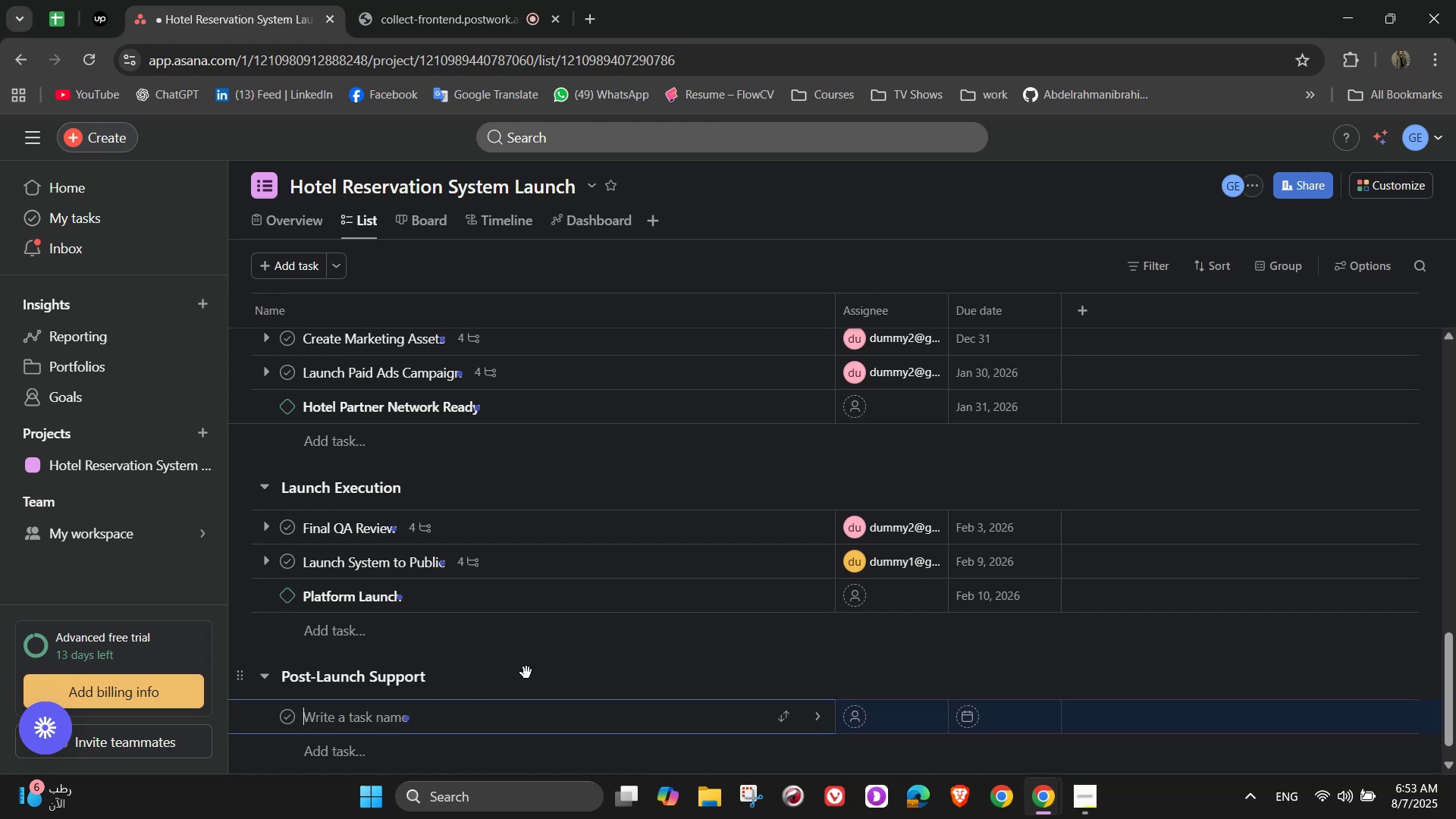 
type(Collect Customer Feedback)
 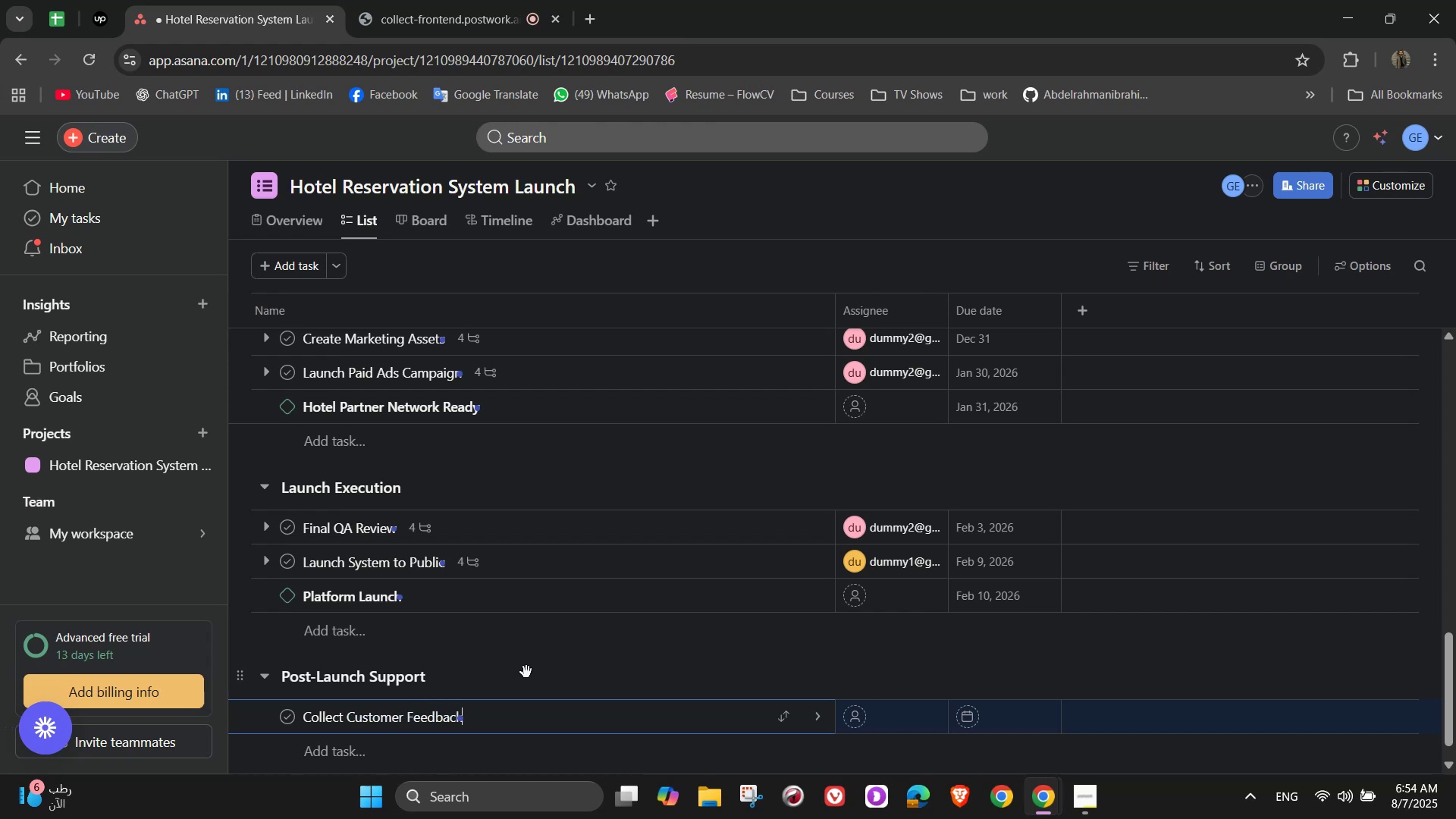 
left_click([814, 715])
 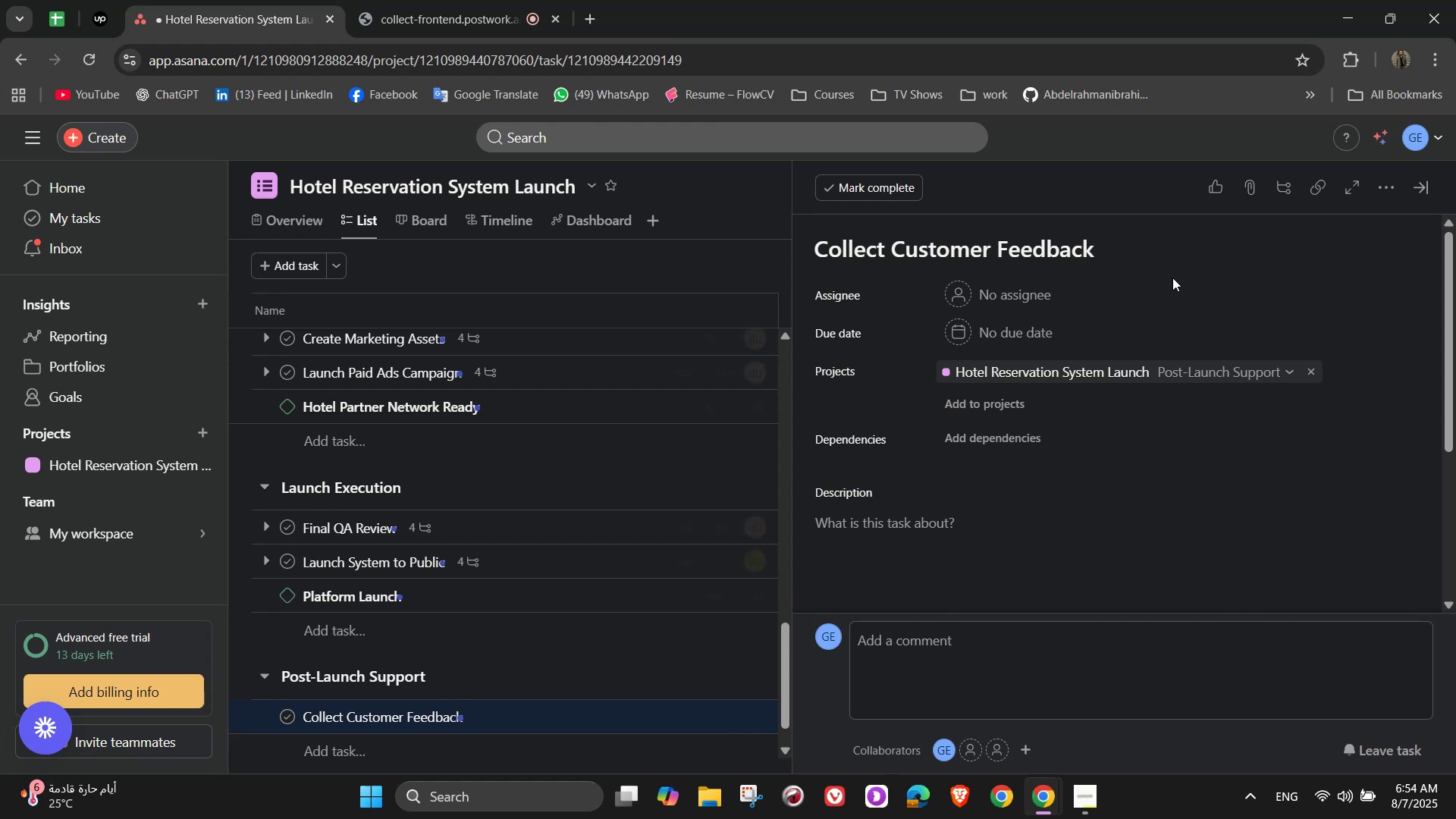 
left_click([1033, 296])
 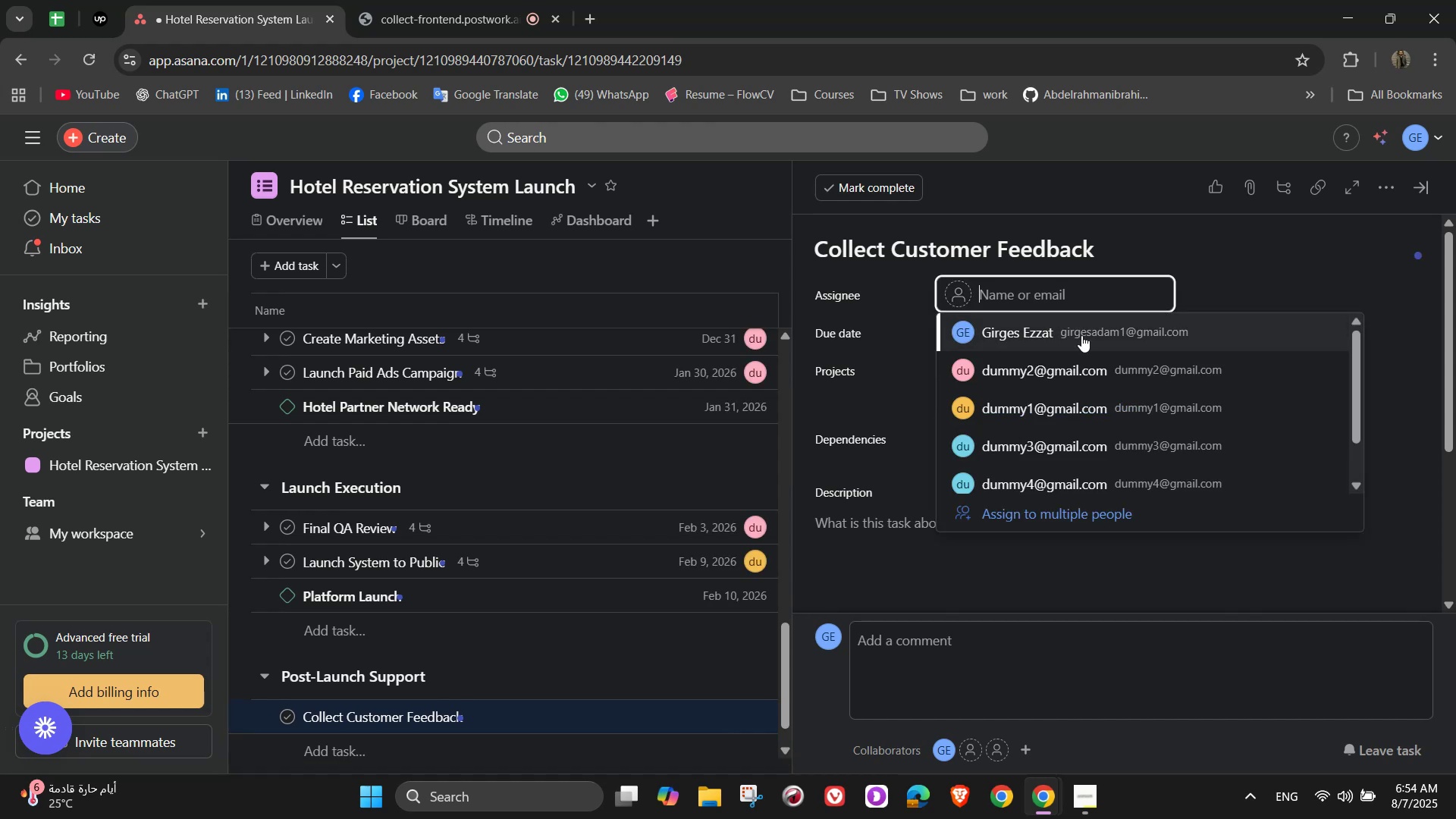 
left_click([1050, 438])
 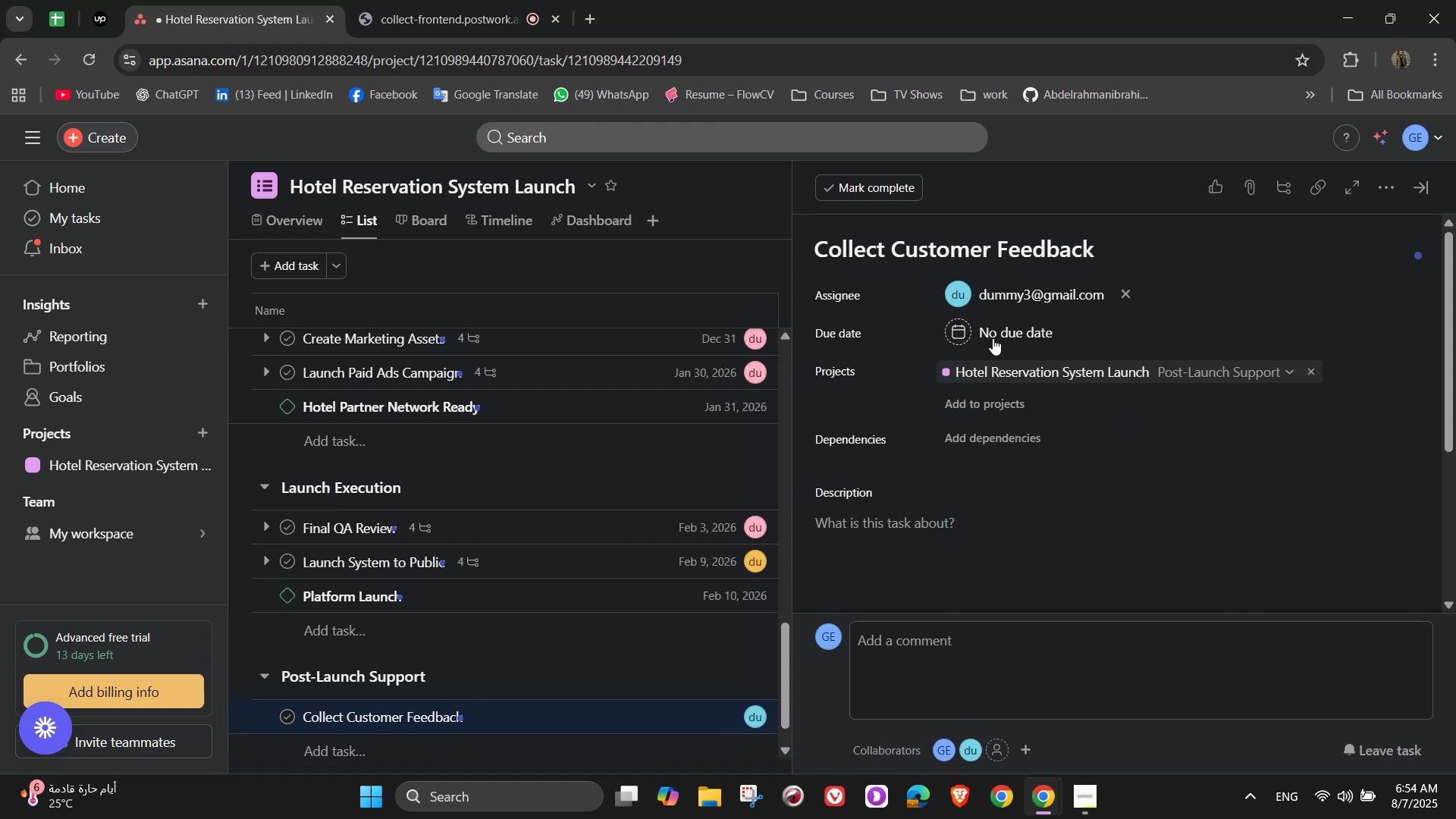 
left_click([992, 336])
 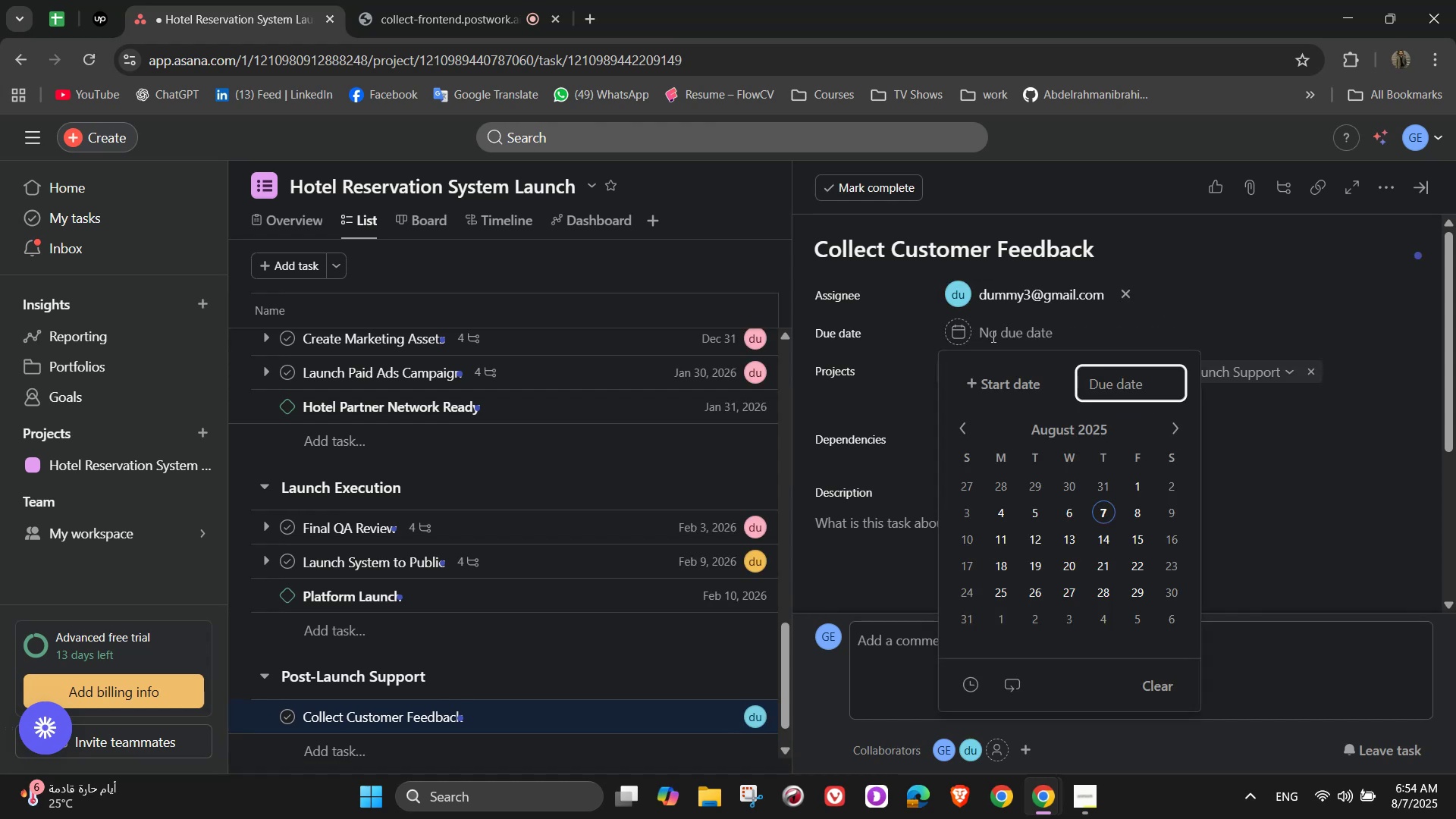 
mouse_move([1169, 427])
 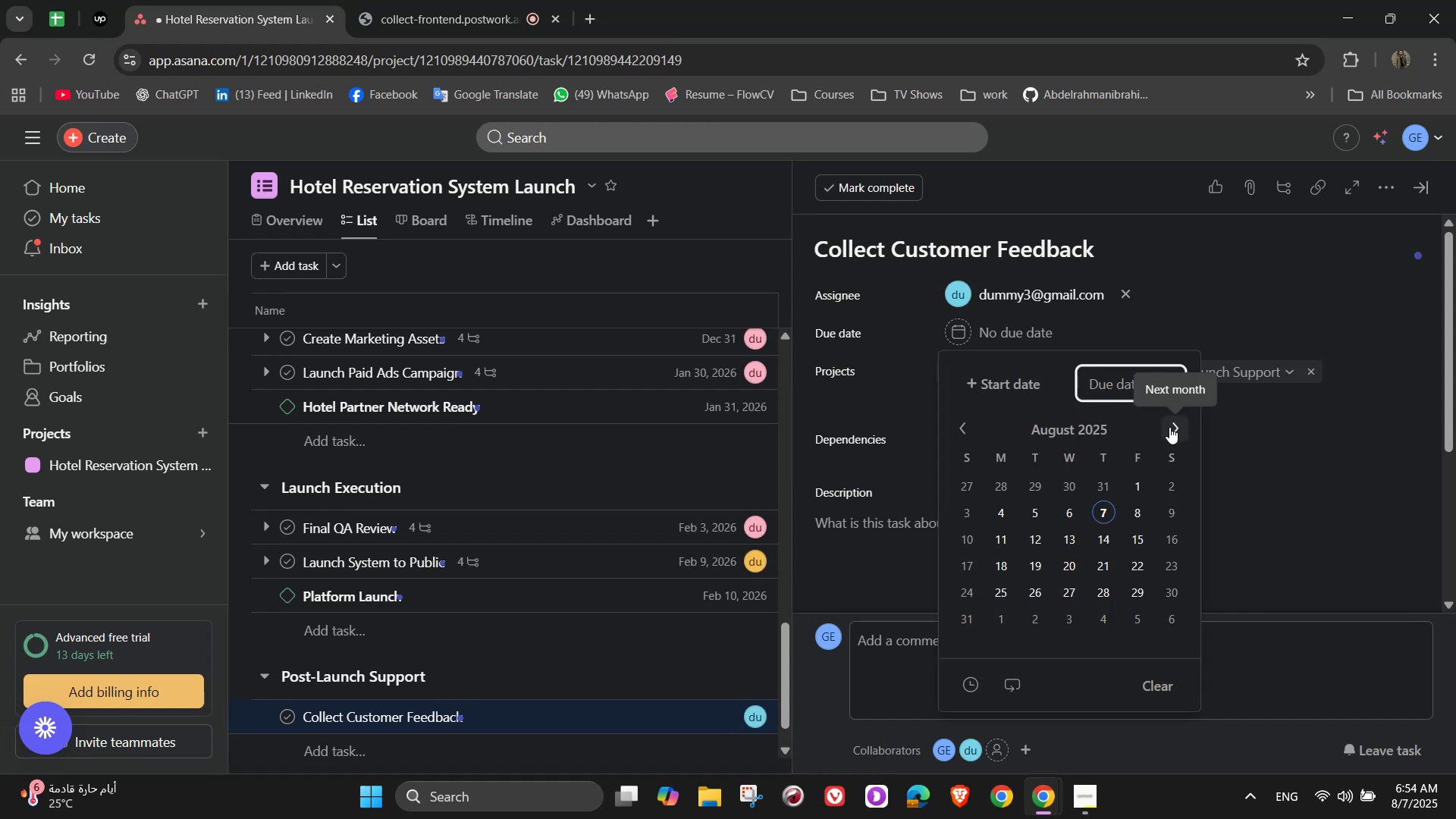 
left_click([1169, 427])
 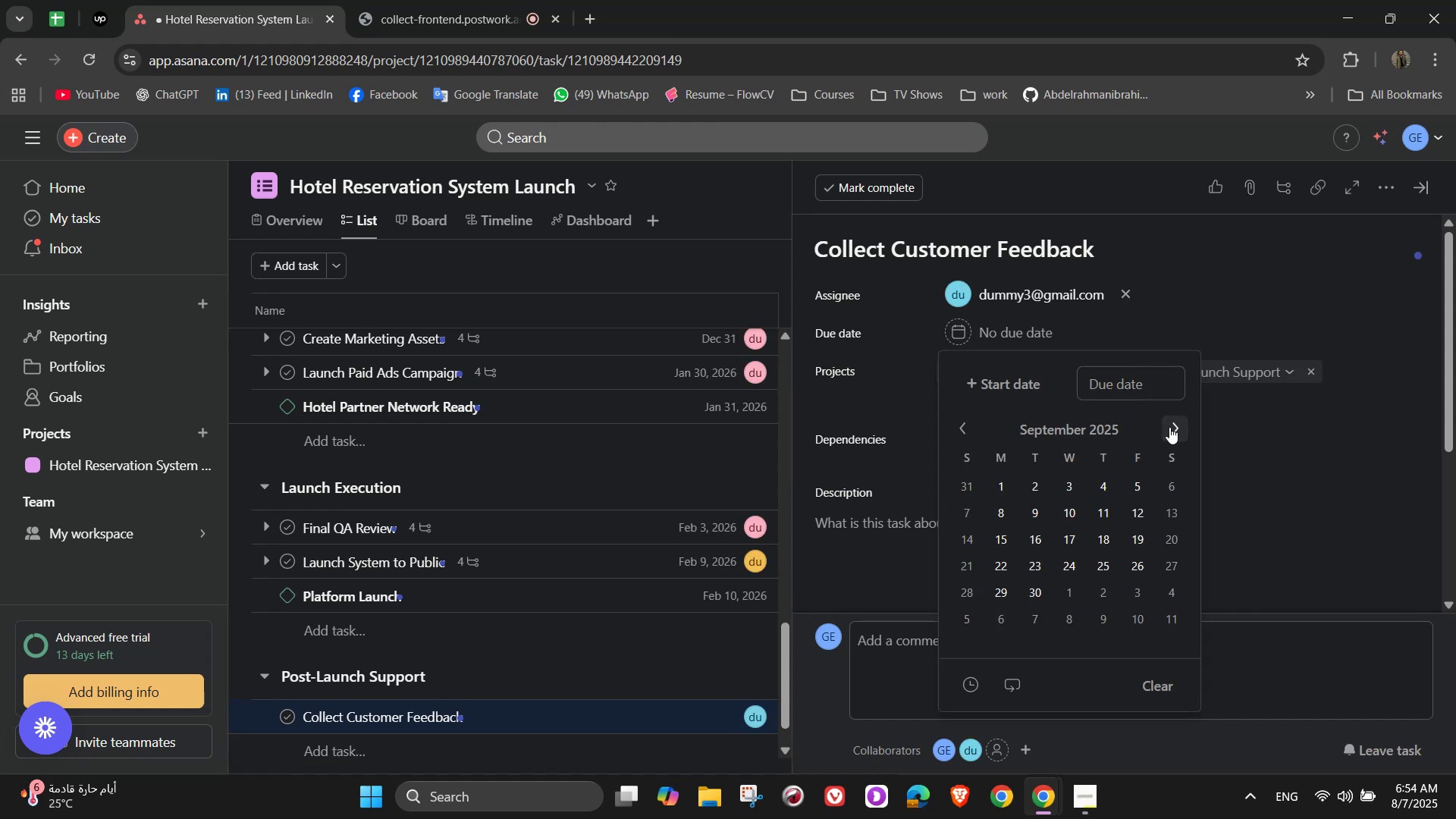 
left_click([1169, 427])
 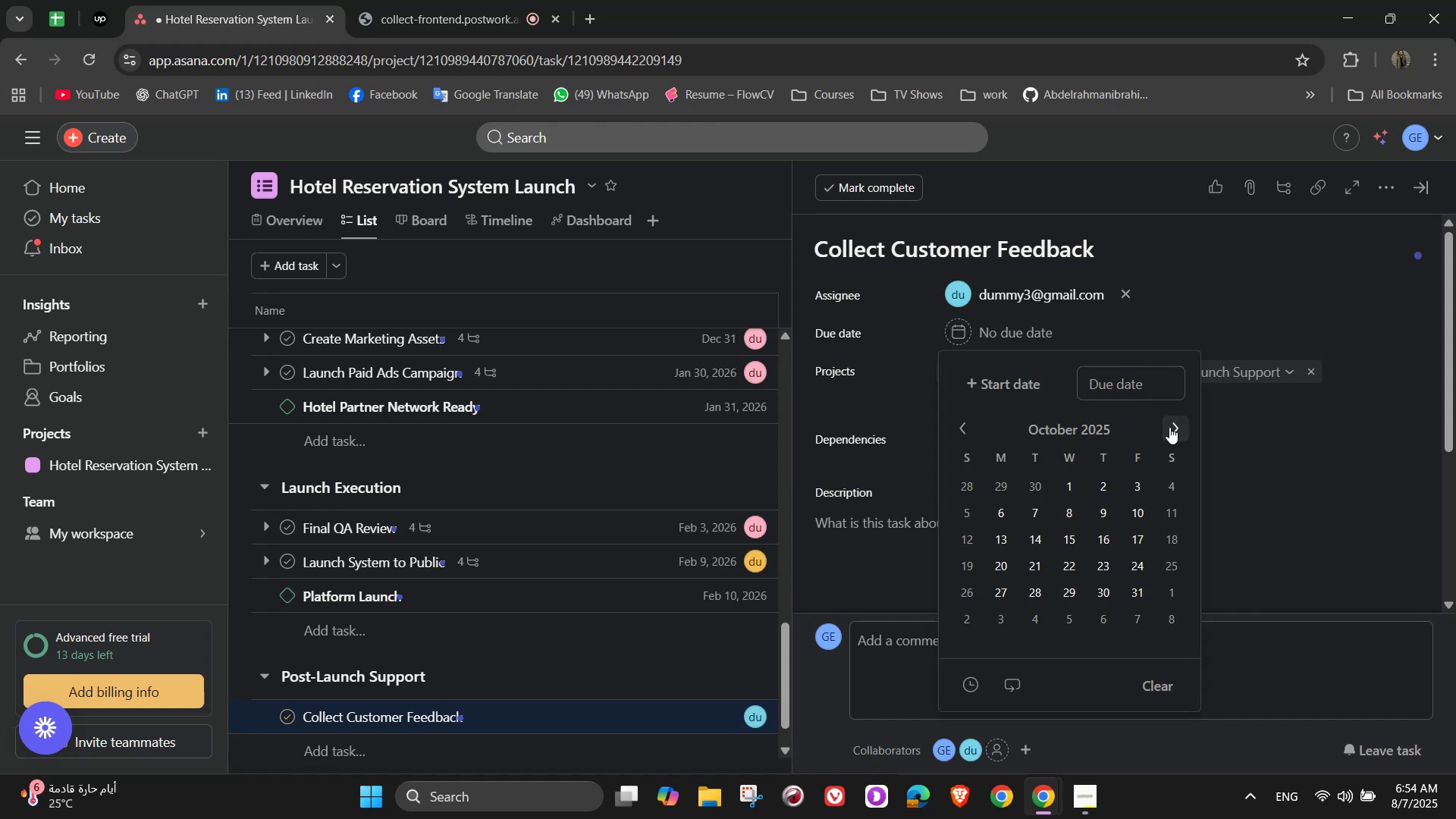 
double_click([1169, 427])
 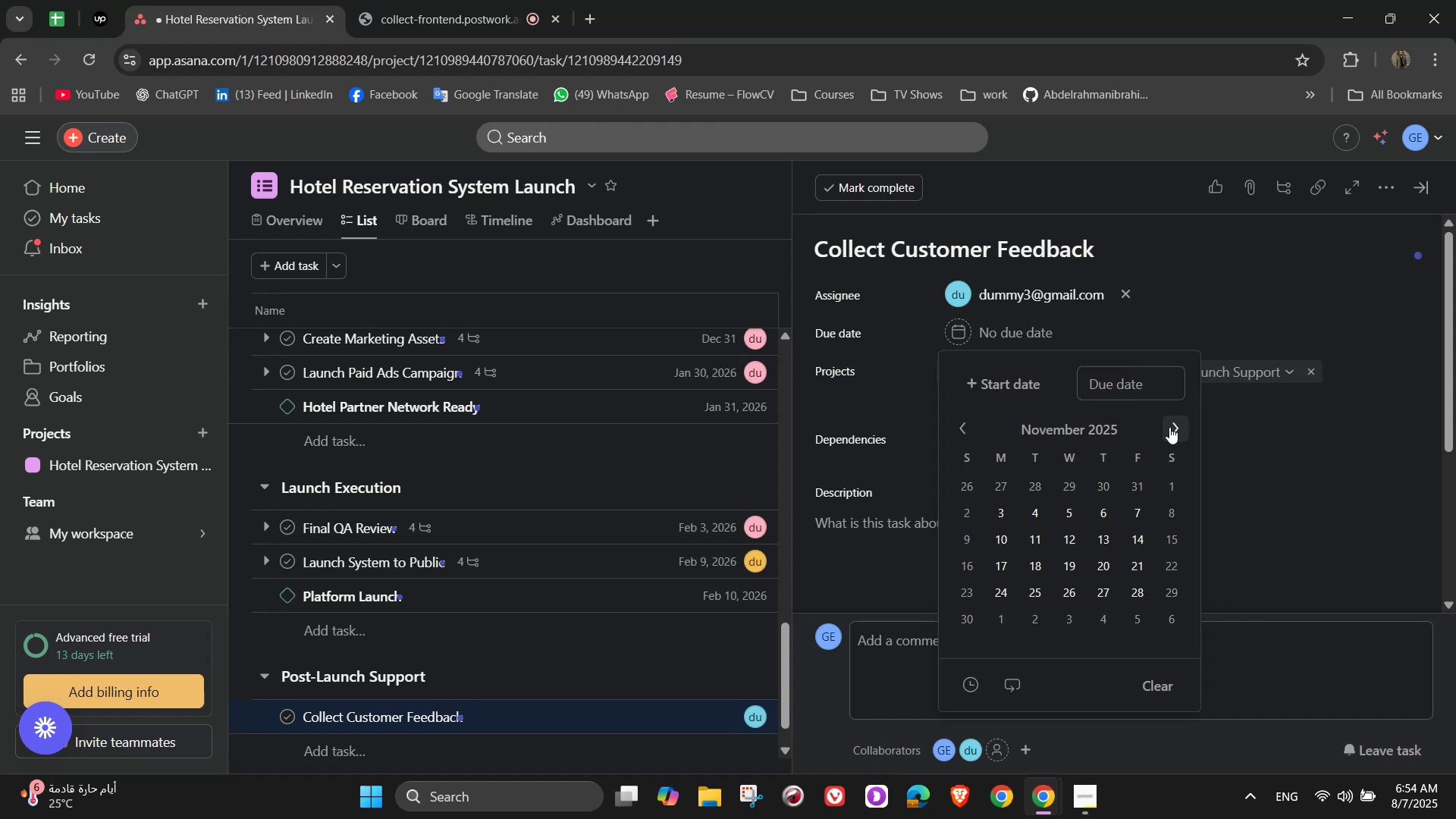 
triple_click([1169, 427])
 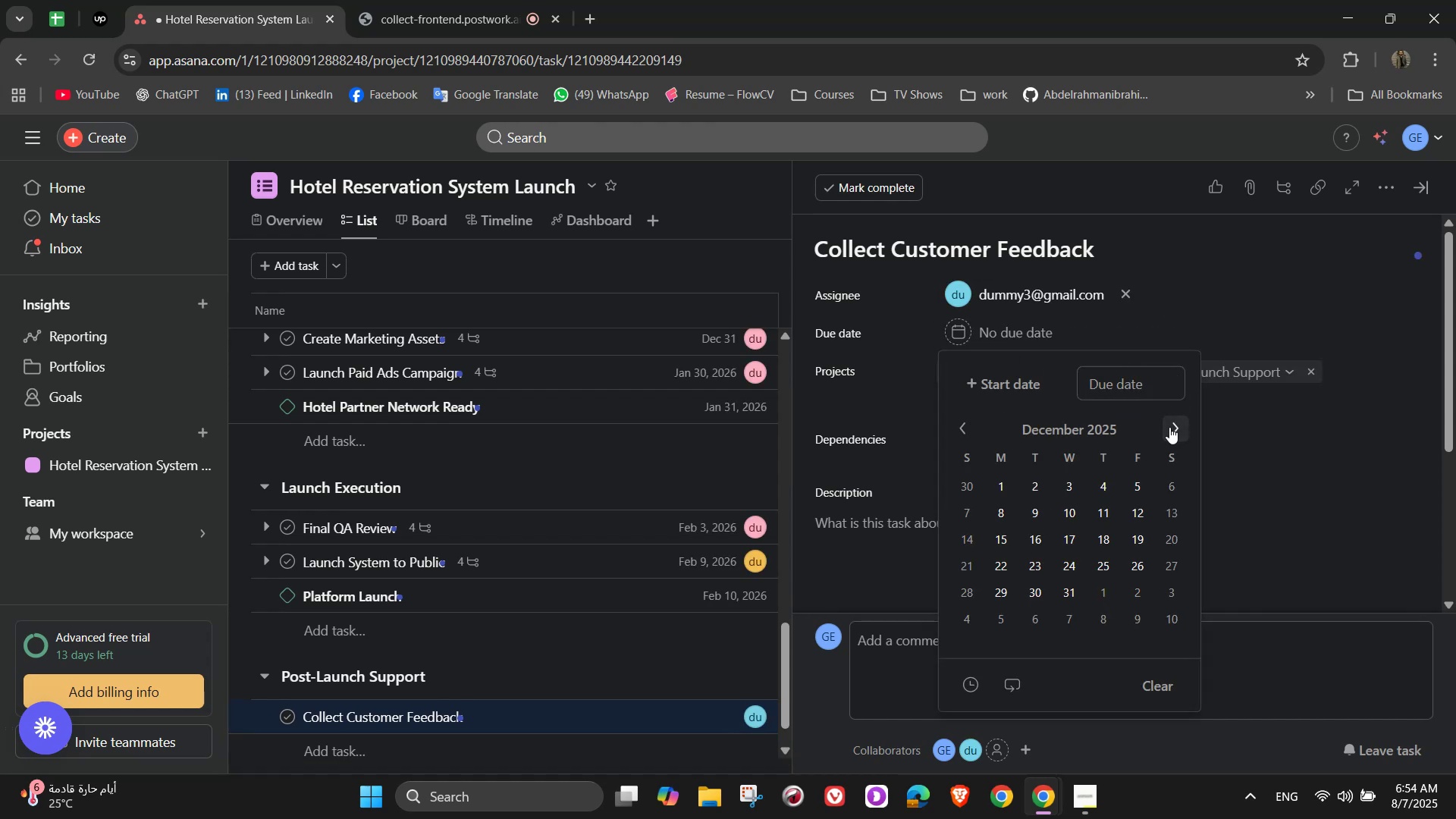 
triple_click([1169, 427])
 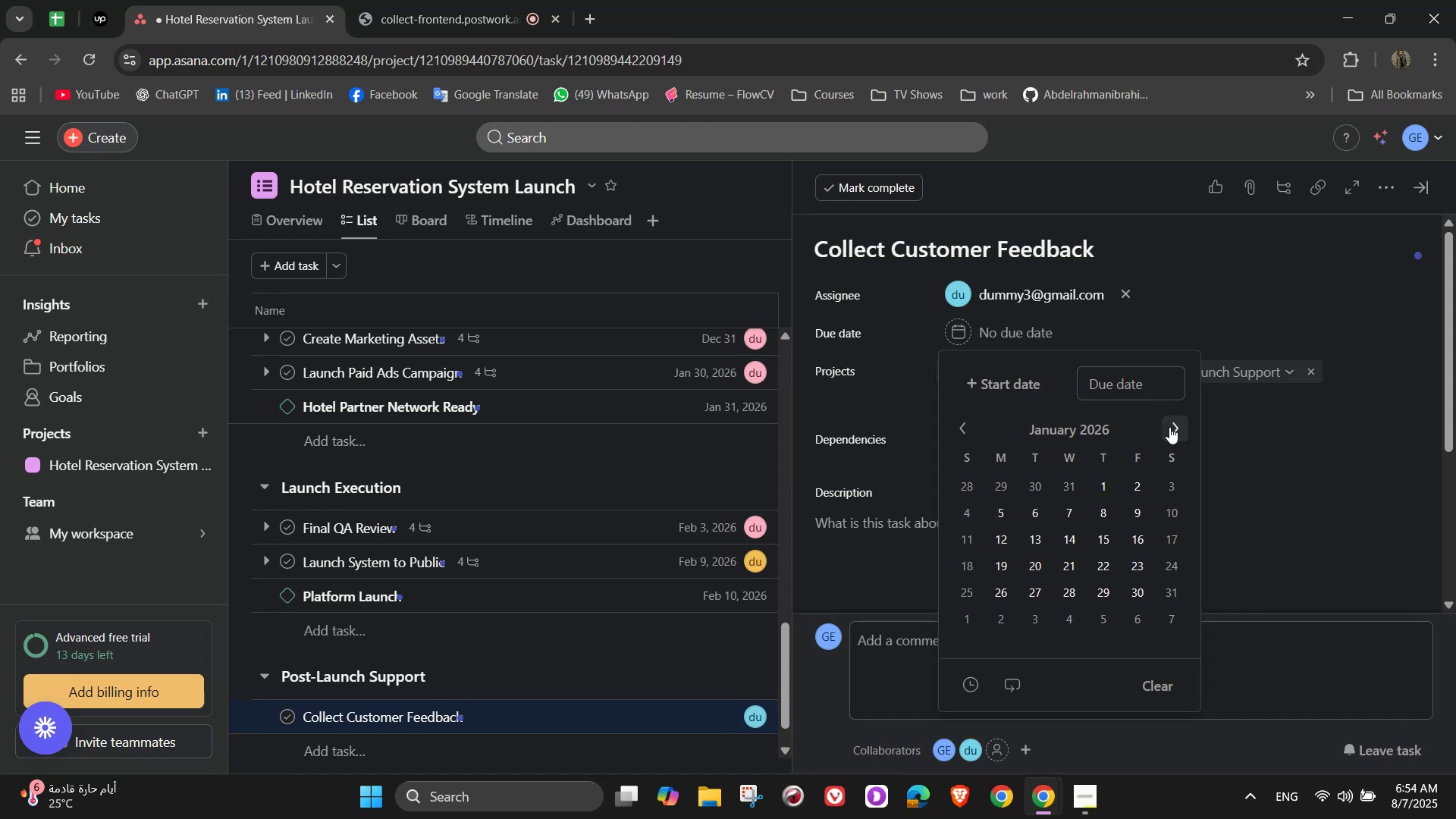 
triple_click([1169, 427])
 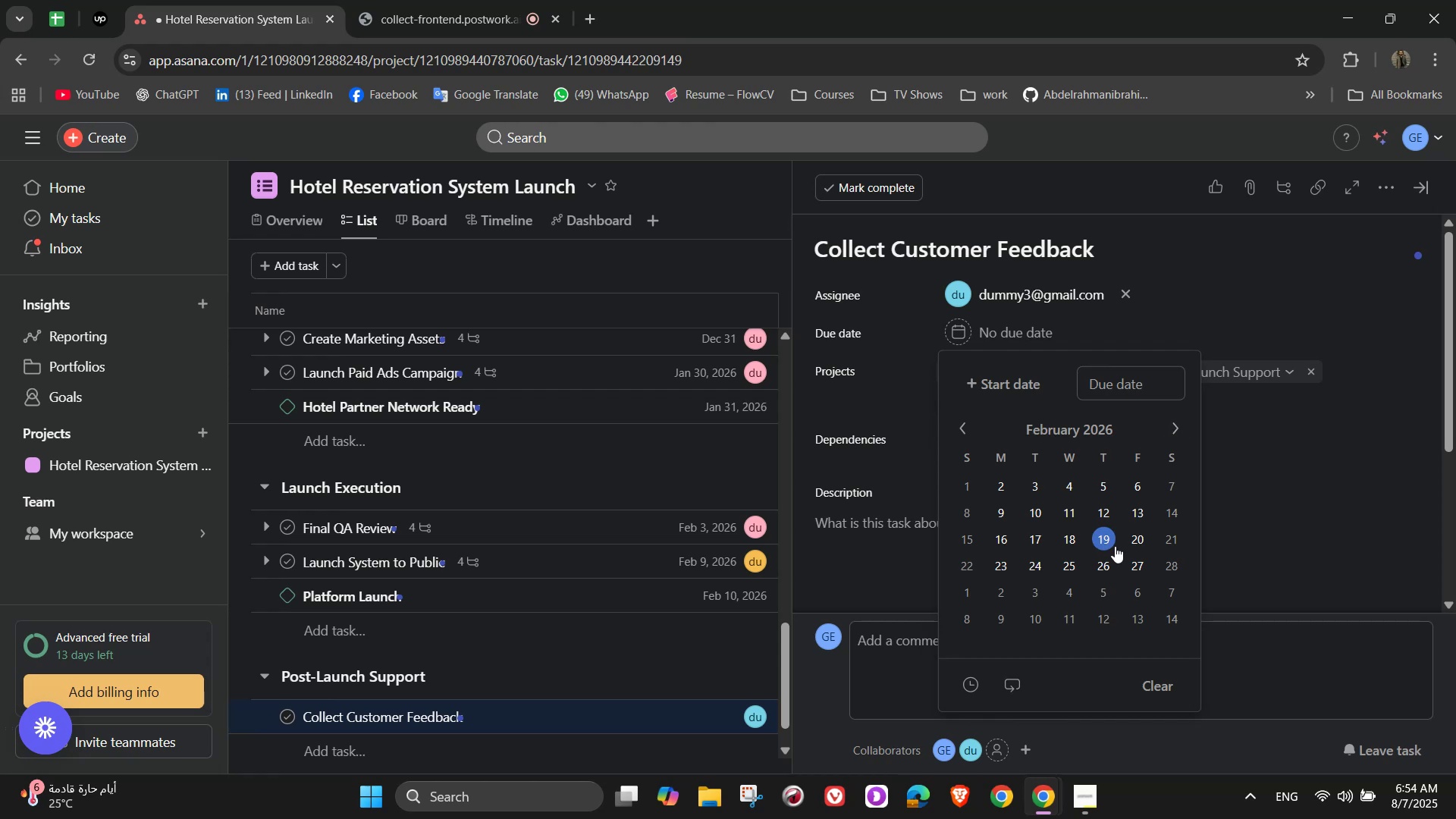 
left_click([1078, 566])
 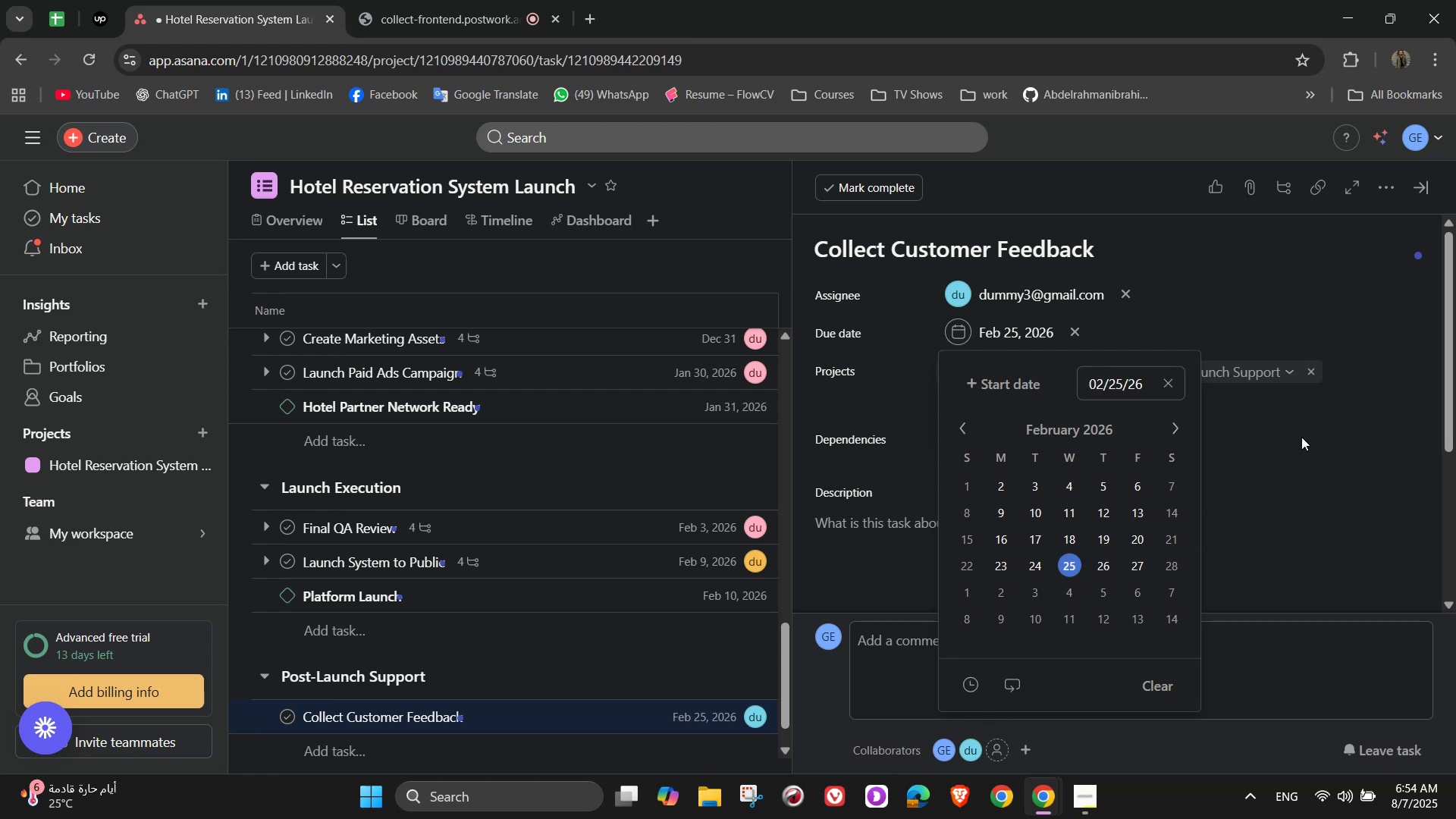 
left_click([1301, 437])
 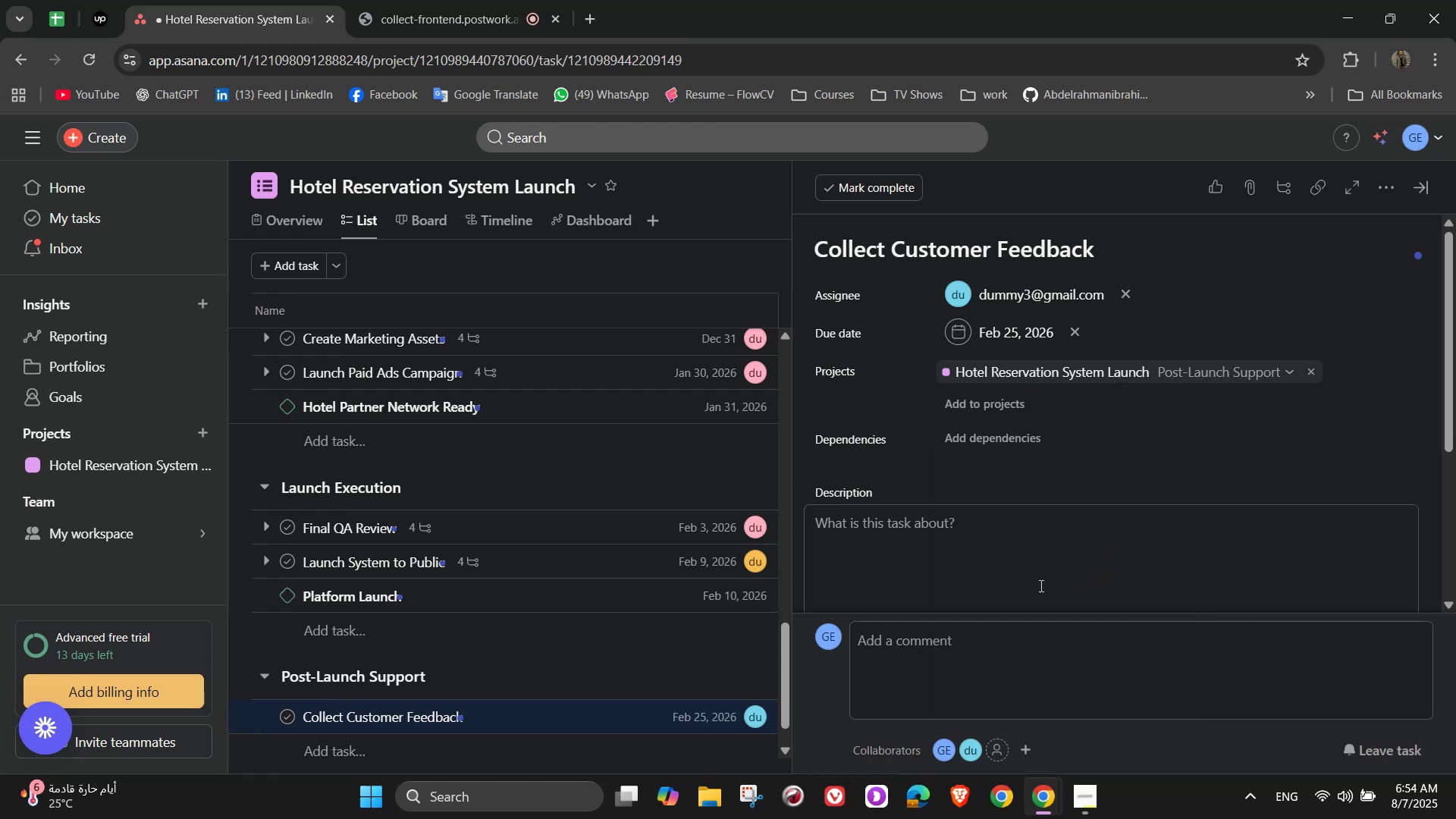 
left_click([976, 535])
 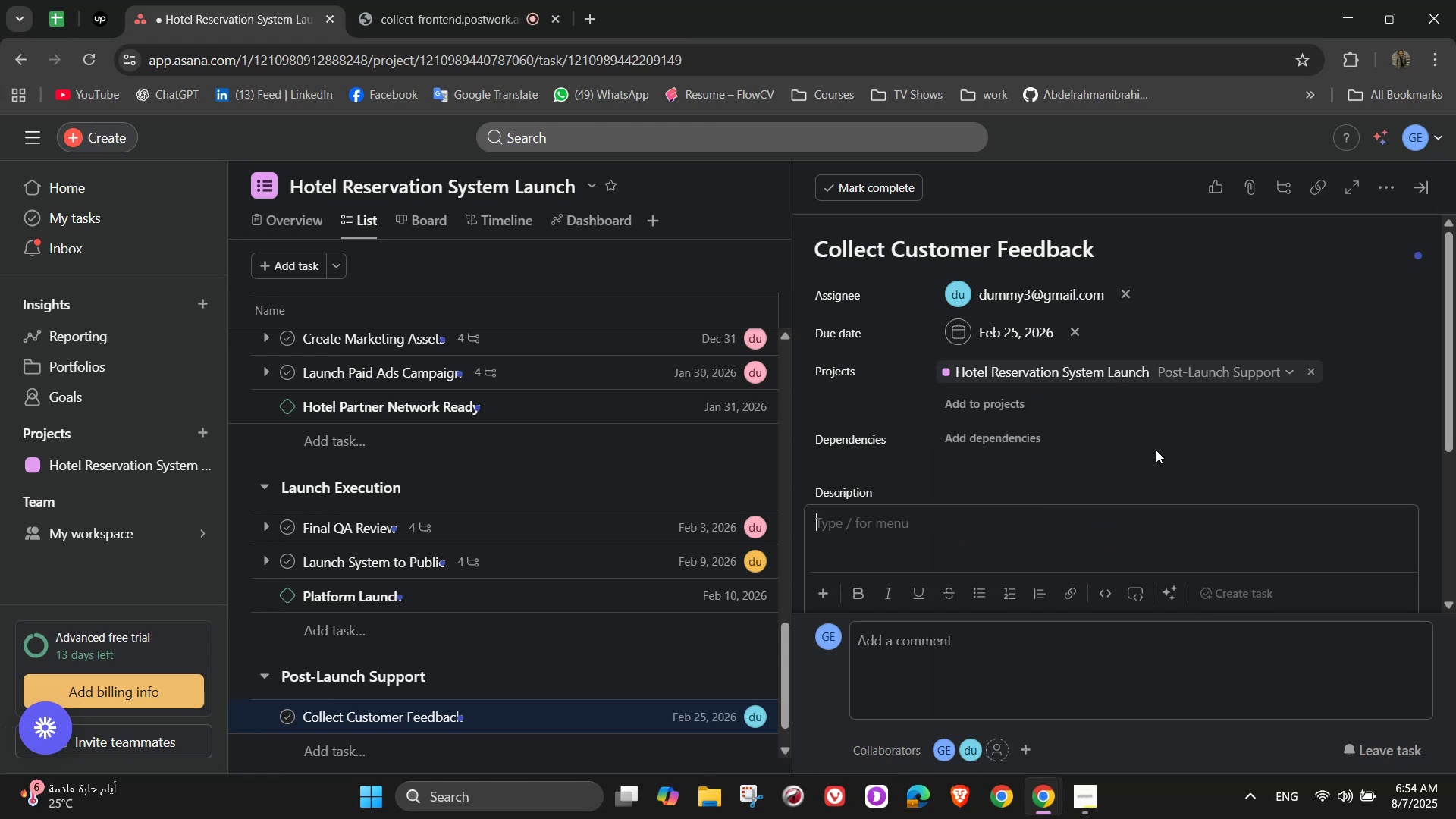 
type(Understand user experience and gather improvement ideas)
 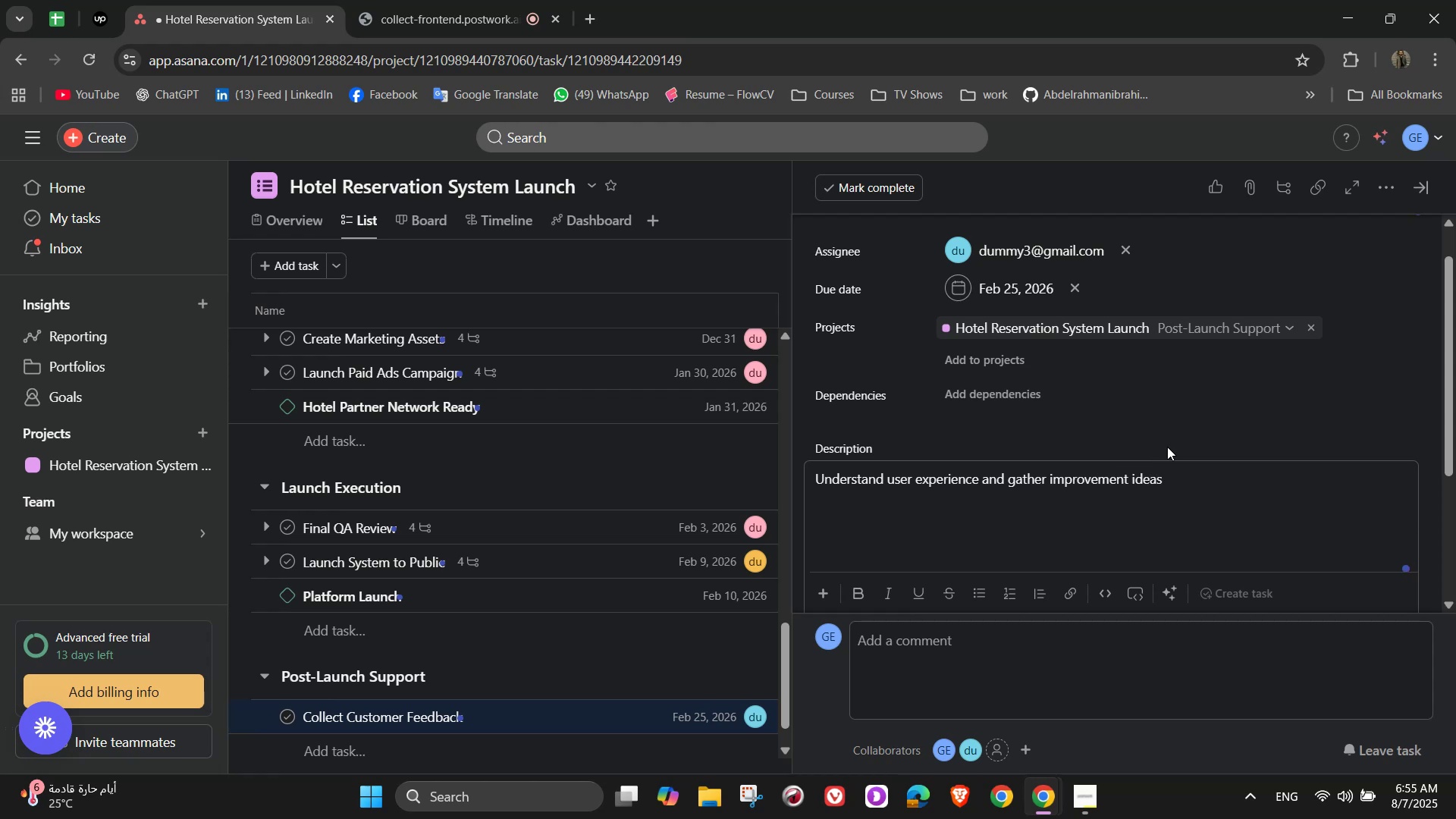 
wait(5.44)
 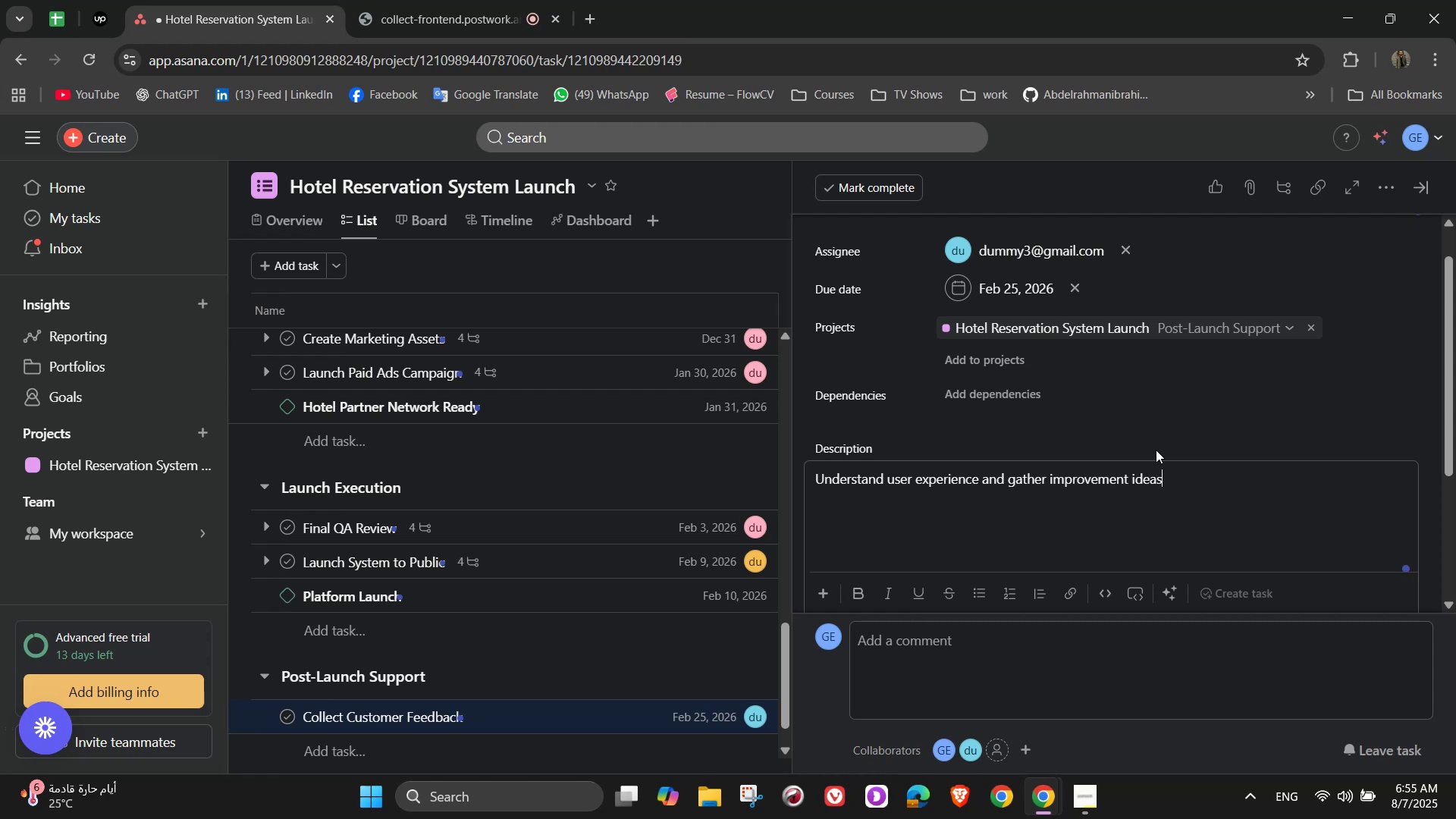 
scroll: coordinate [1272, 441], scroll_direction: down, amount: 2.0
 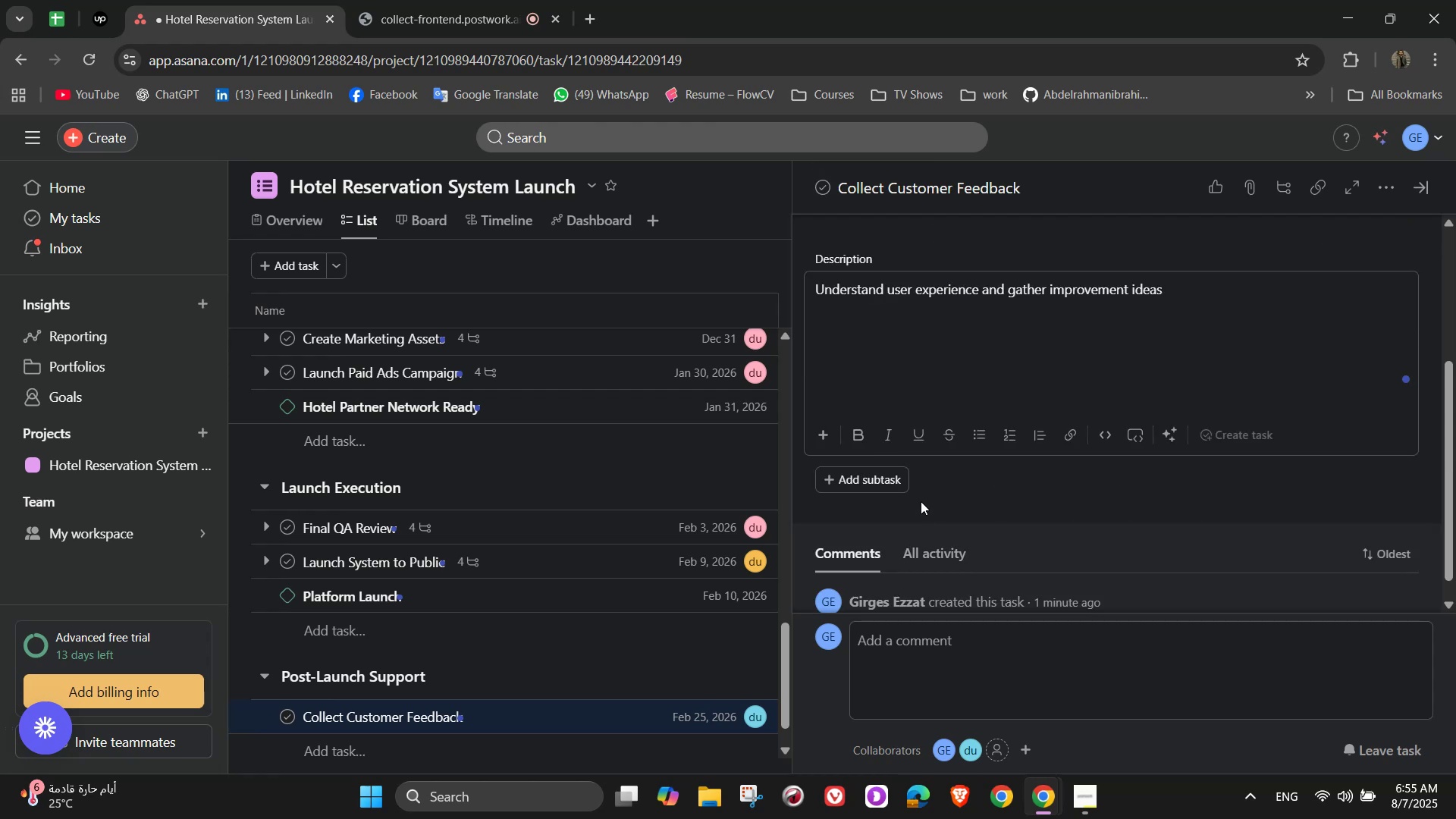 
left_click([900, 489])
 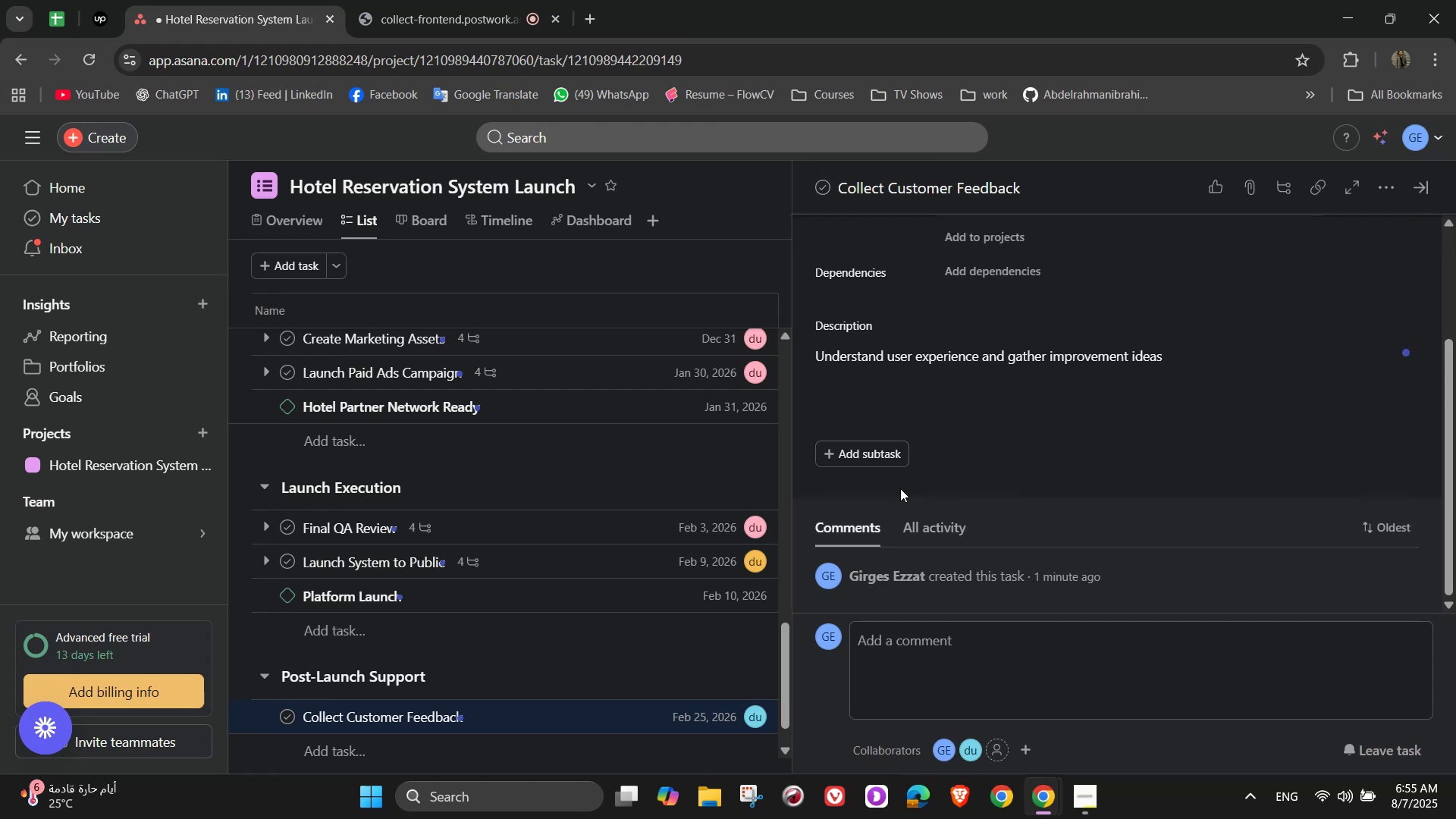 
left_click([905, 461])
 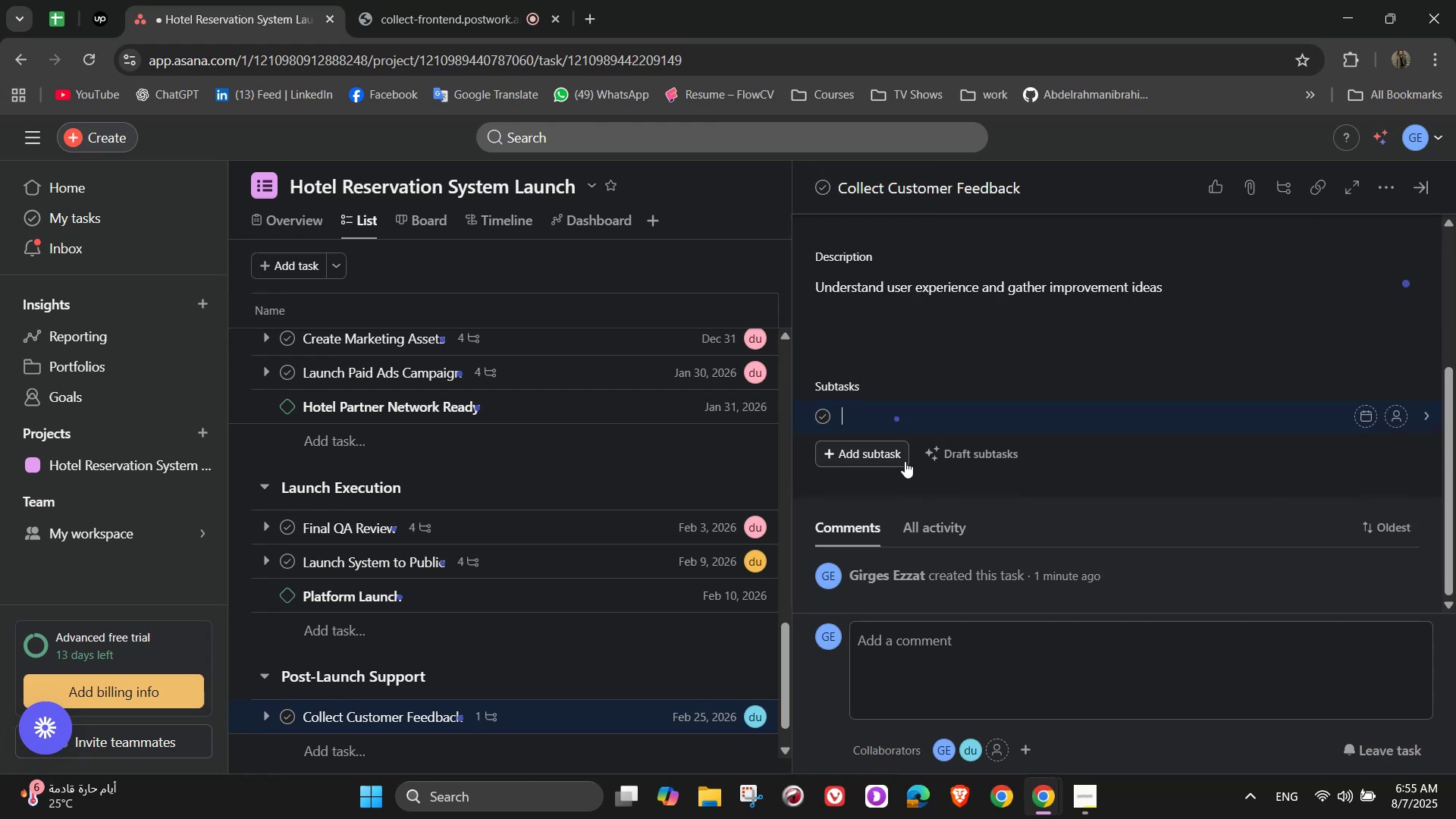 
type(Send follow-up emails)
 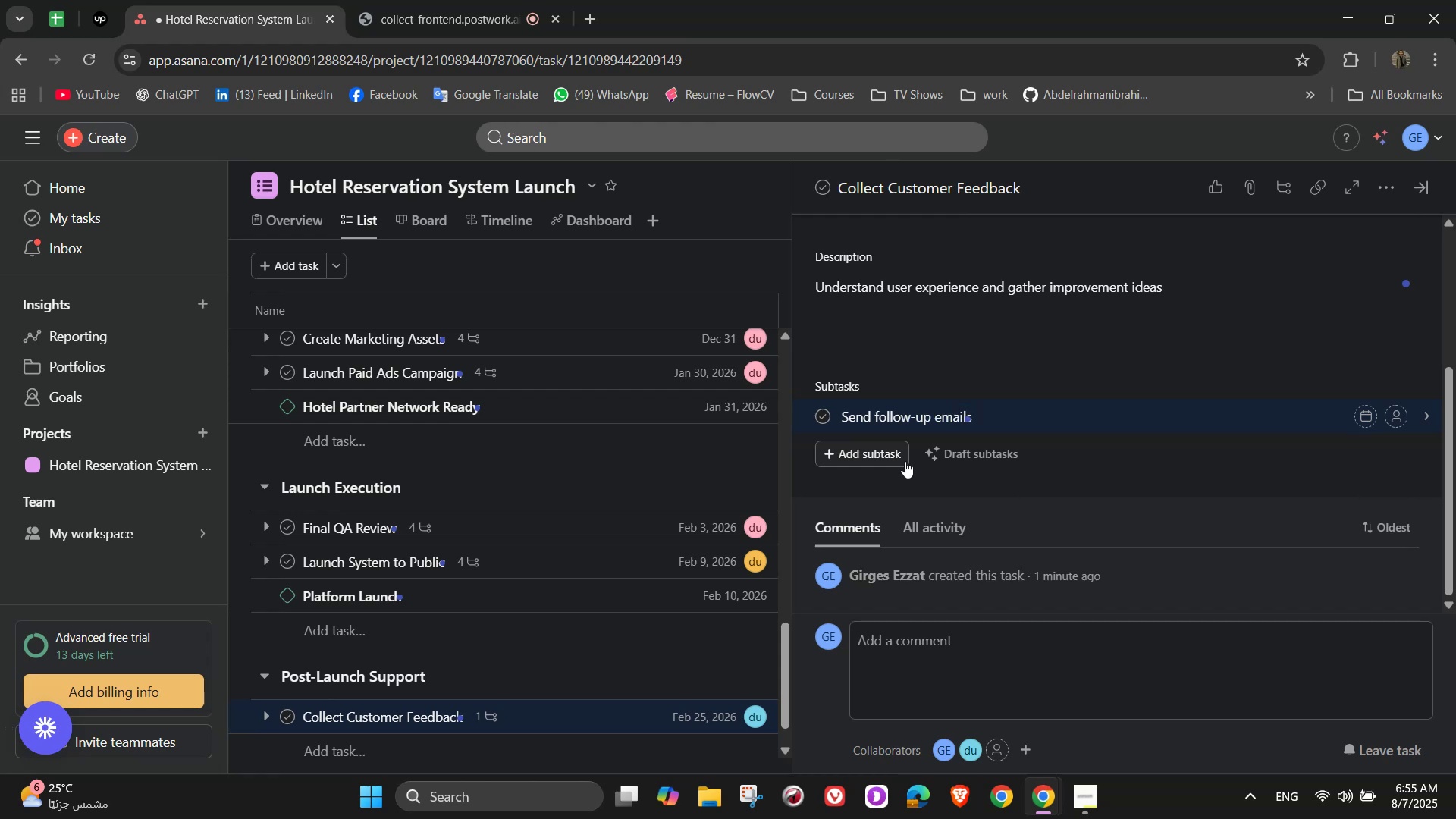 
key(Enter)
 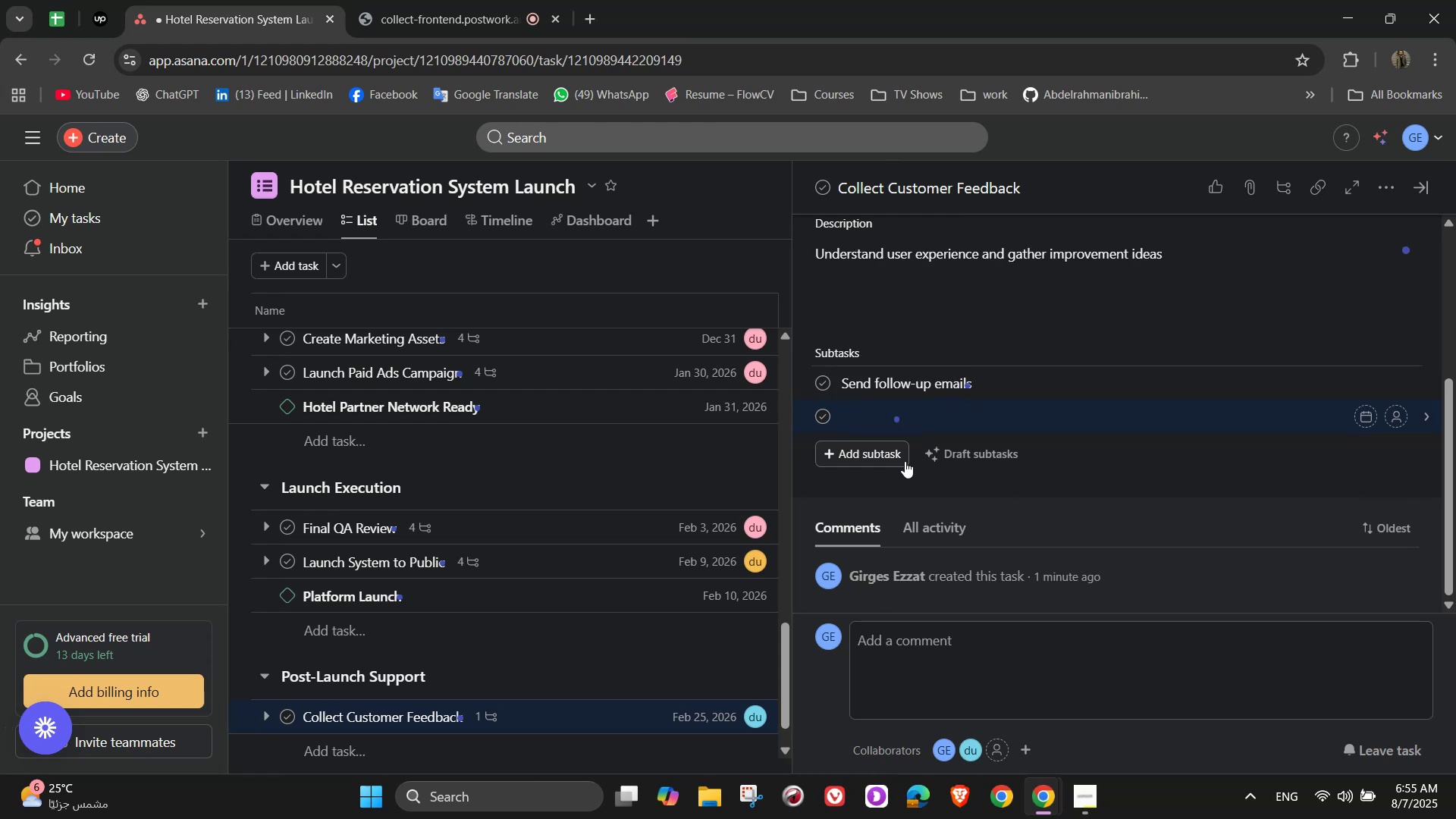 
type(Use d)
key(Backspace)
type(feedback from)
key(Backspace)
key(Backspace)
key(Backspace)
type(orm)
key(NumpadEnter)
type(Analyze responses)
 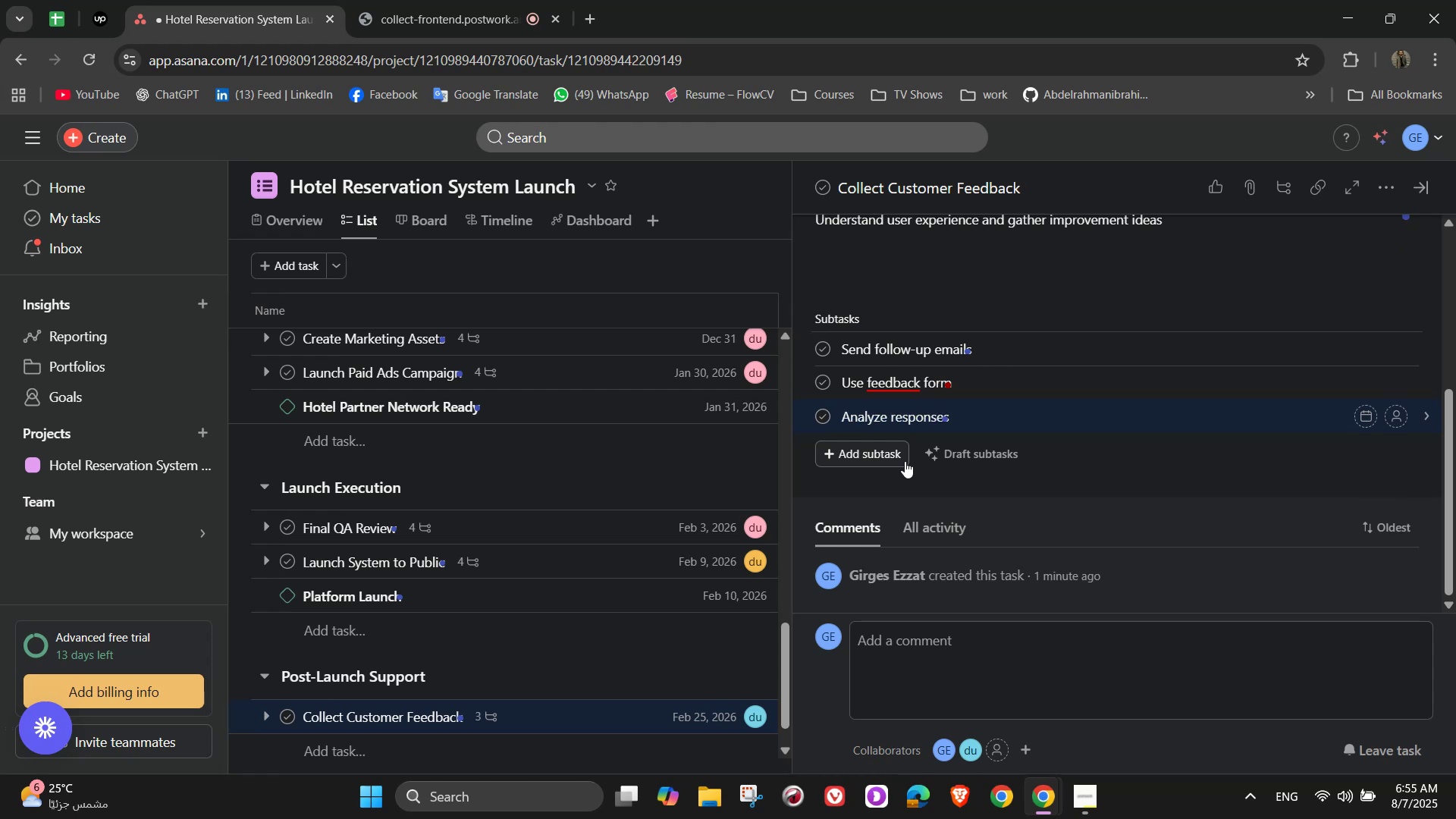 
key(Enter)
 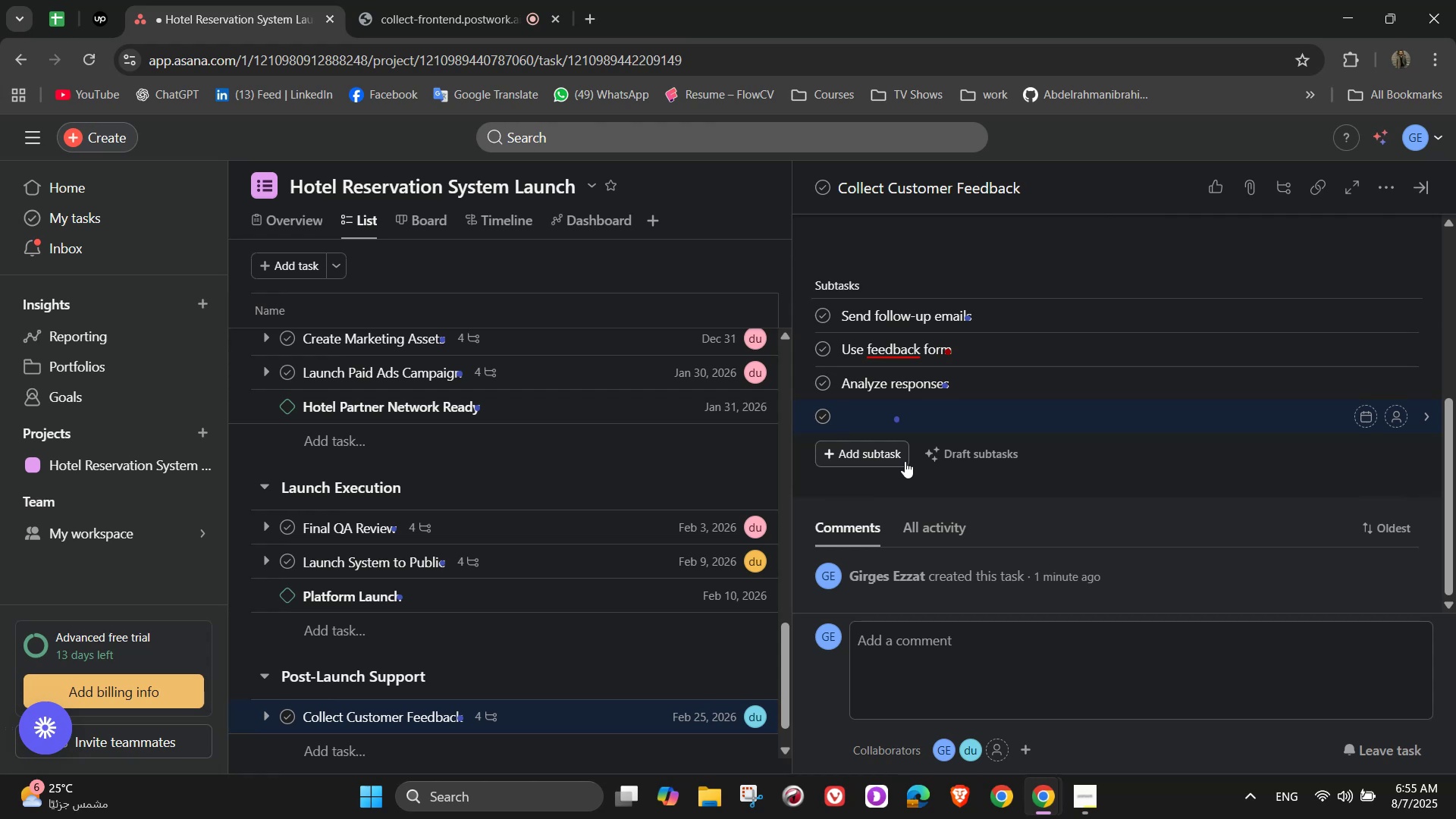 
wait(5.22)
 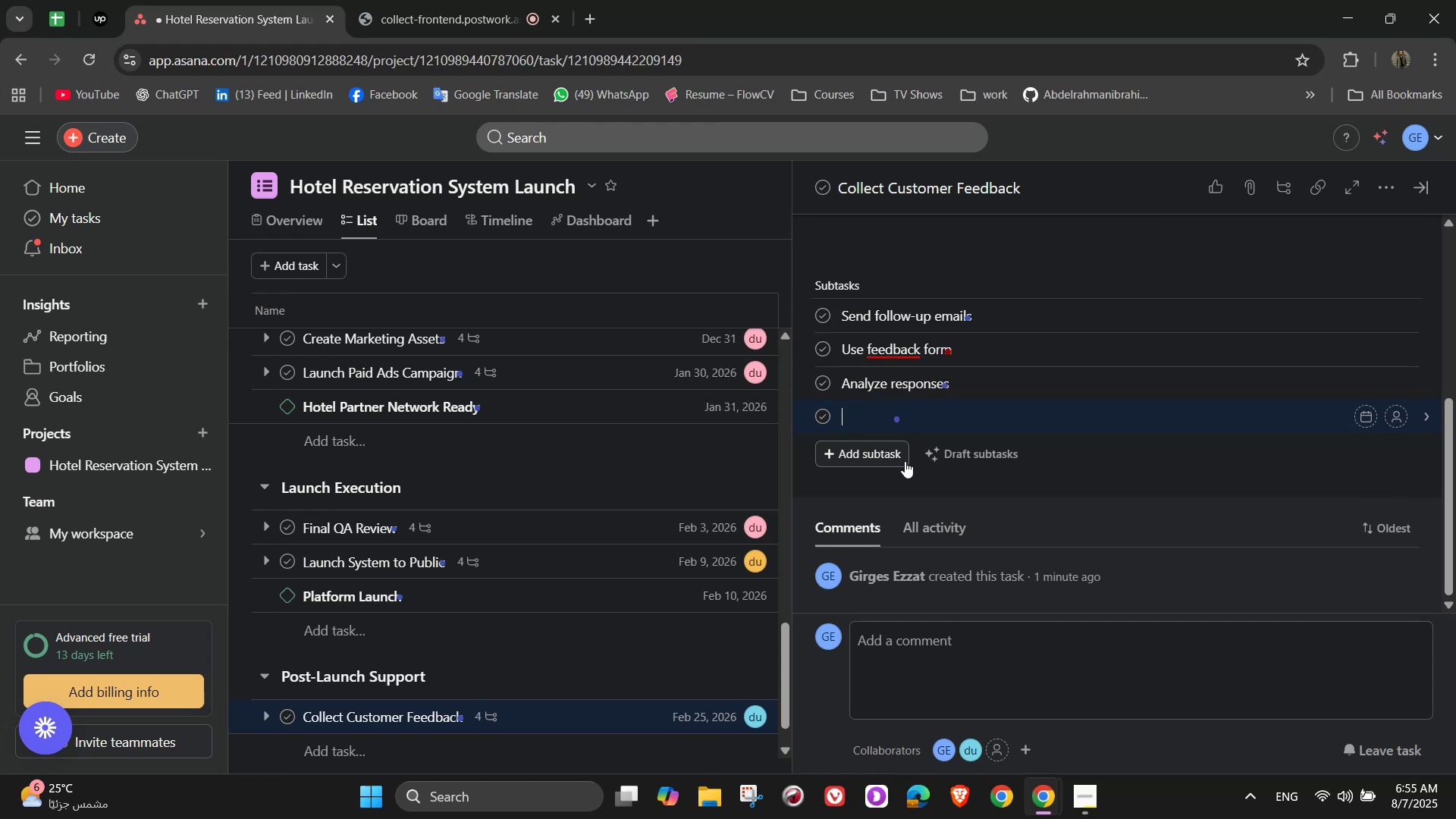 
left_click([905, 461])
 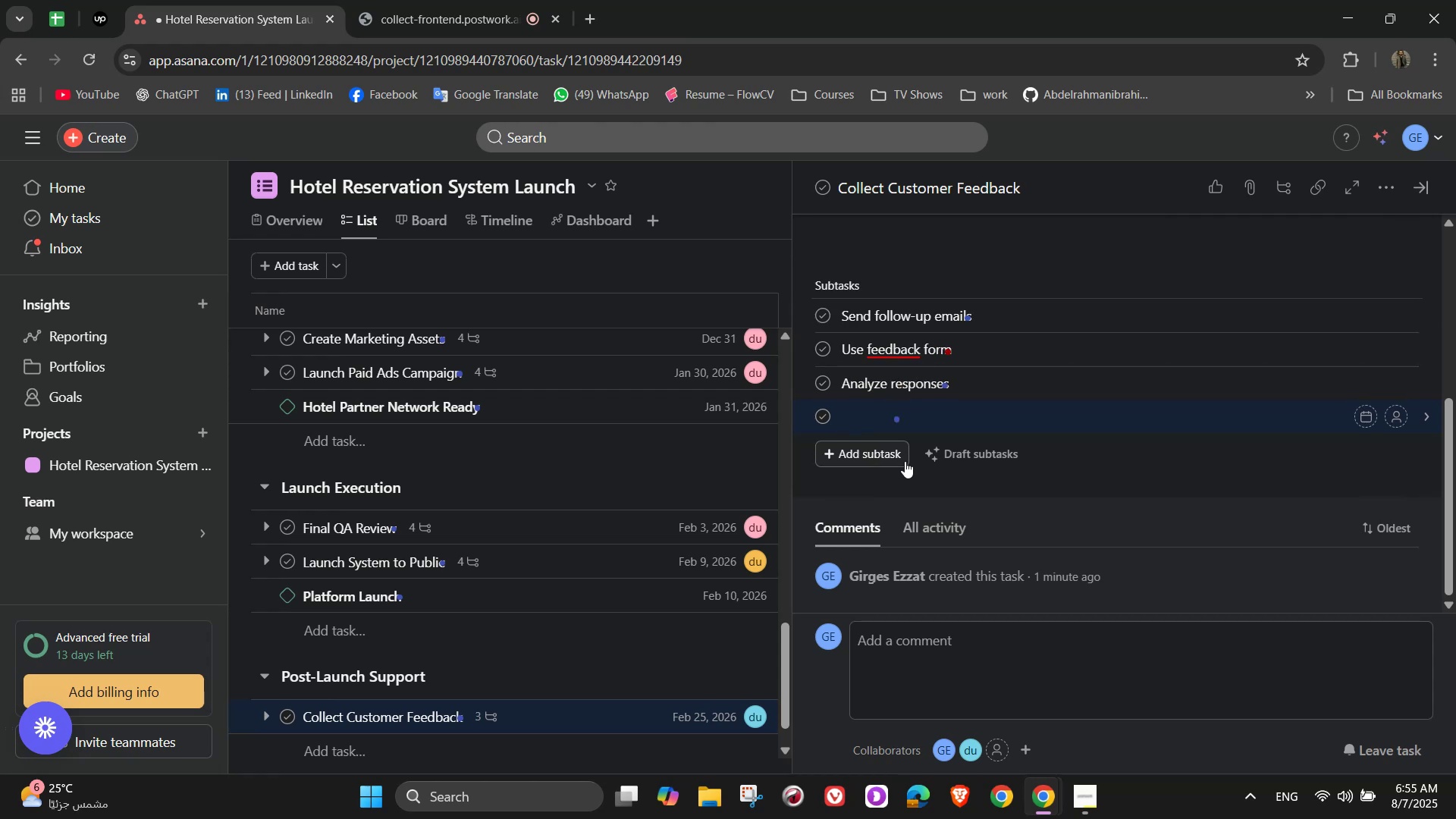 
left_click([905, 461])
 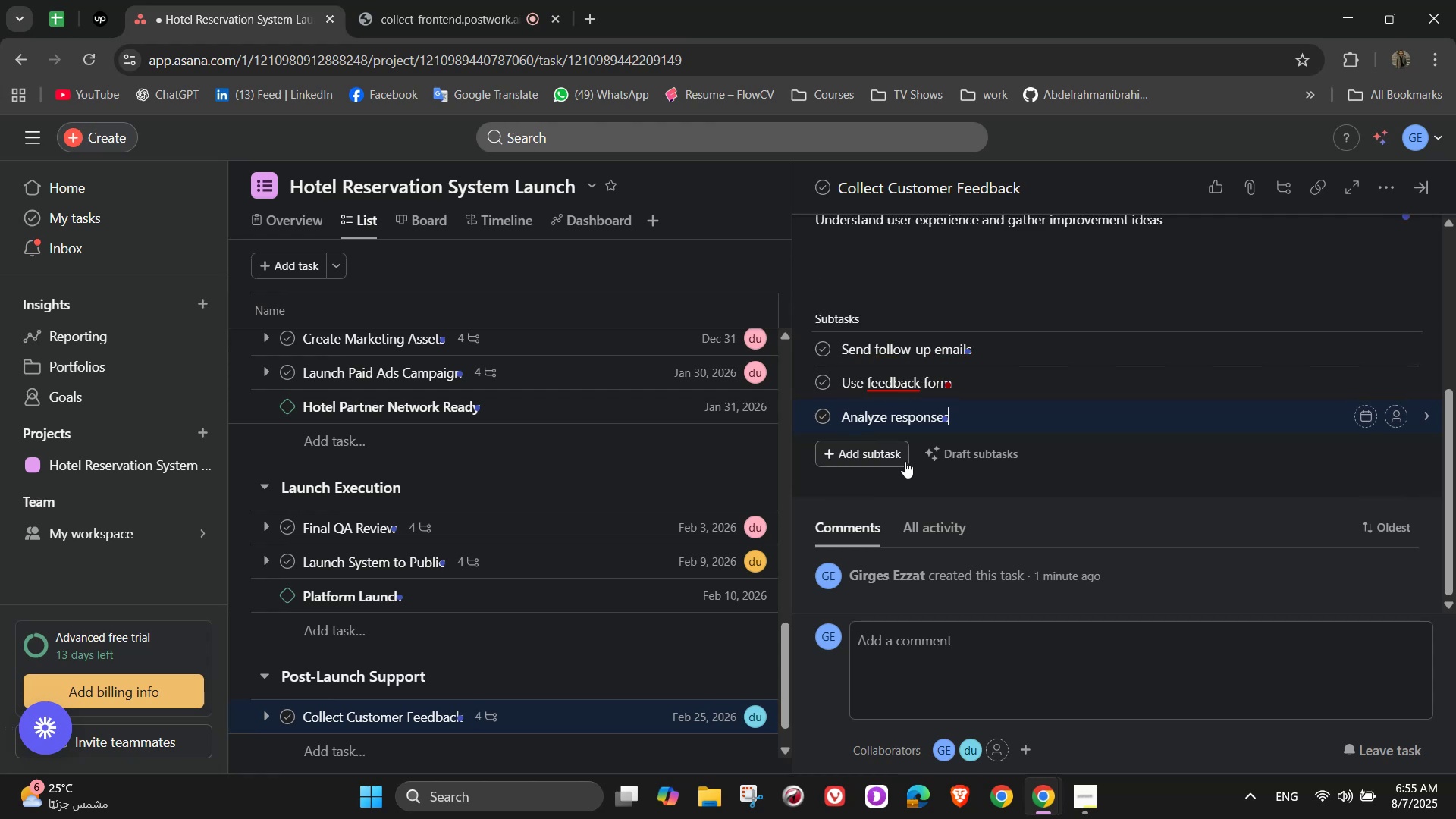 
type(Share with dev team)
 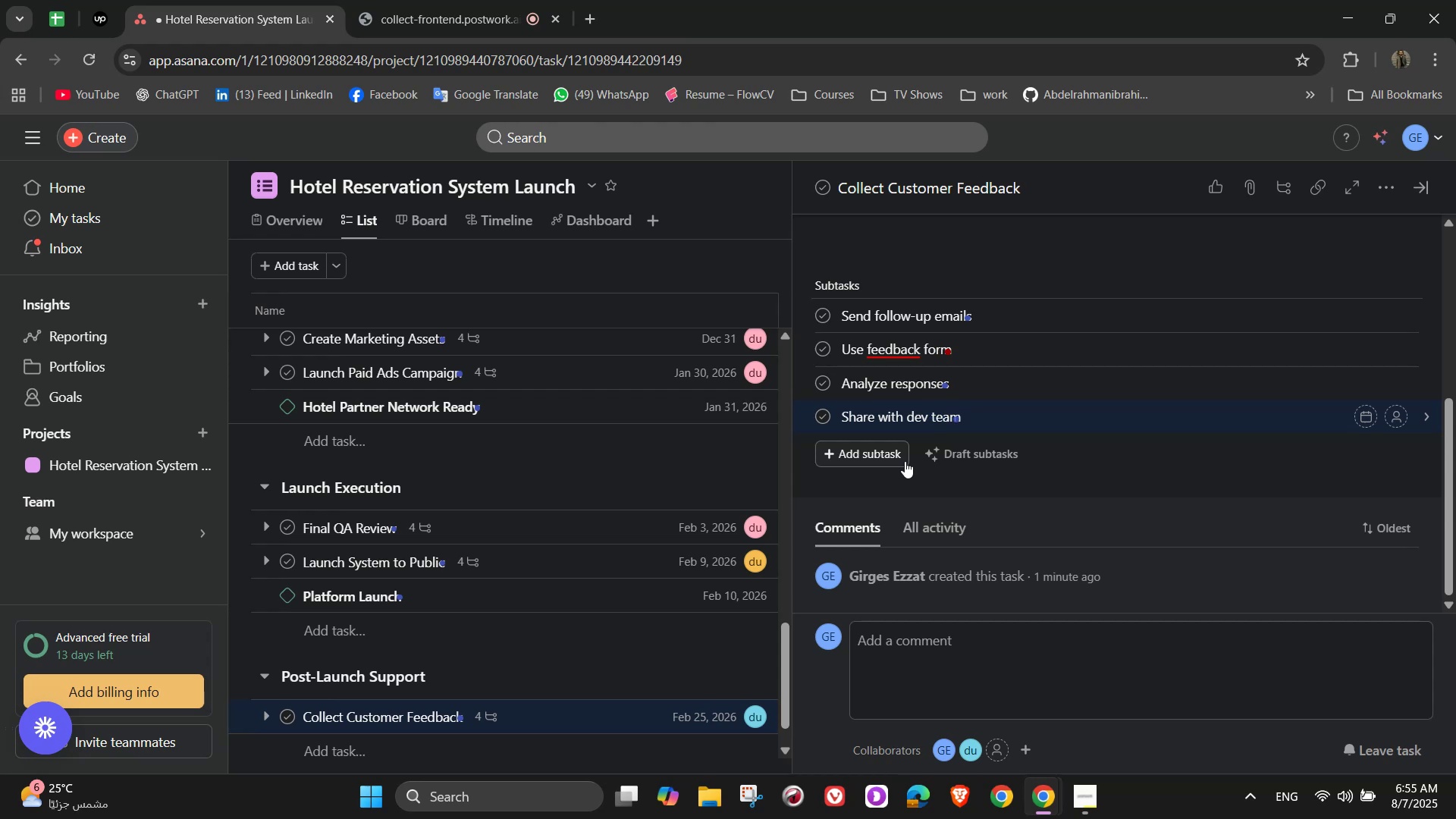 
scroll: coordinate [1033, 530], scroll_direction: up, amount: 3.0
 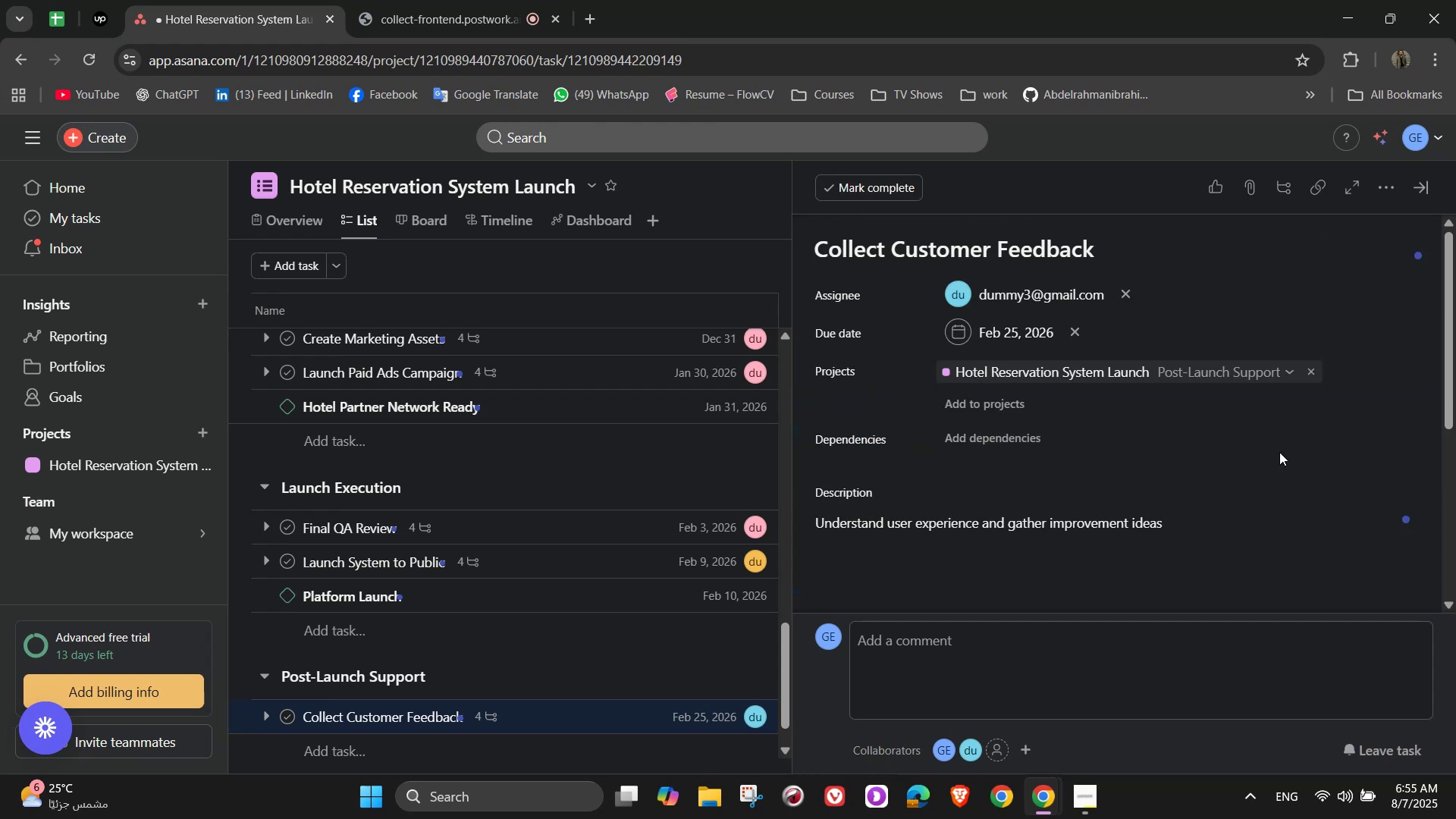 
scroll: coordinate [1280, 435], scroll_direction: down, amount: 3.0
 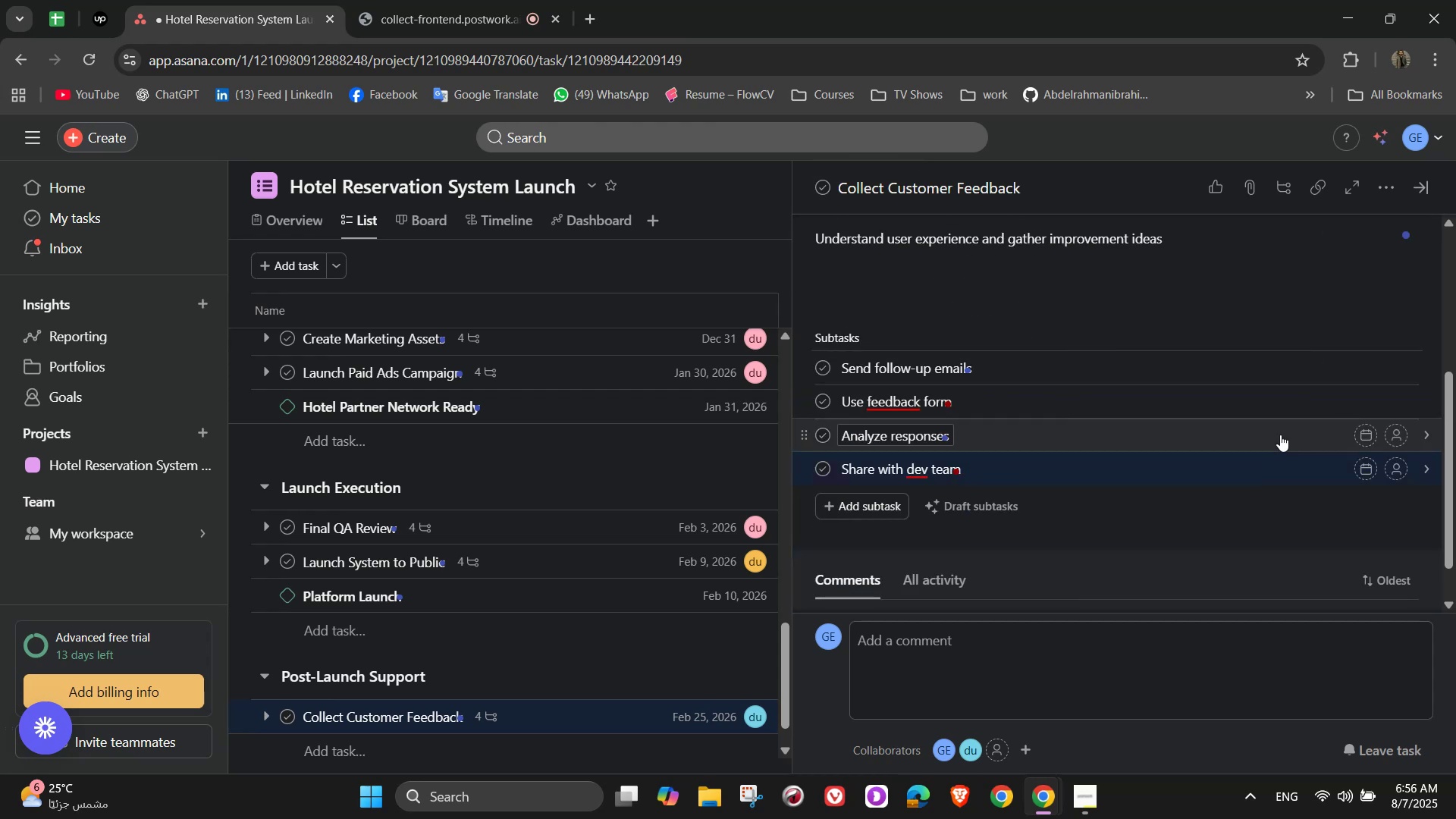 
scroll: coordinate [1280, 435], scroll_direction: up, amount: 6.0
 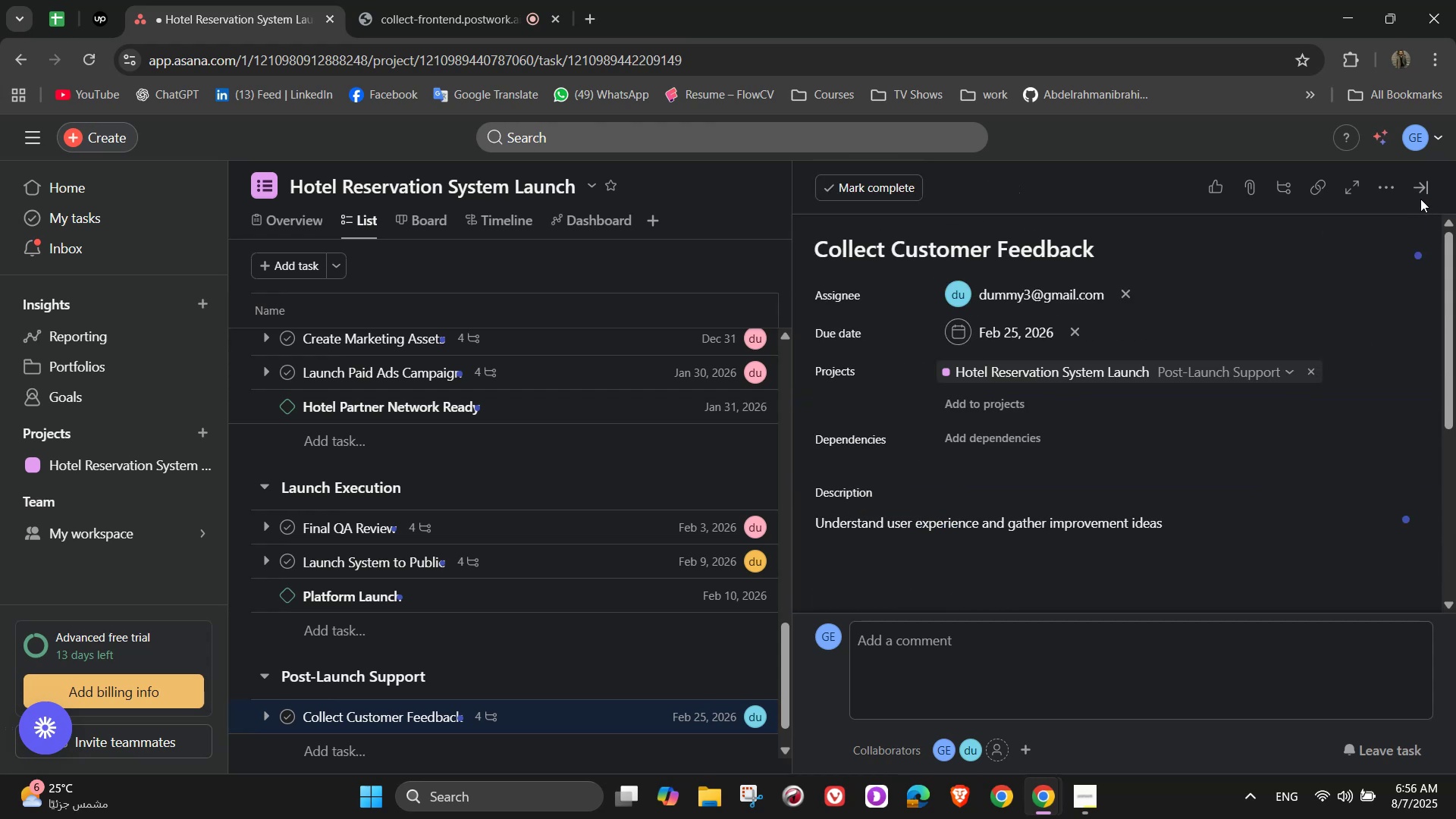 
left_click([1420, 193])
 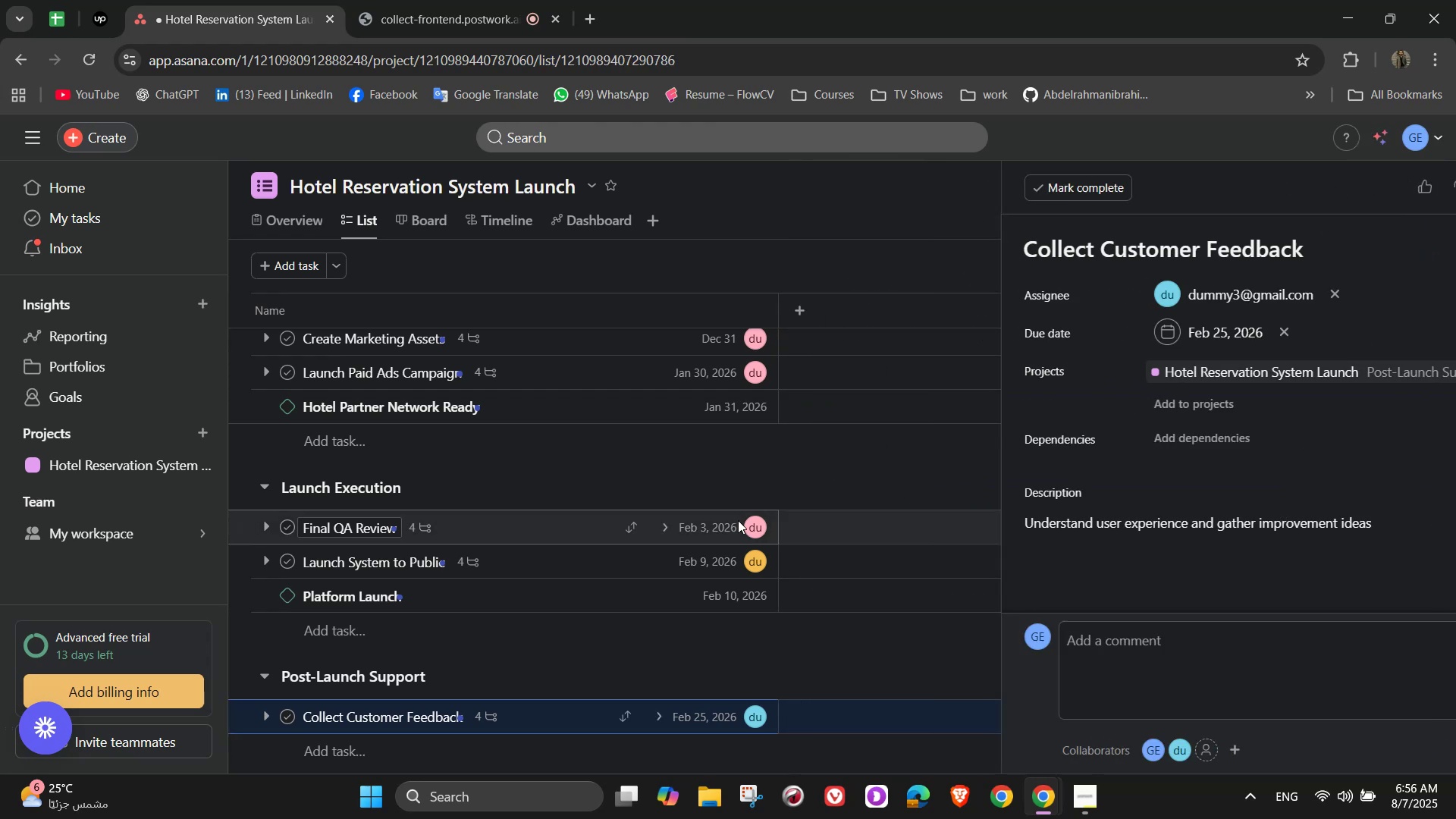 
scroll: coordinate [694, 600], scroll_direction: down, amount: 4.0
 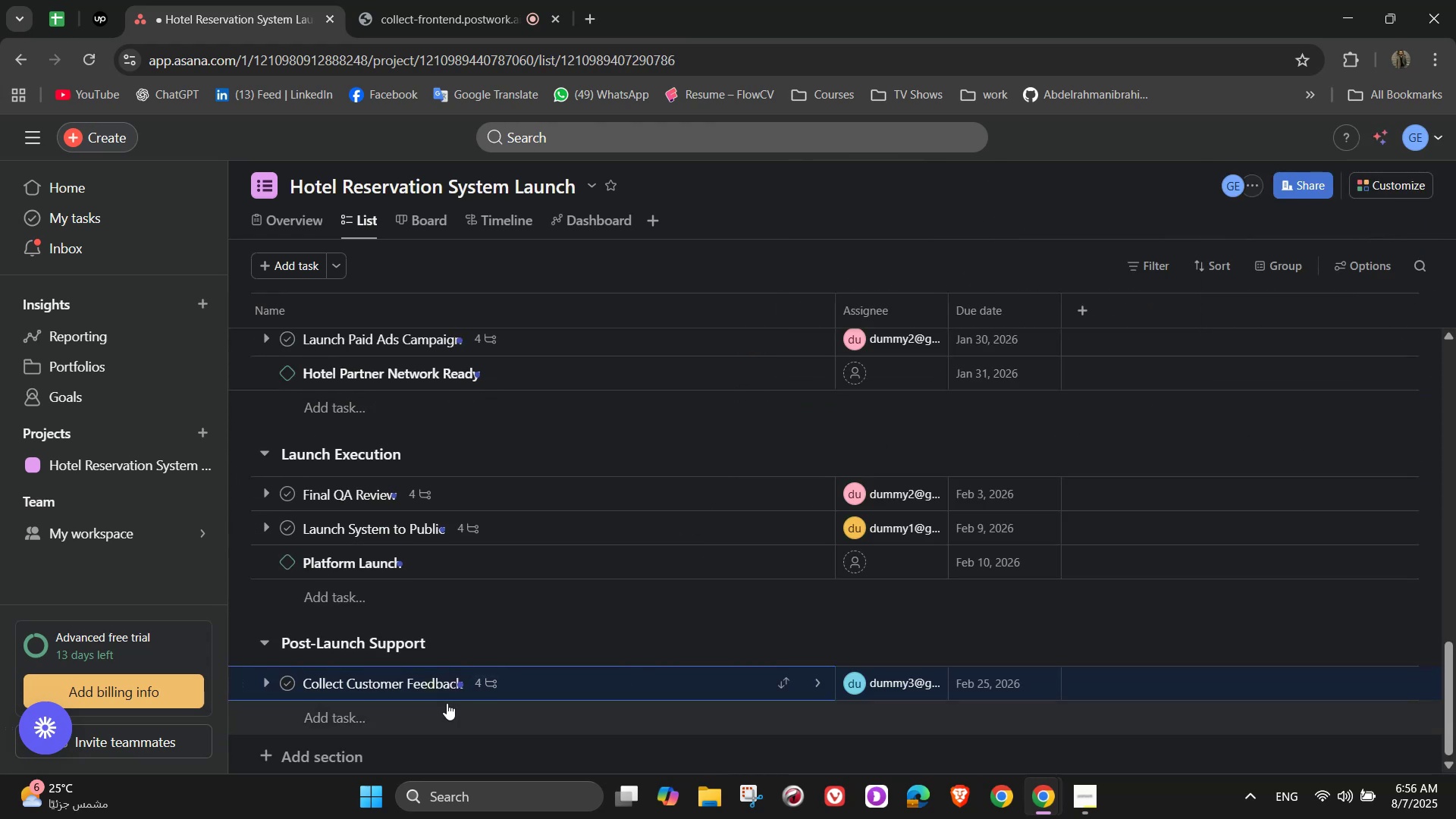 
left_click([442, 705])
 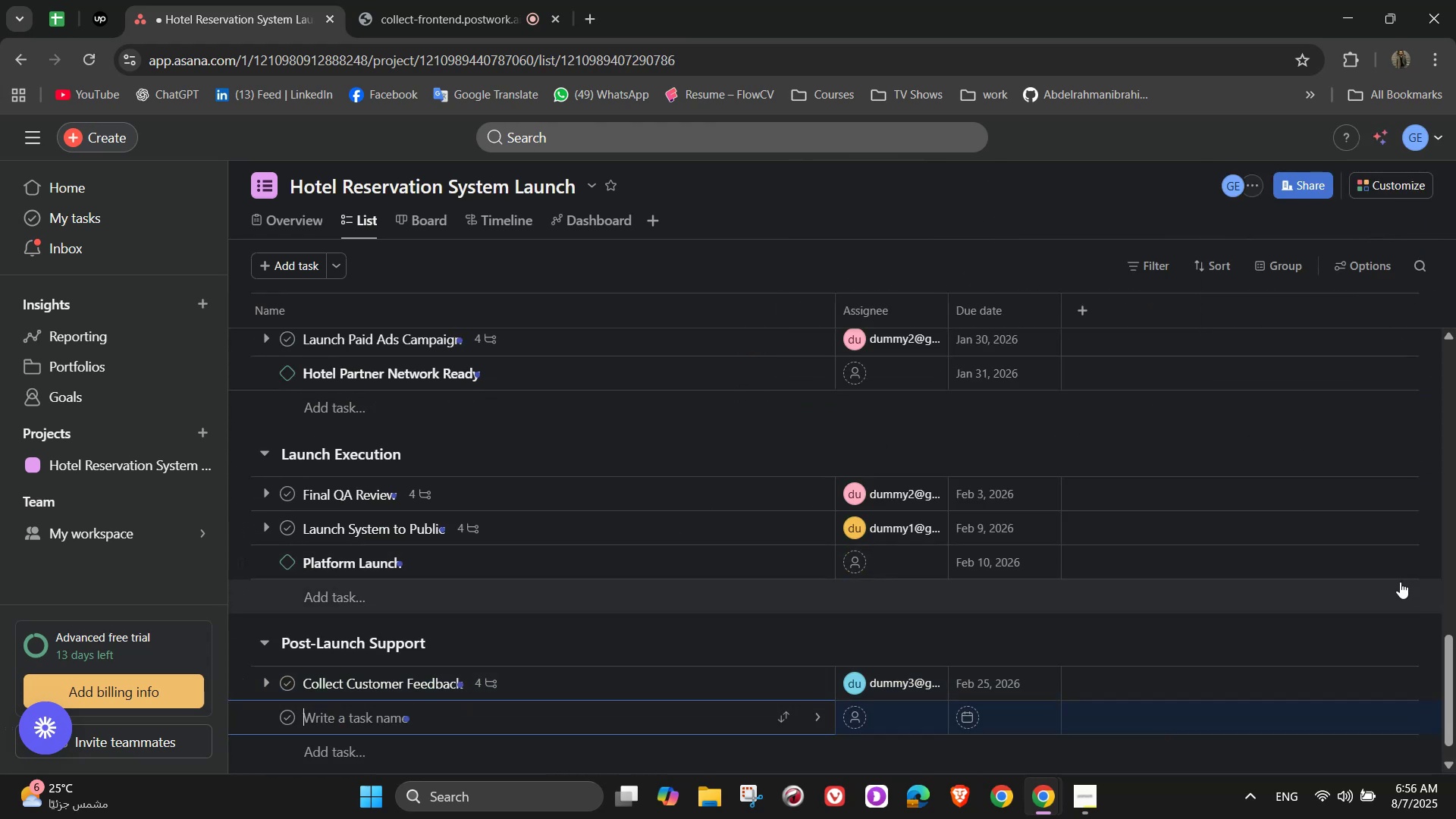 
type(Monitor Sales & Performance)
 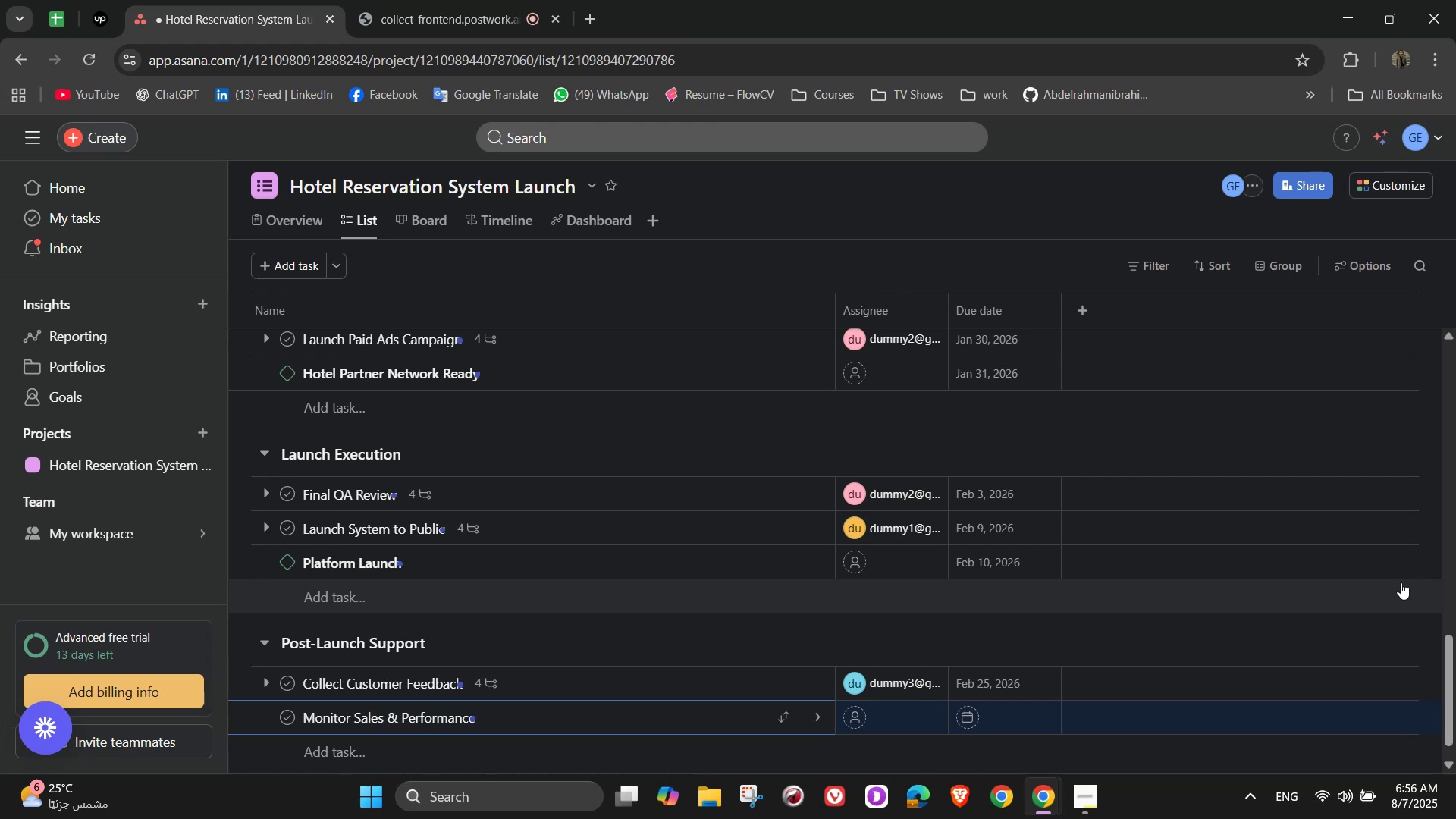 
left_click([811, 723])
 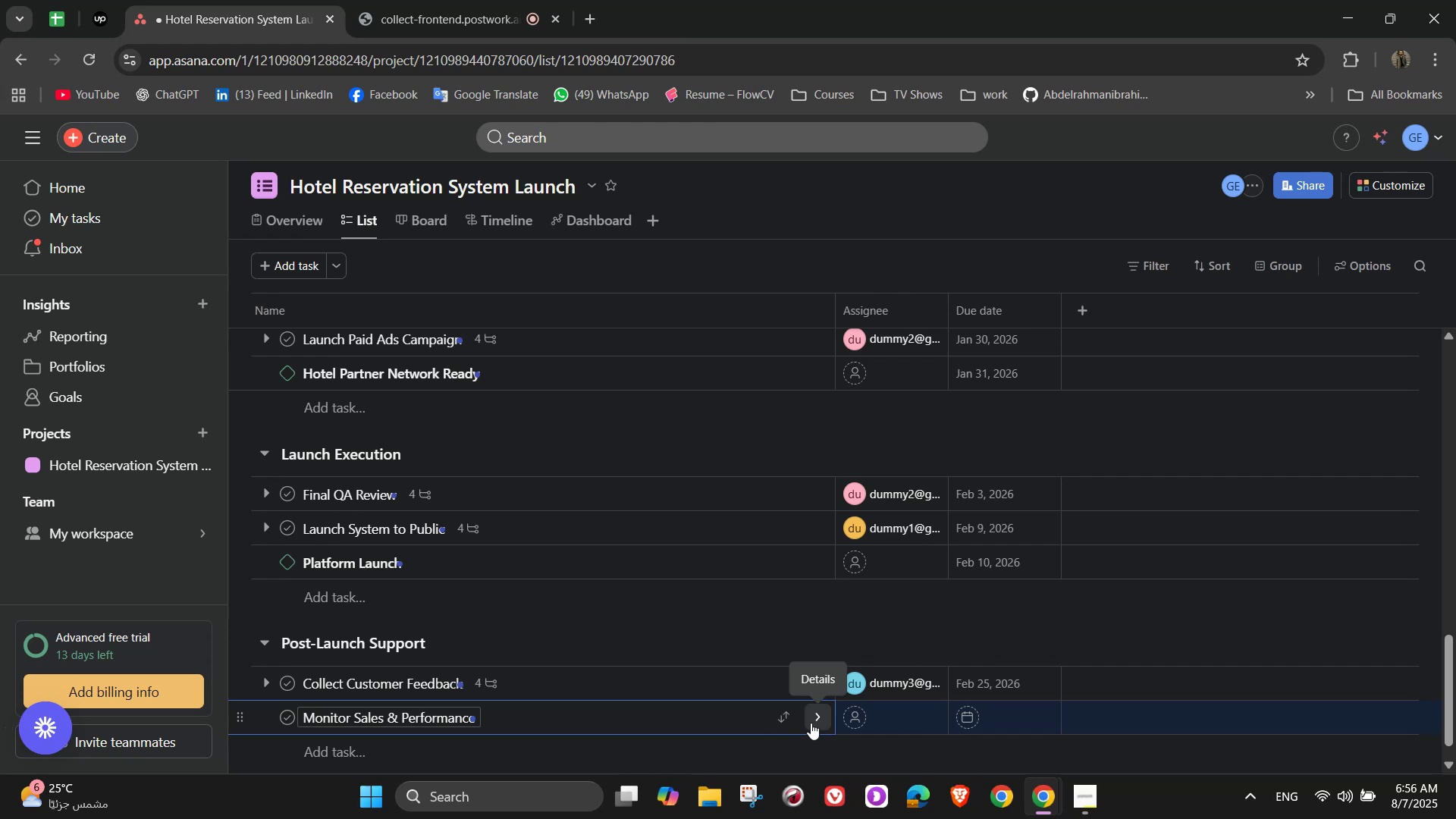 
mouse_move([827, 700])
 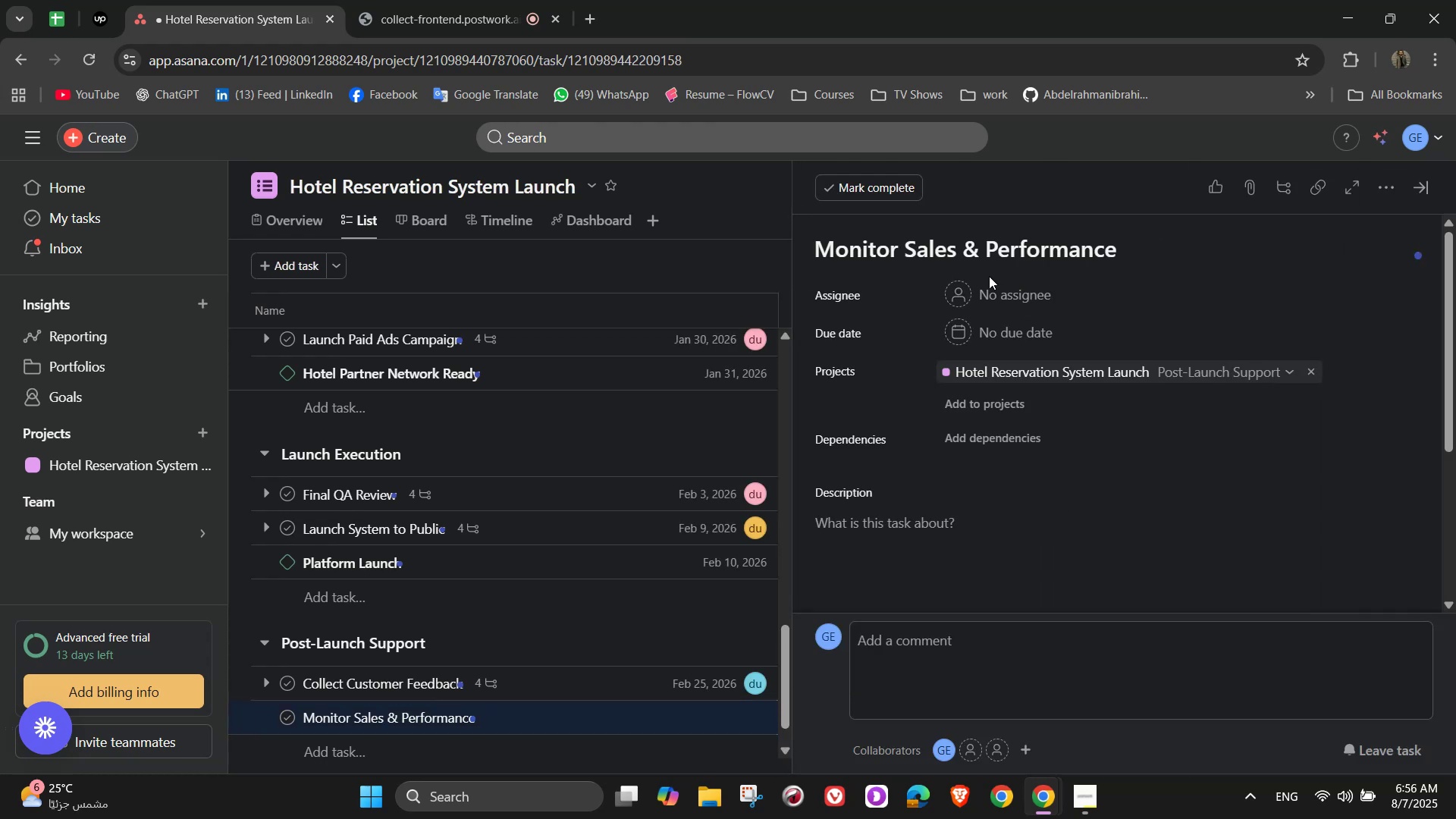 
left_click([986, 281])
 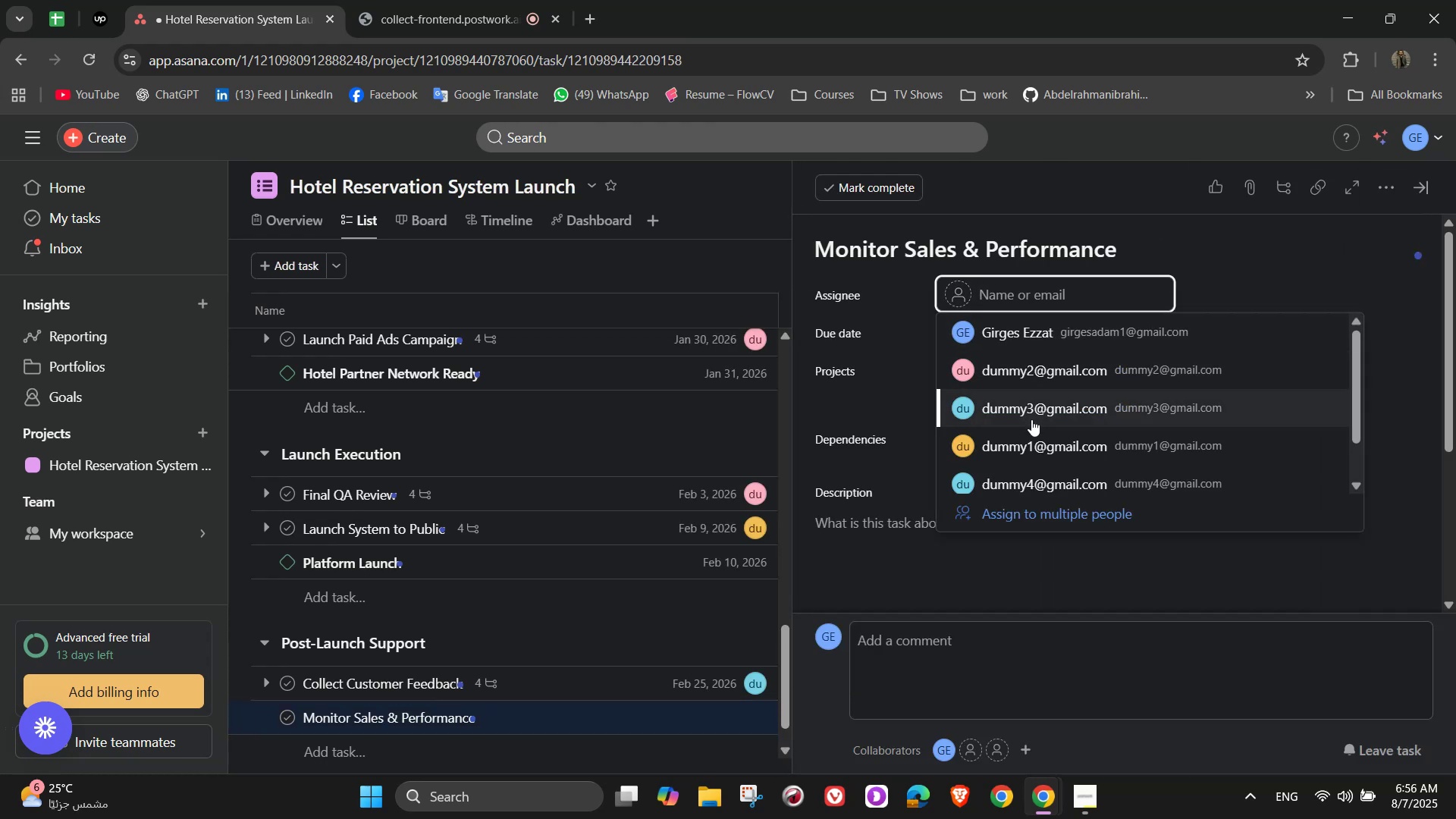 
left_click([1037, 472])
 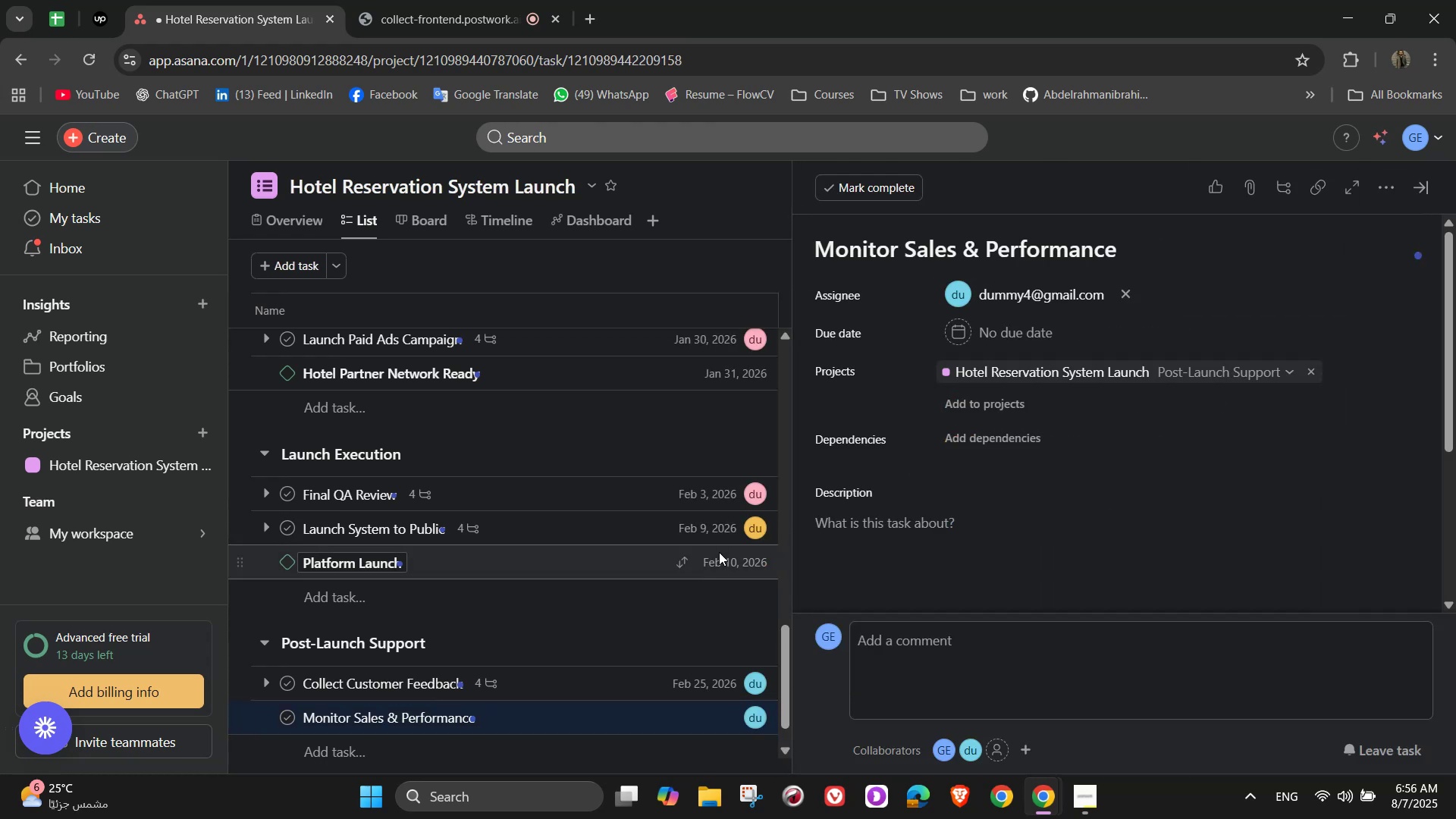 
mouse_move([765, 656])
 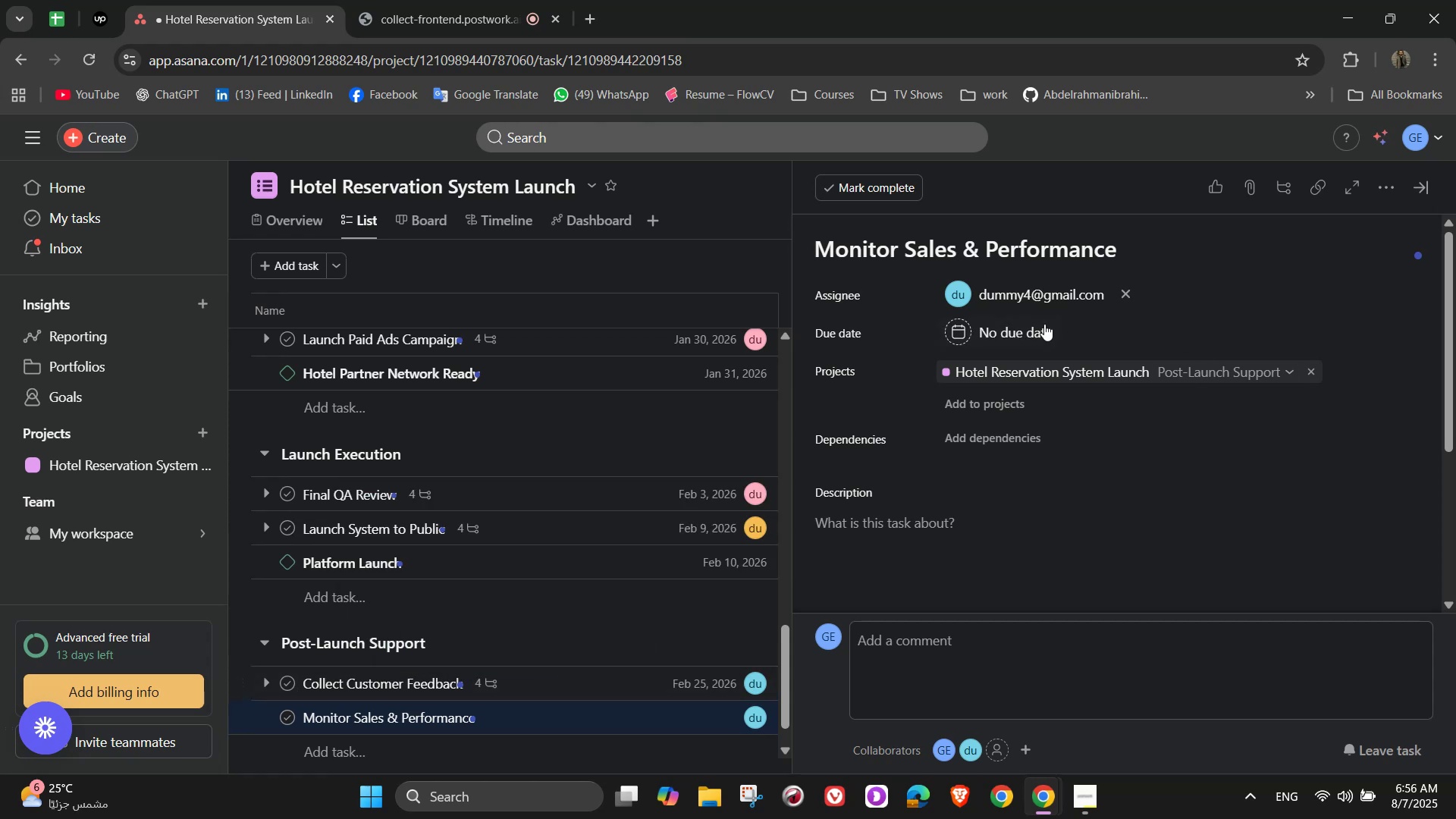 
left_click([1016, 325])
 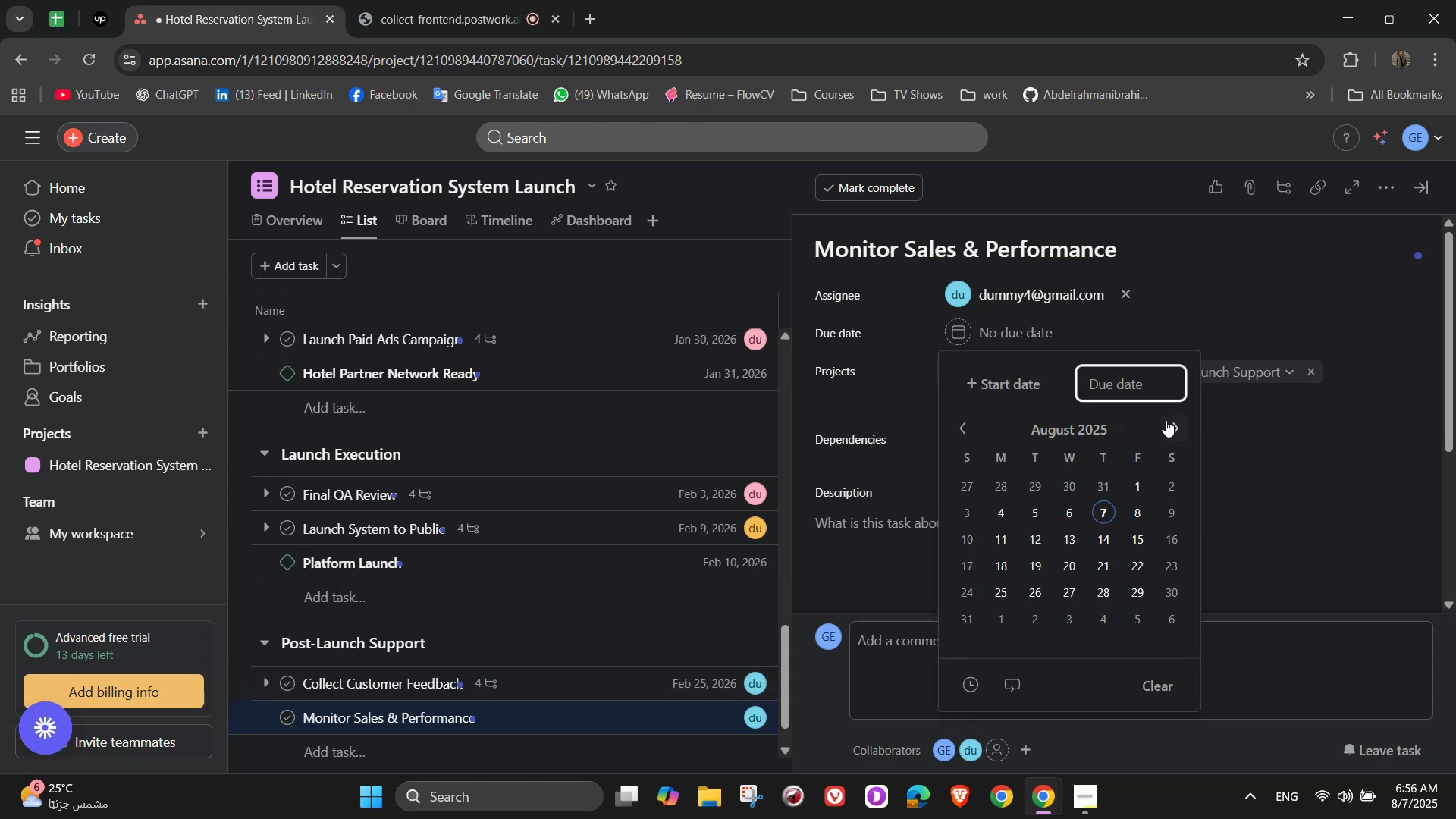 
double_click([1166, 420])
 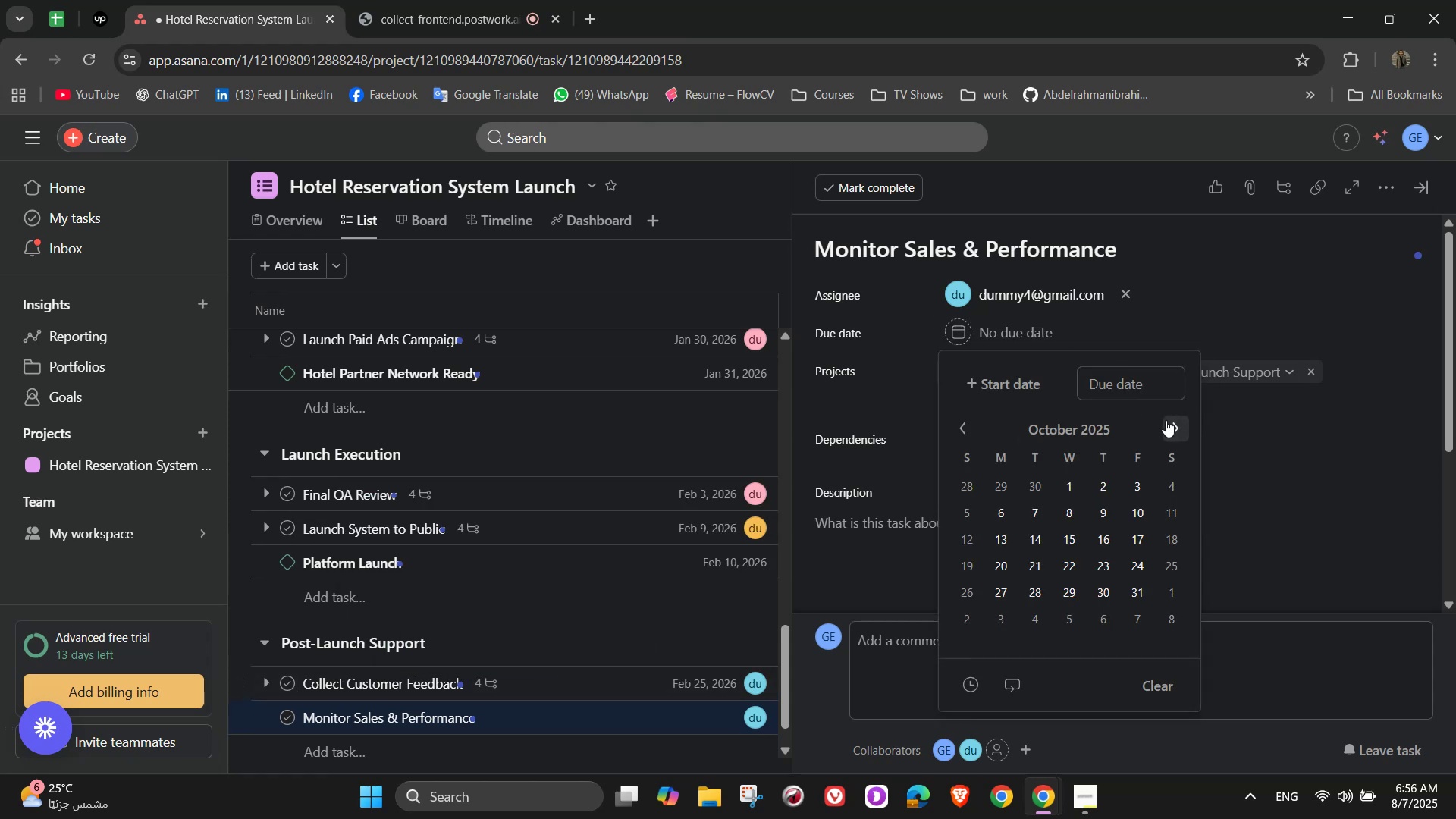 
triple_click([1166, 420])
 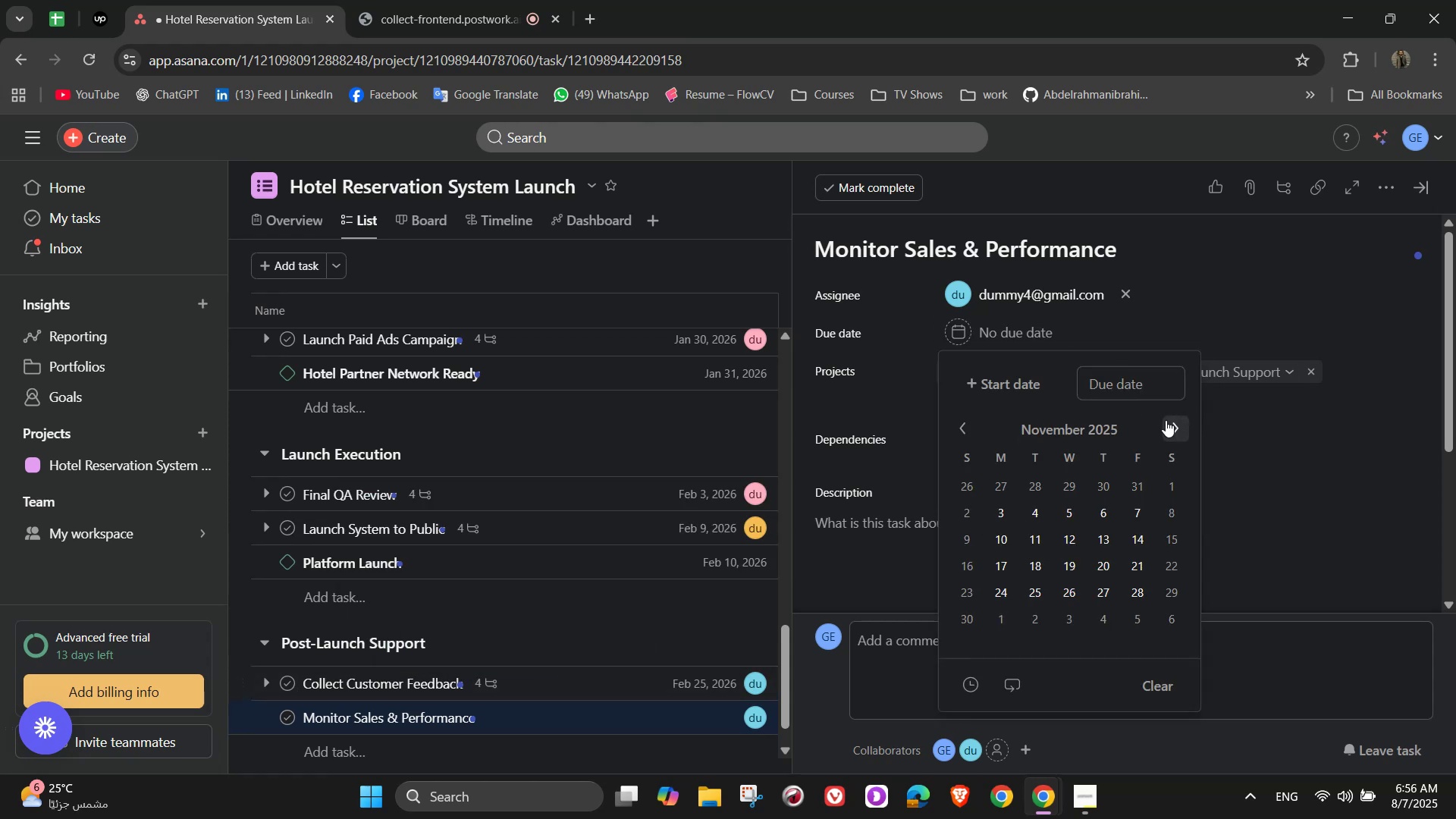 
triple_click([1166, 420])
 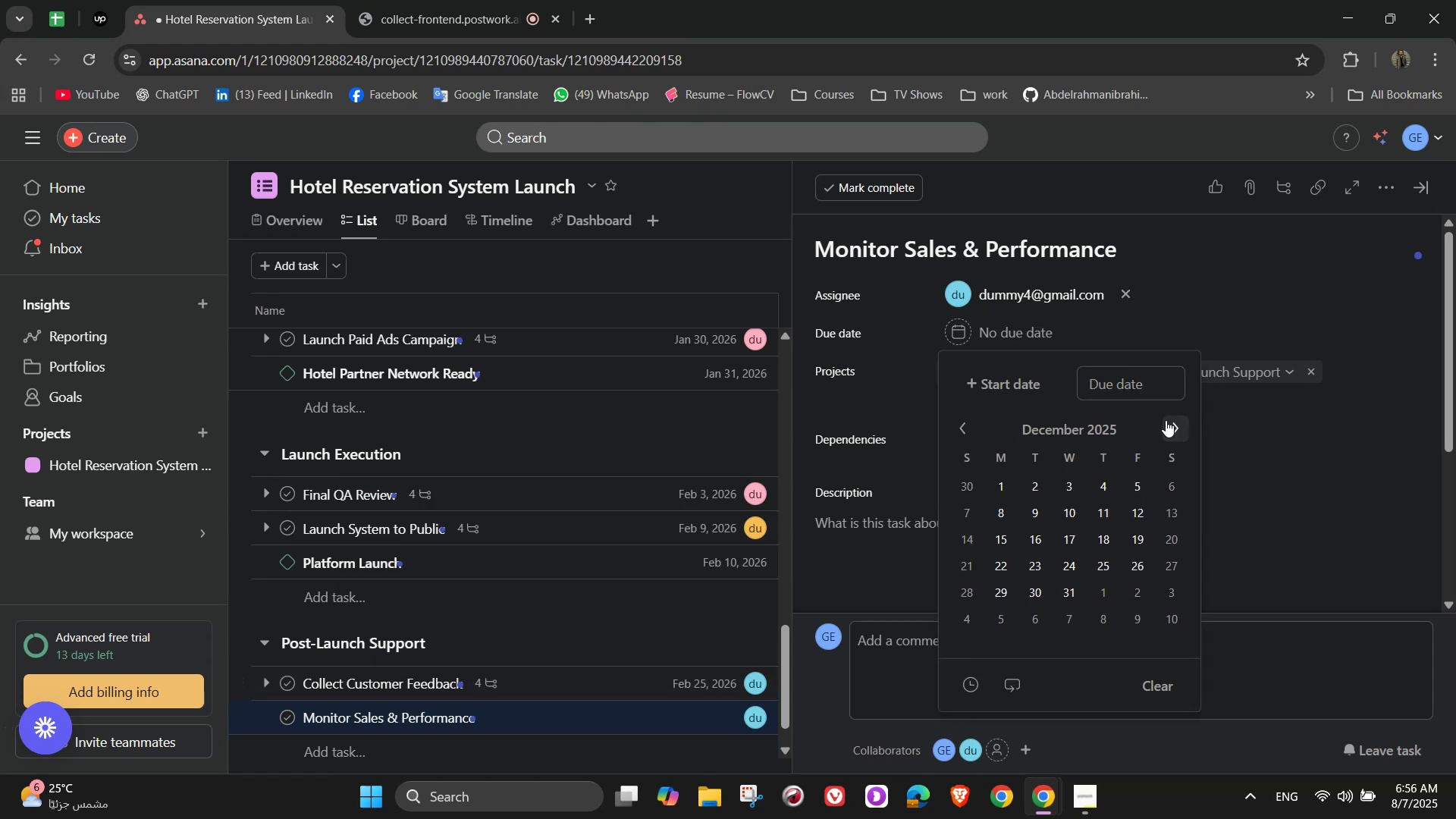 
triple_click([1166, 420])
 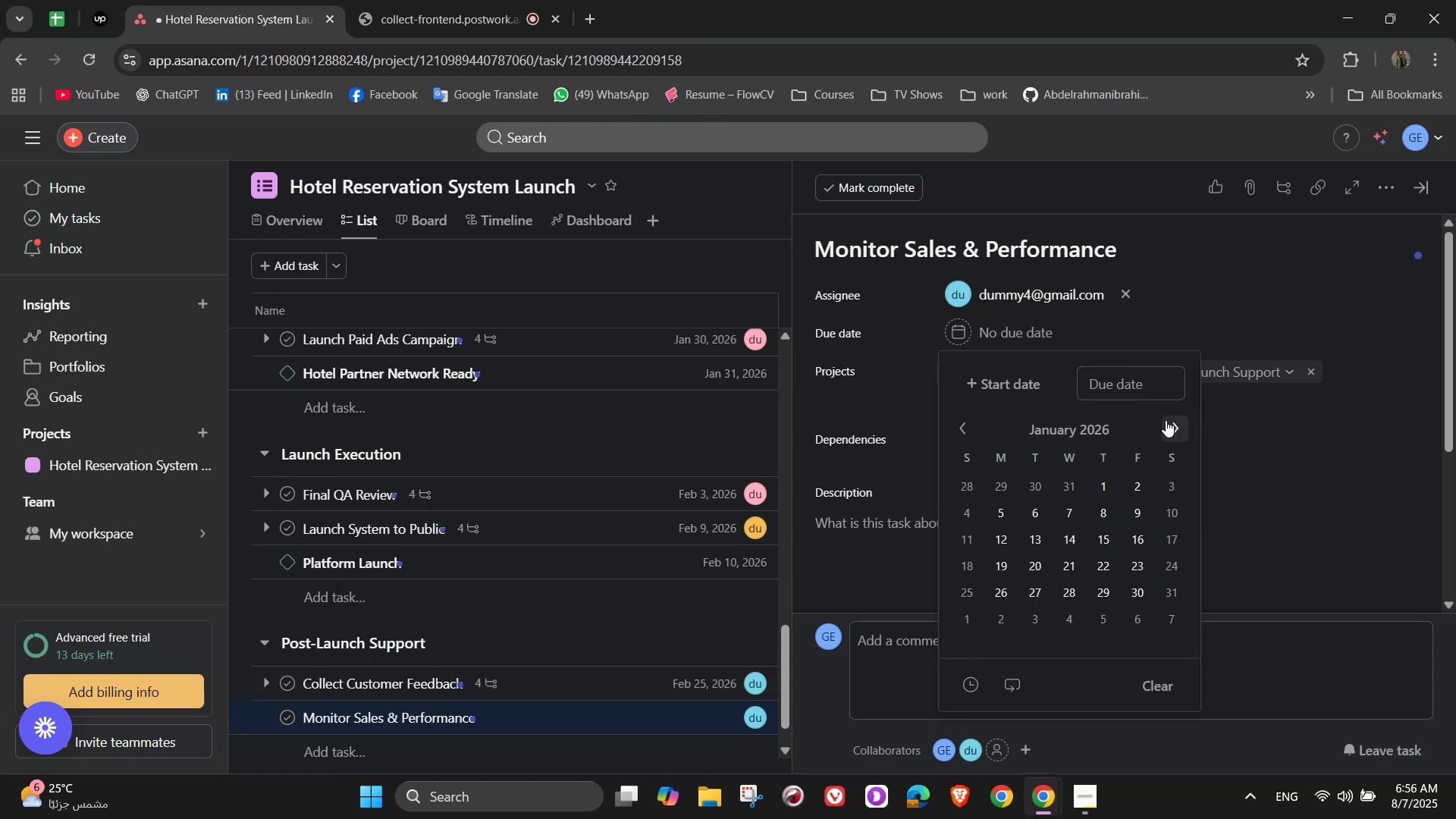 
triple_click([1166, 420])
 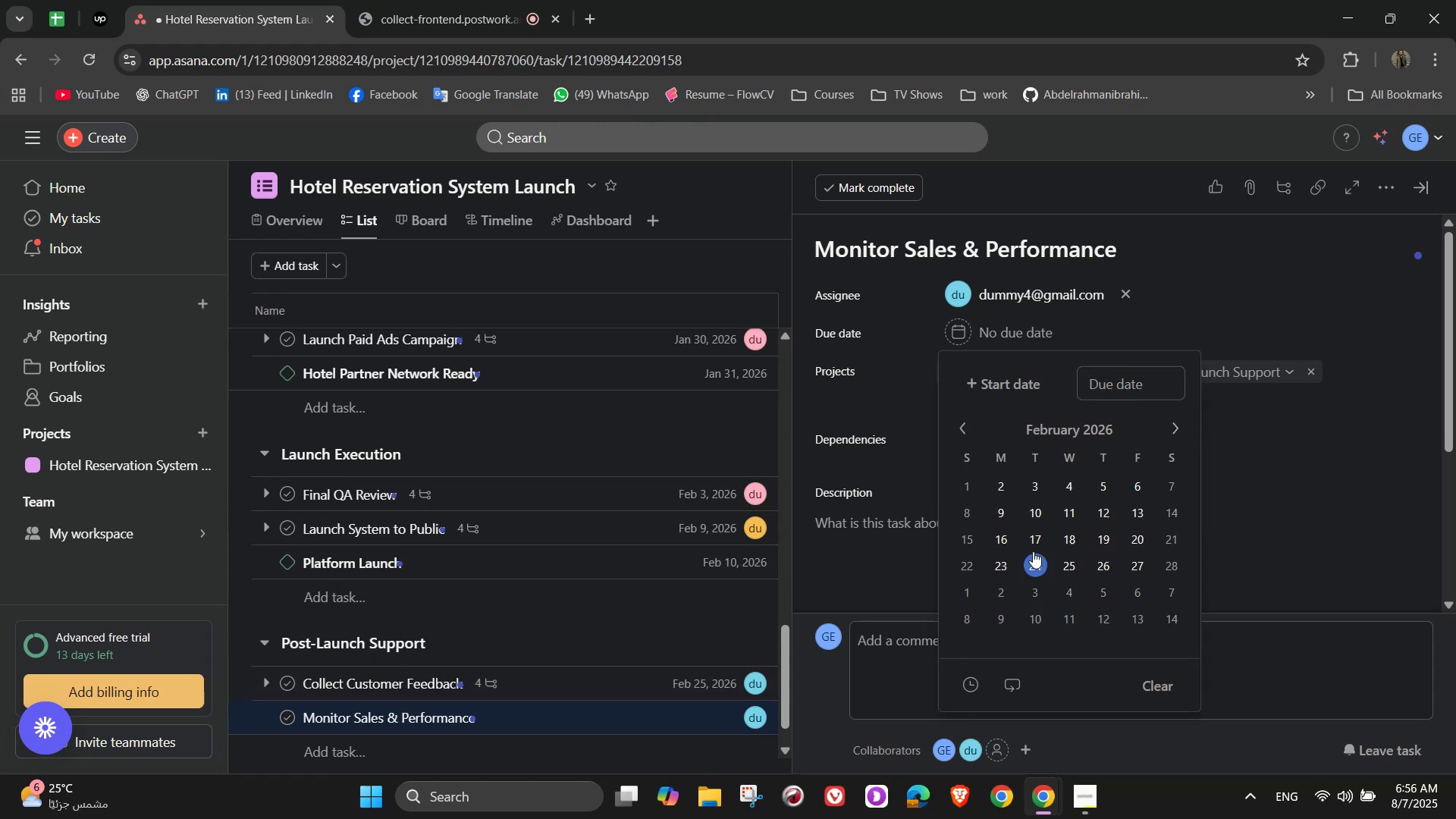 
wait(8.08)
 